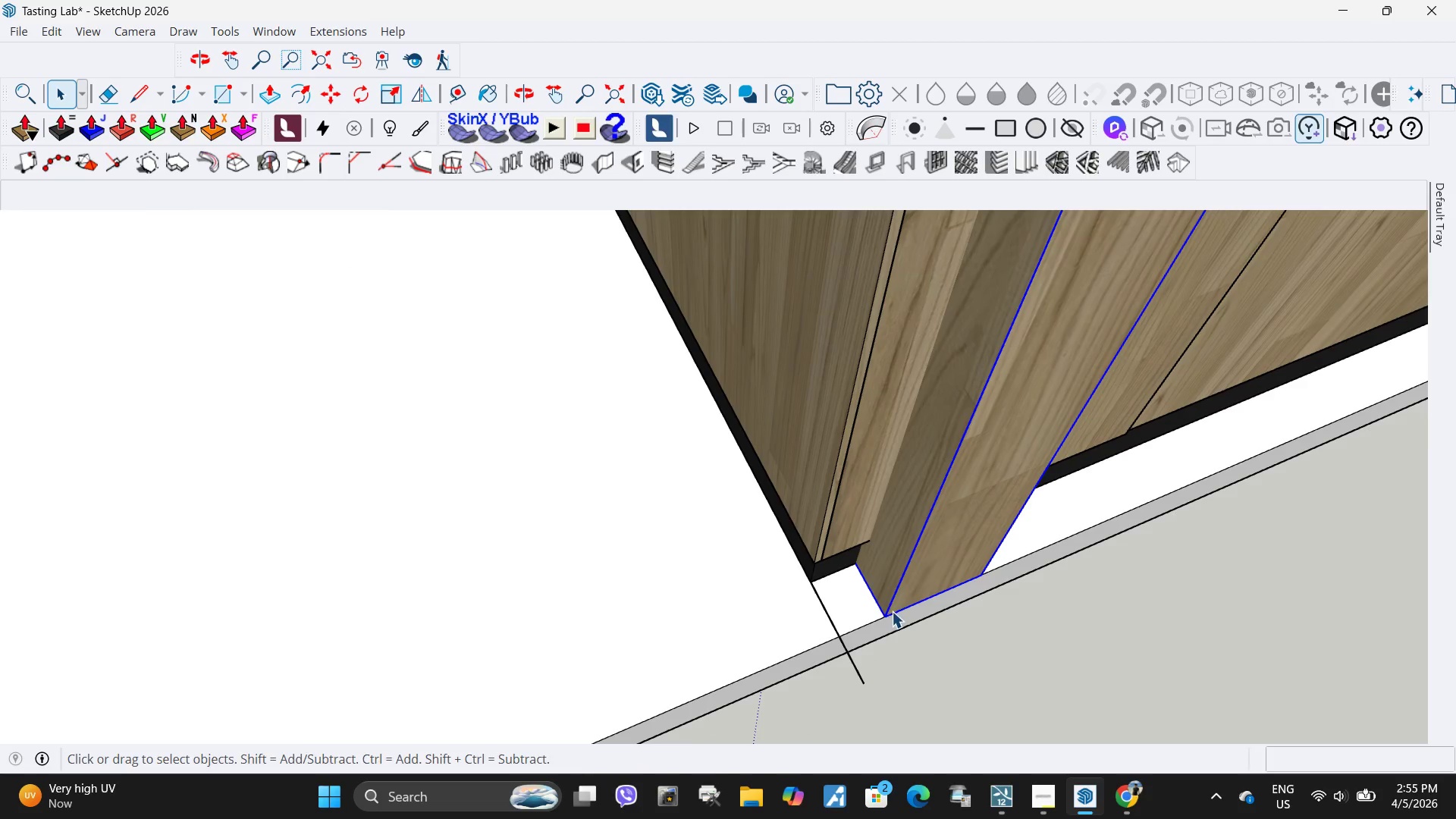 
key(M)
 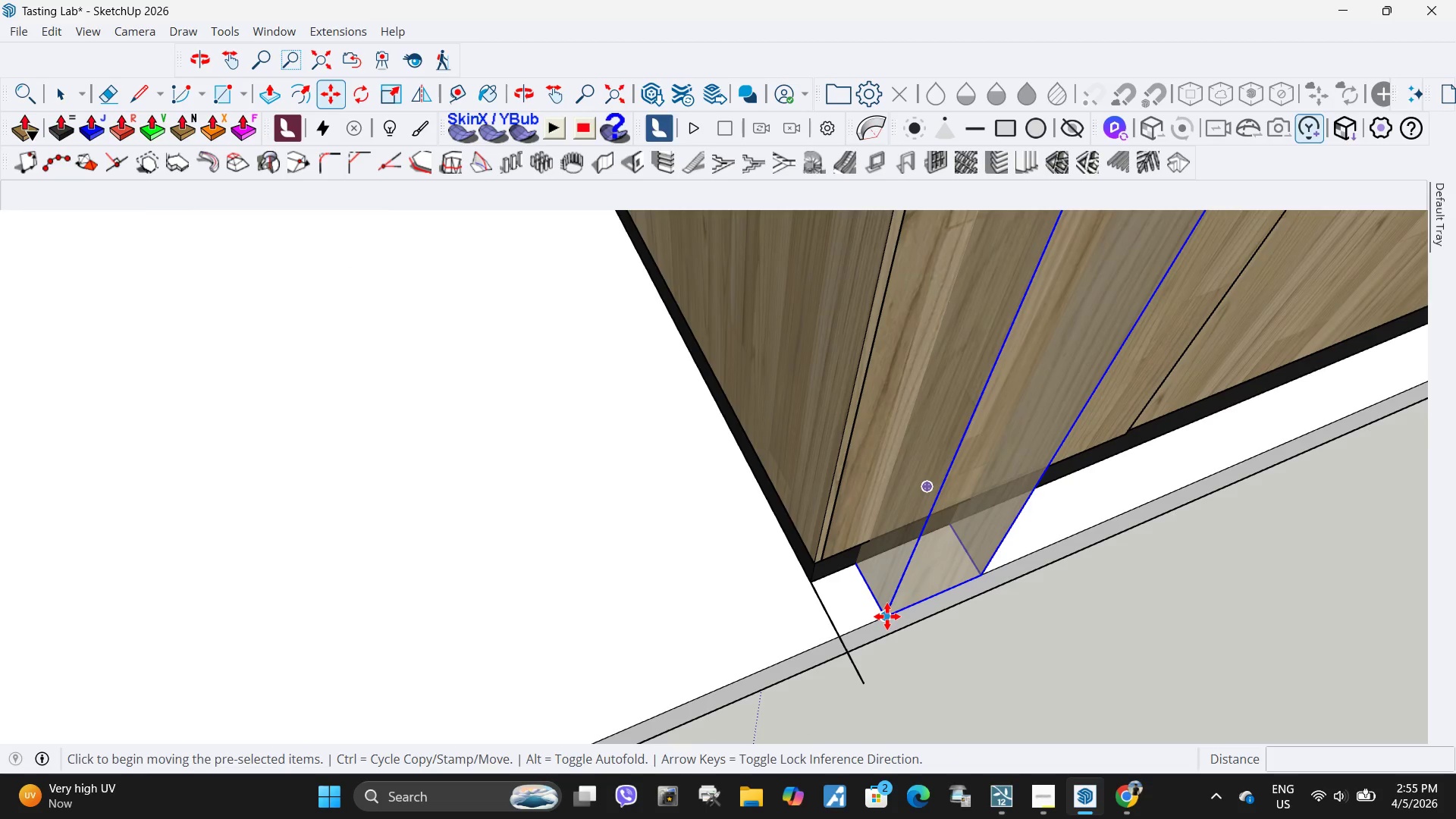 
left_click([887, 617])
 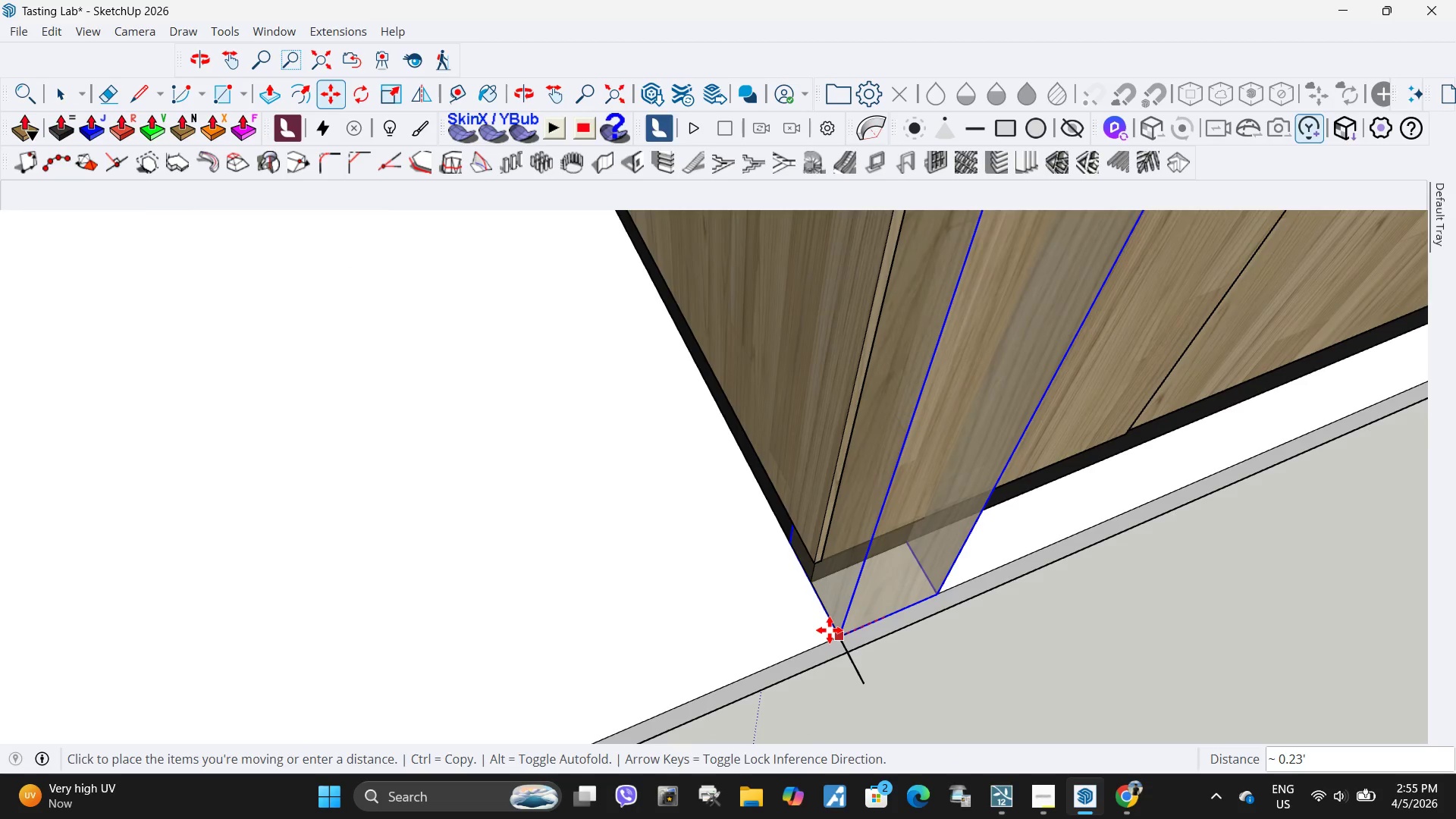 
left_click([830, 630])
 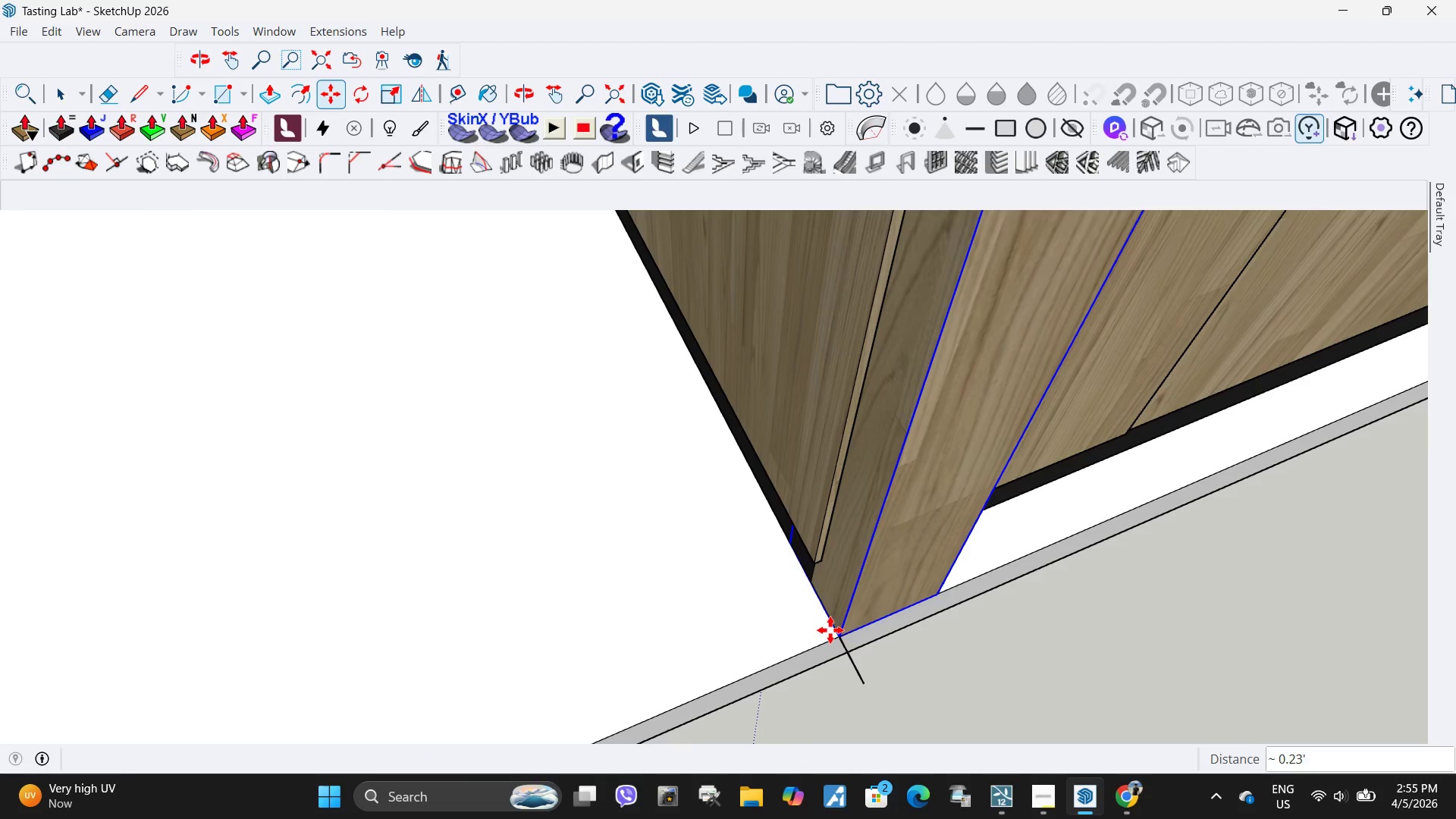 
key(Space)
 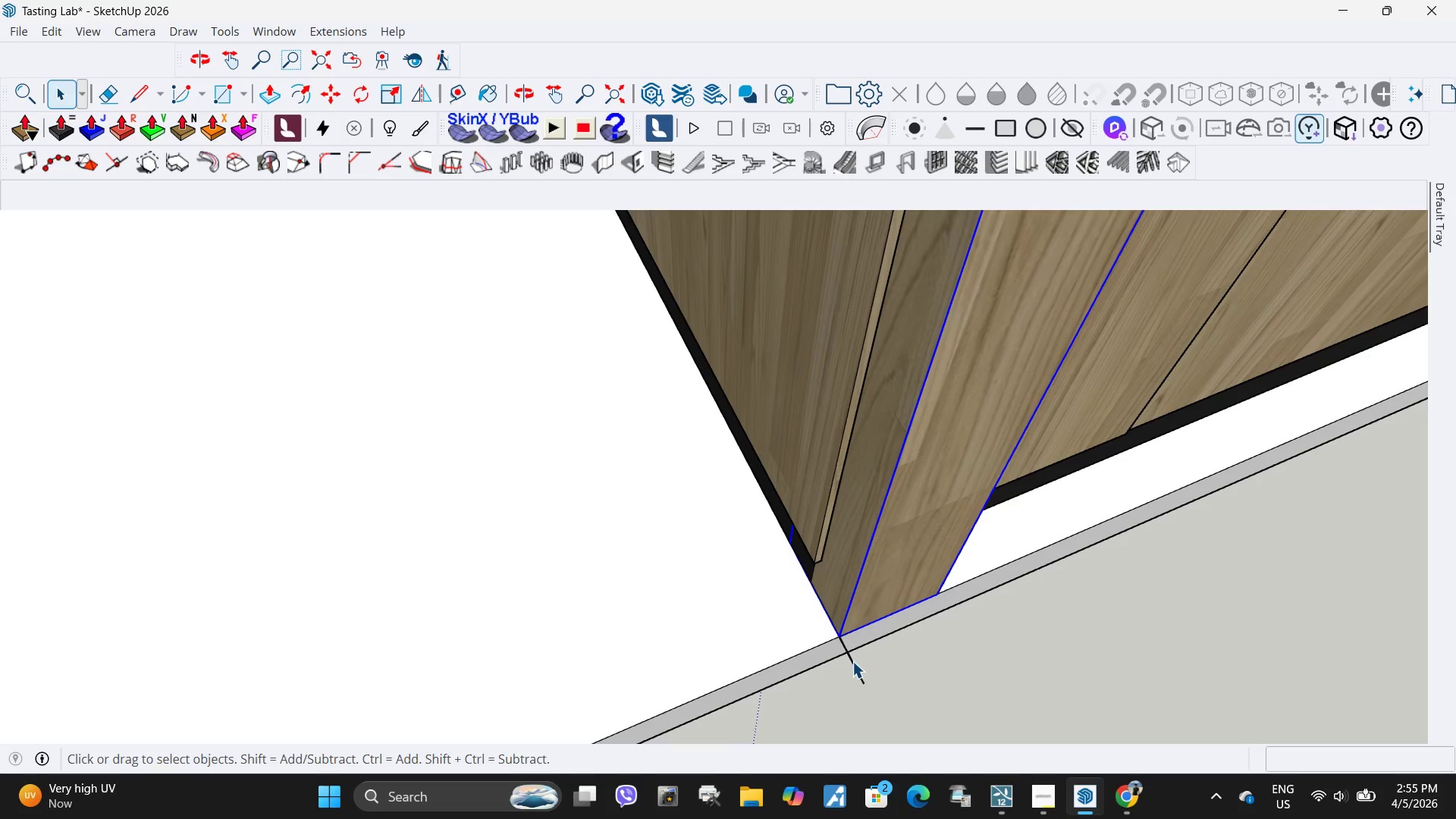 
left_click([852, 661])
 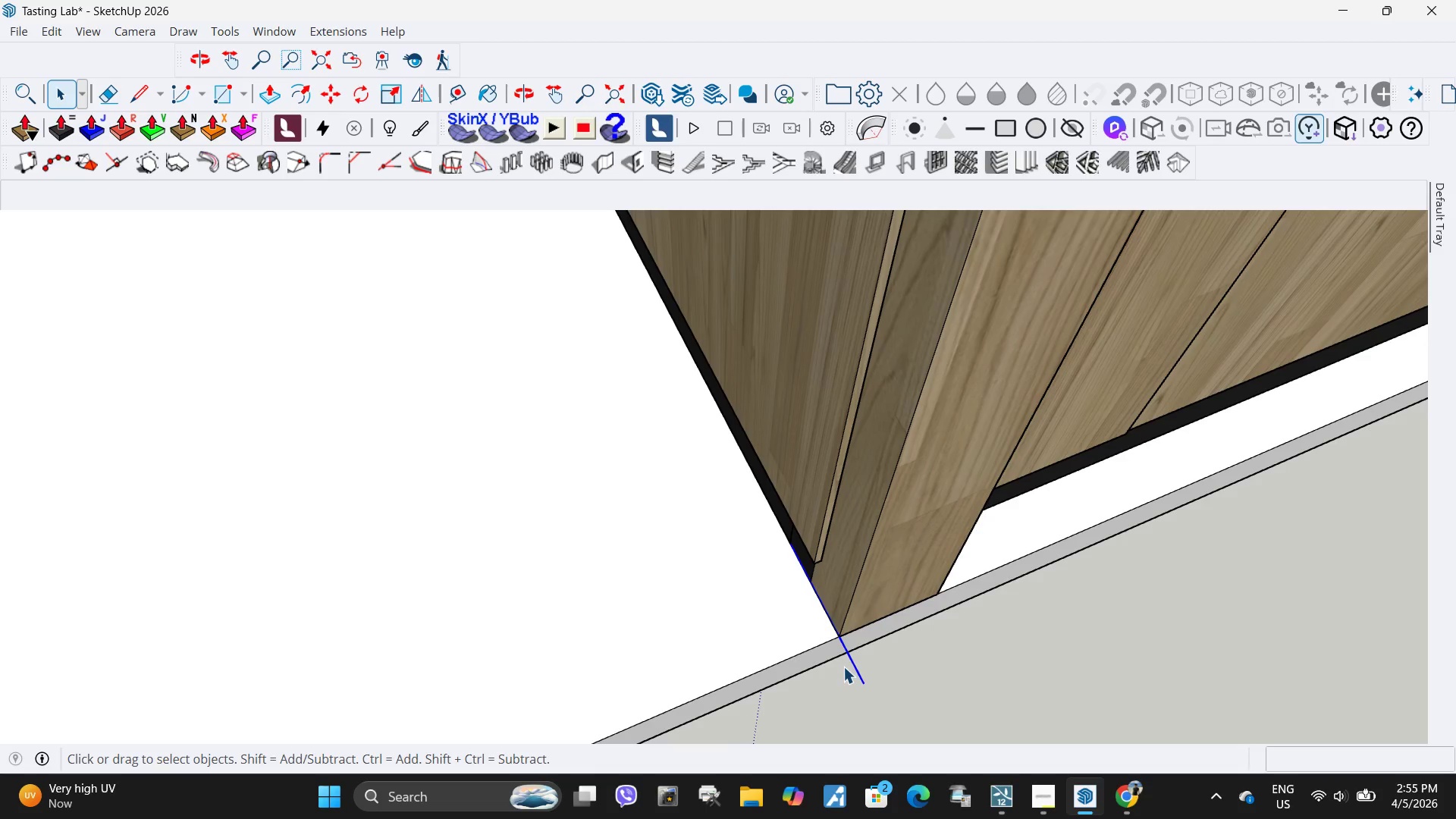 
key(Delete)
 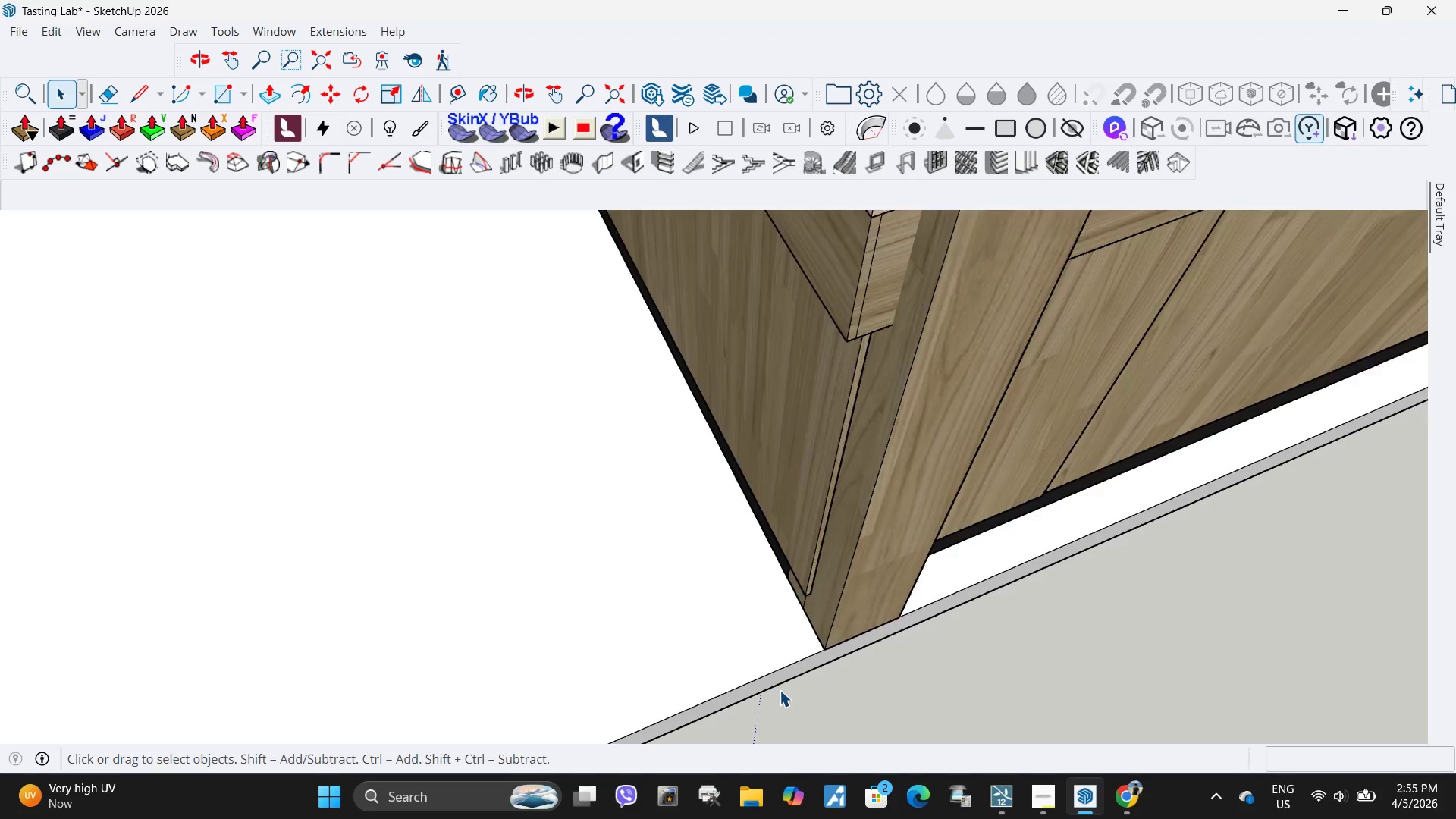 
middle_click([766, 671])
 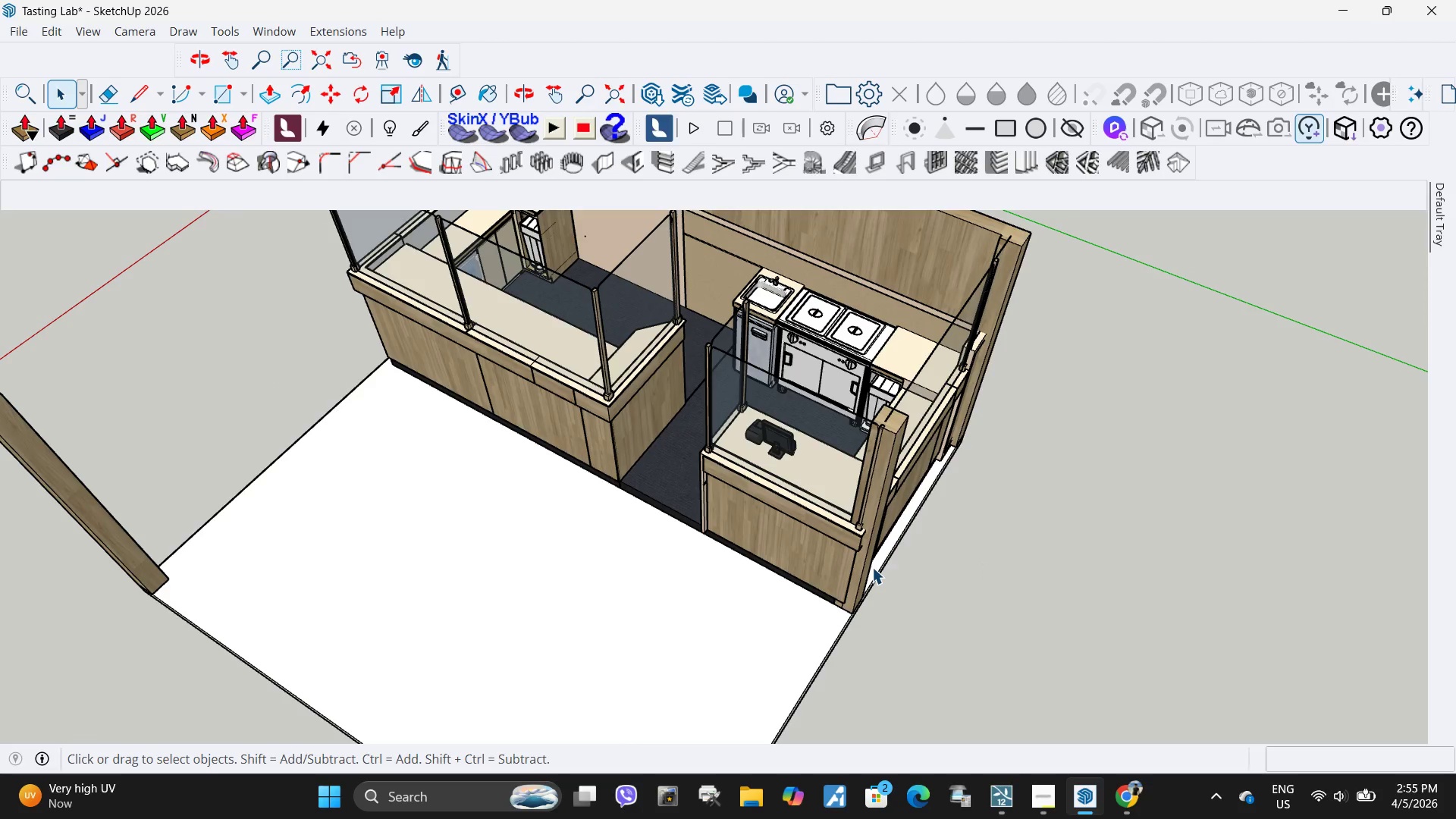 
scroll: coordinate [767, 667], scroll_direction: down, amount: 18.0
 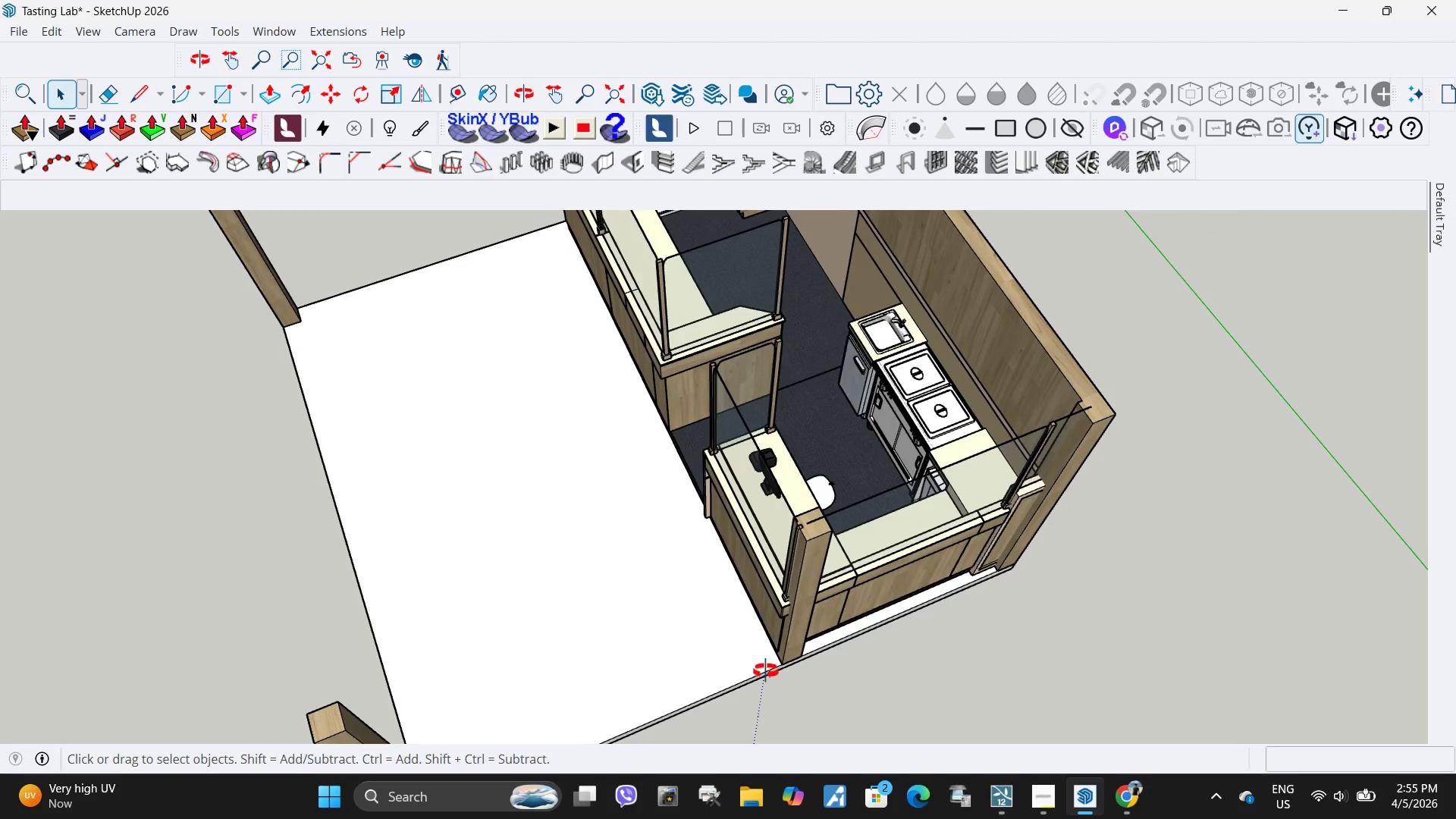 
left_click([859, 582])
 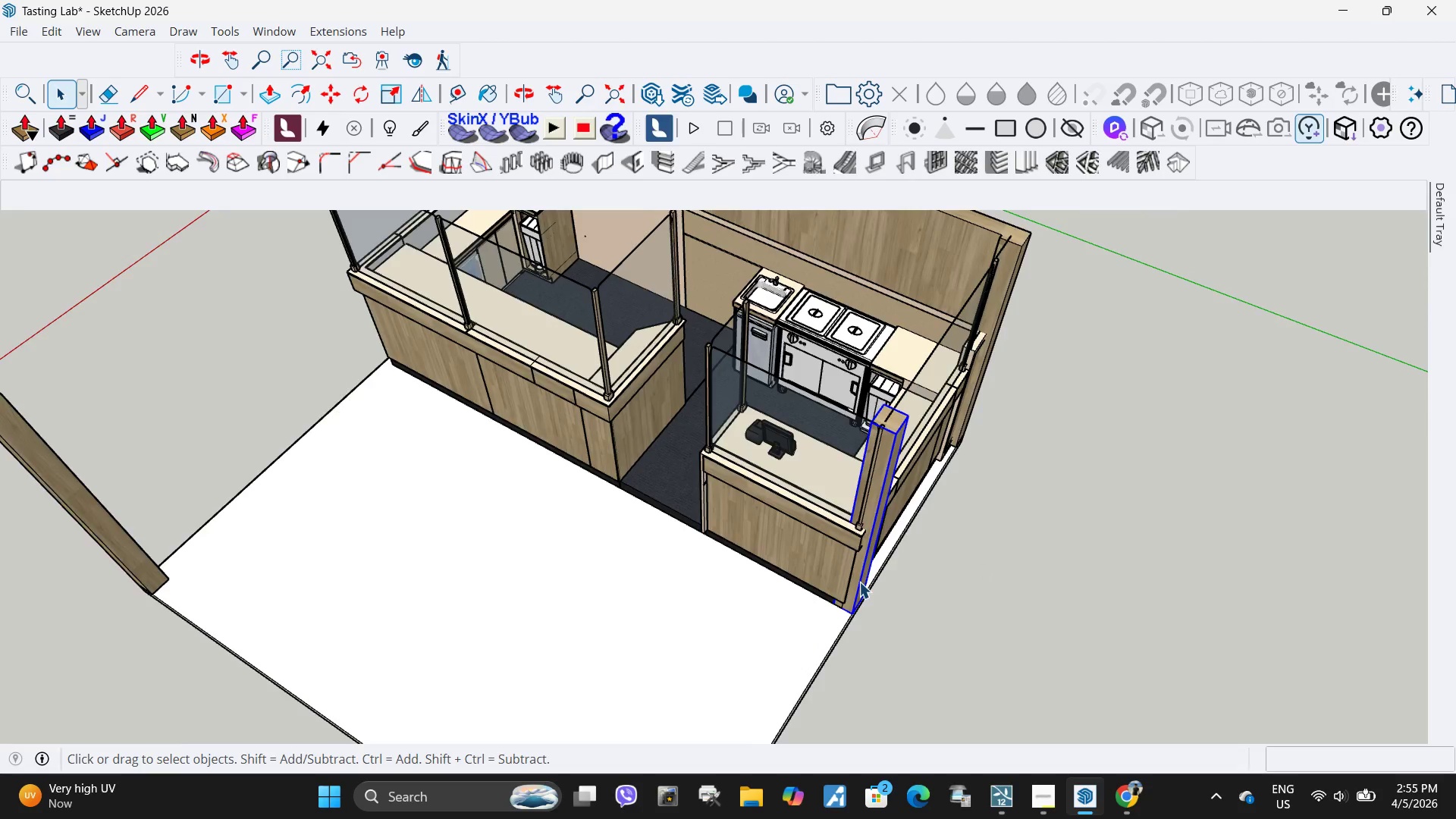 
scroll: coordinate [859, 582], scroll_direction: up, amount: 5.0
 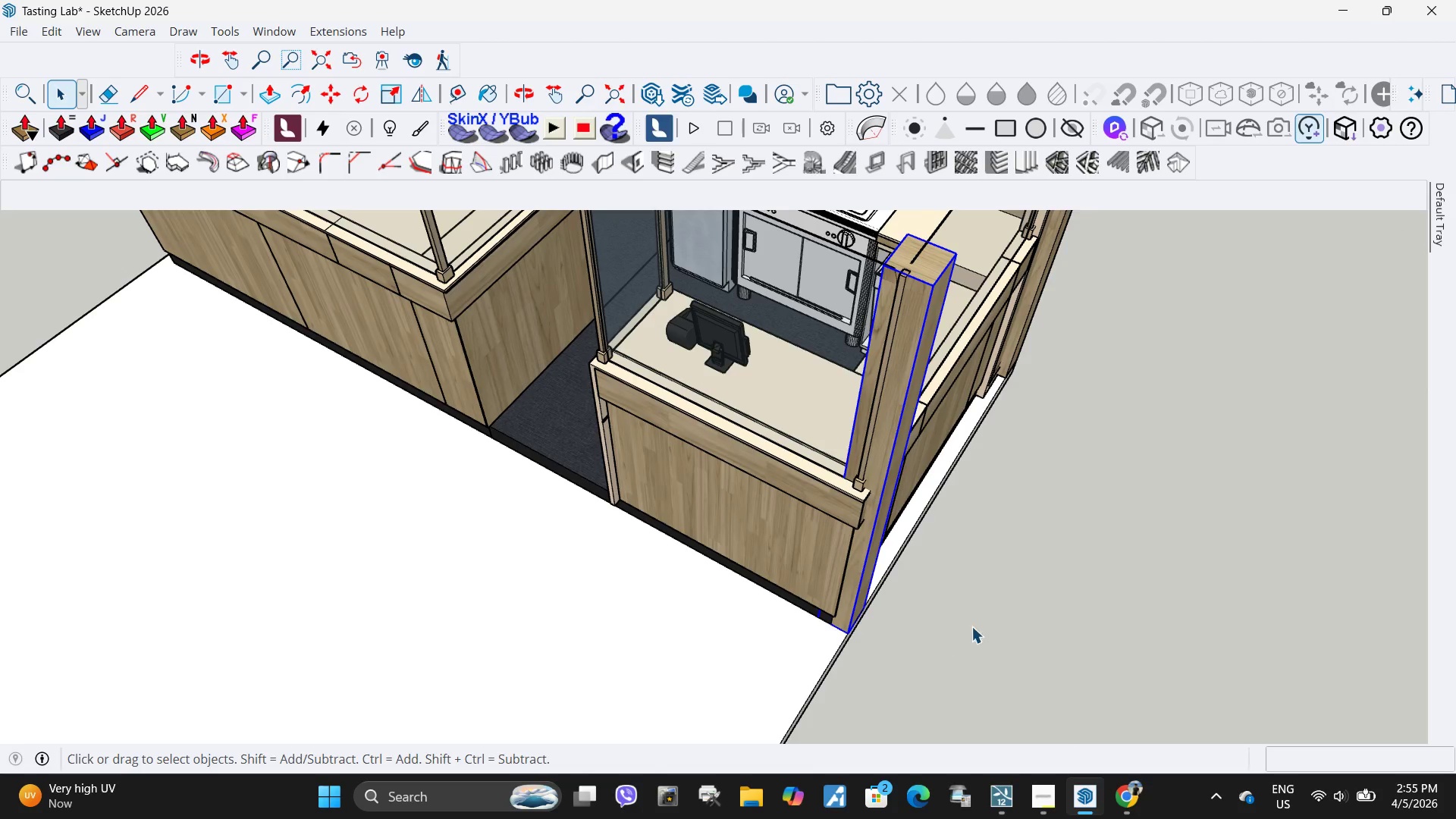 
key(M)
 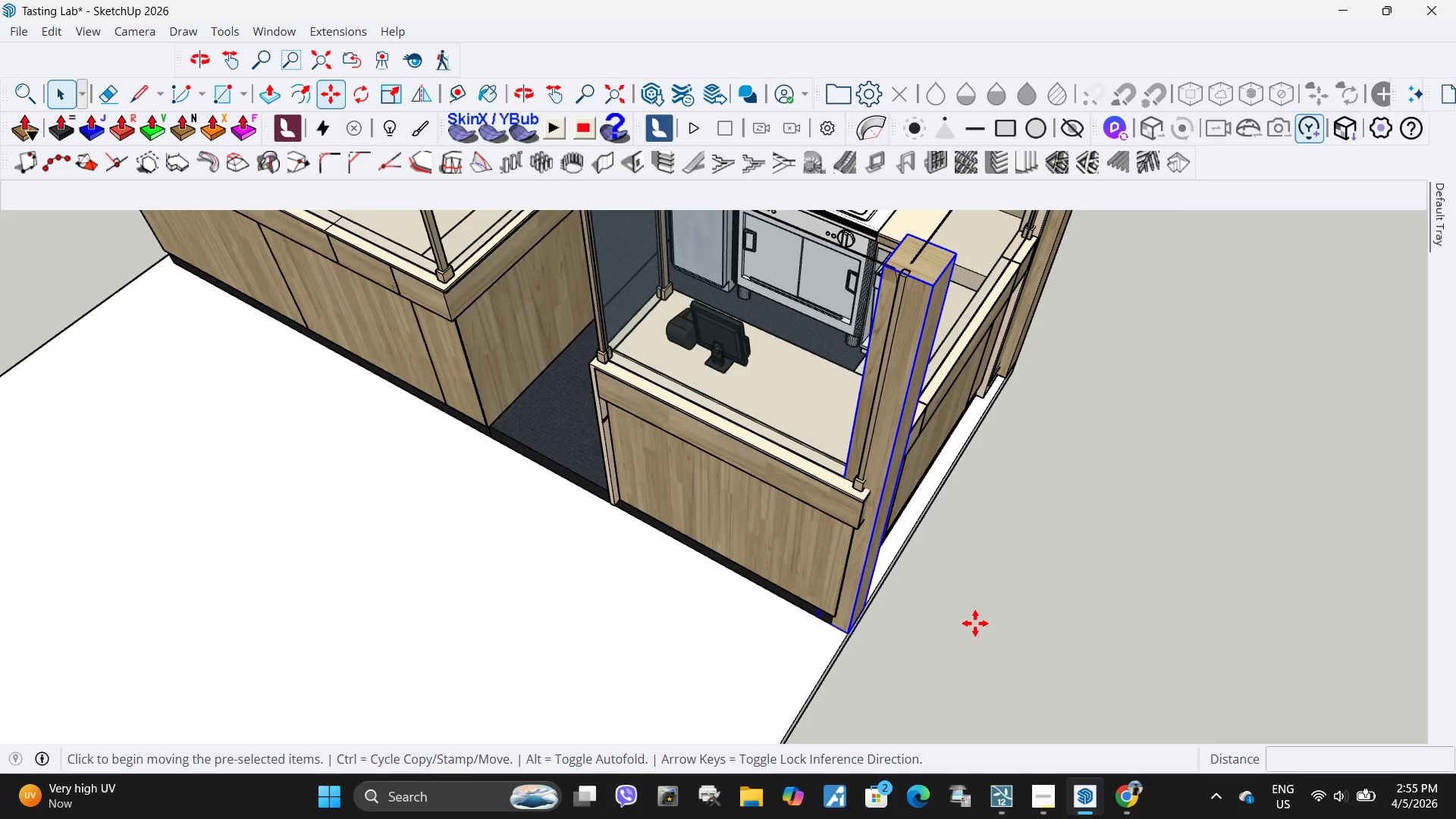 
left_click([975, 623])
 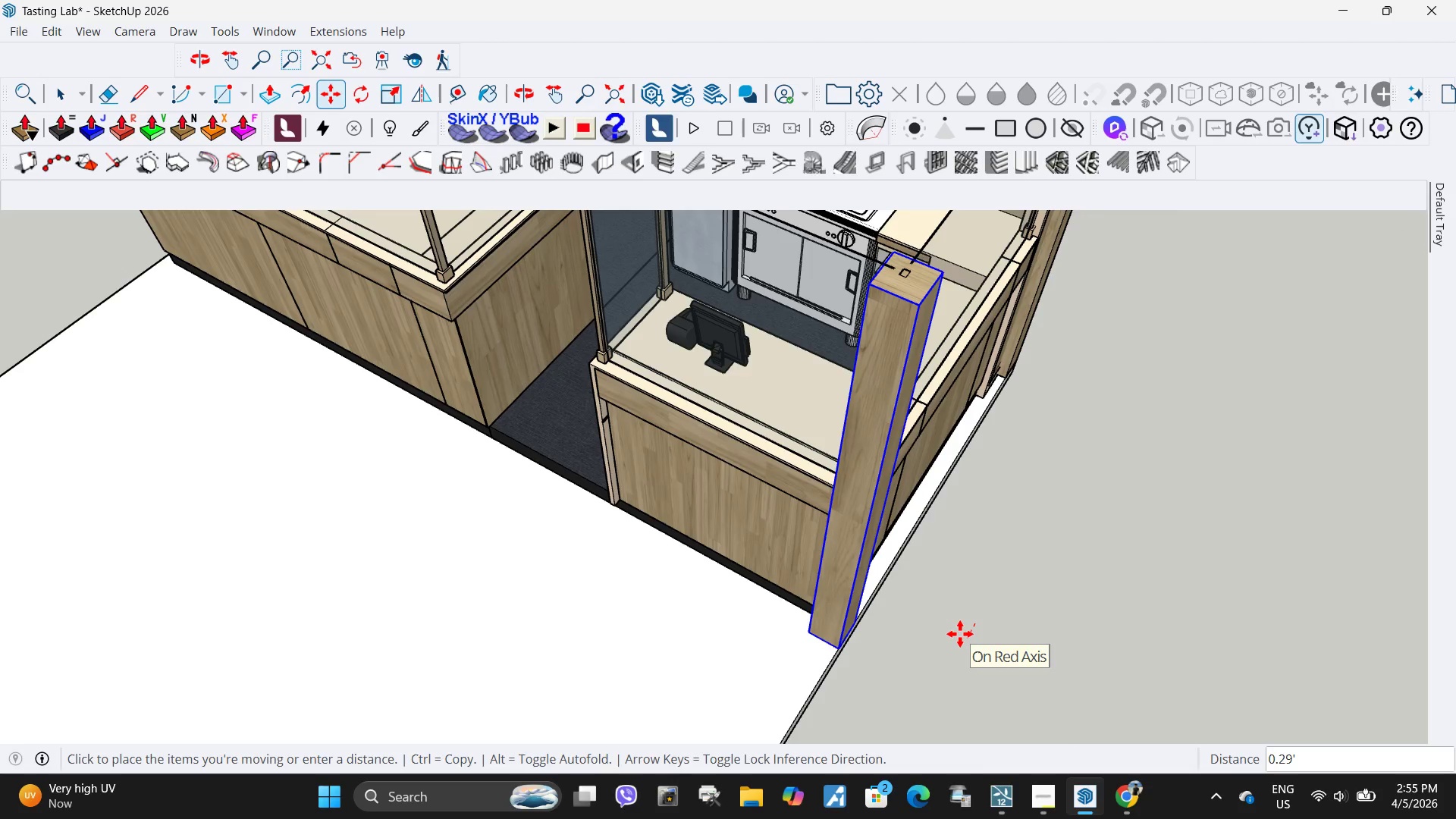 
left_click([962, 633])
 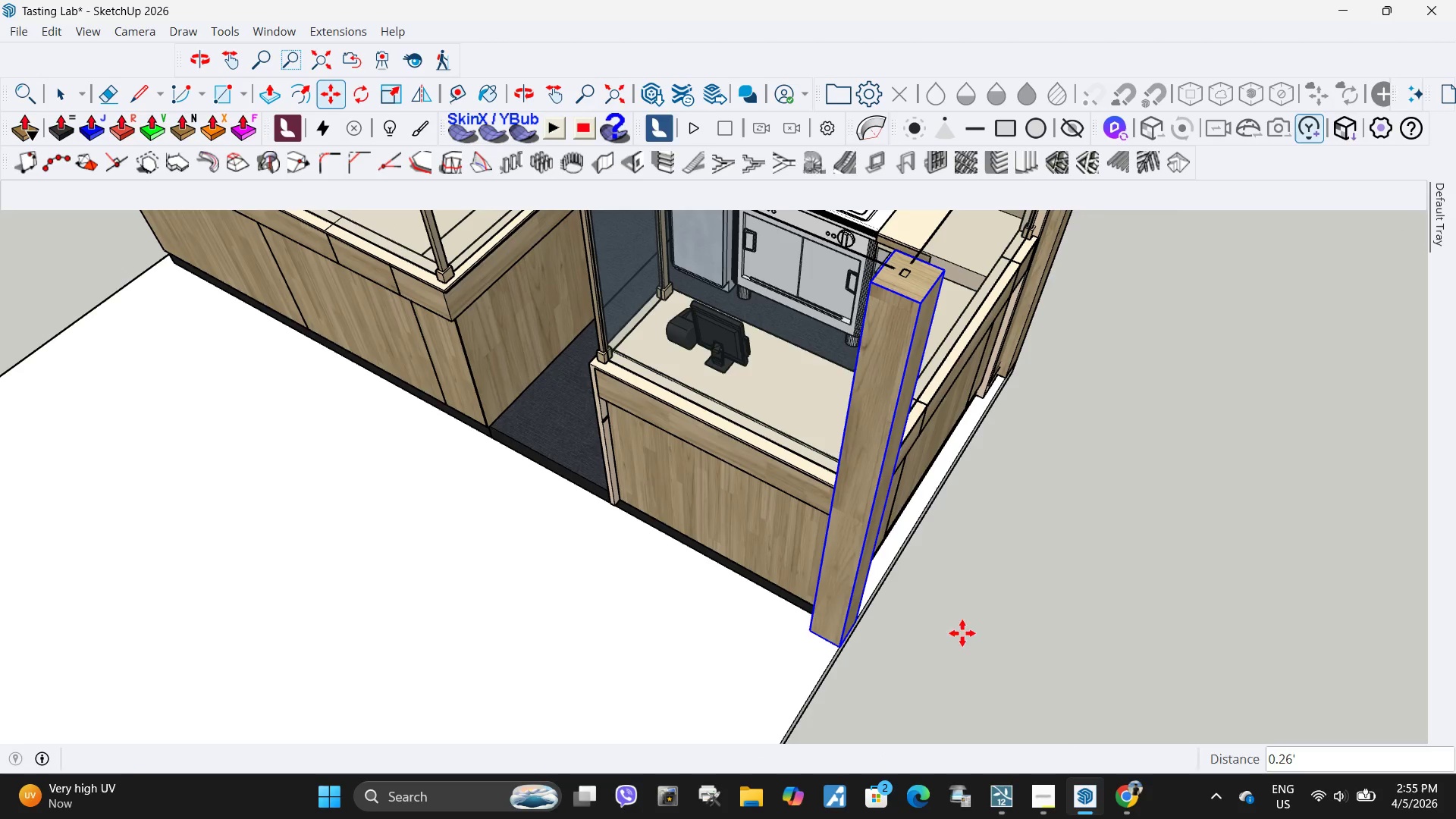 
key(Space)
 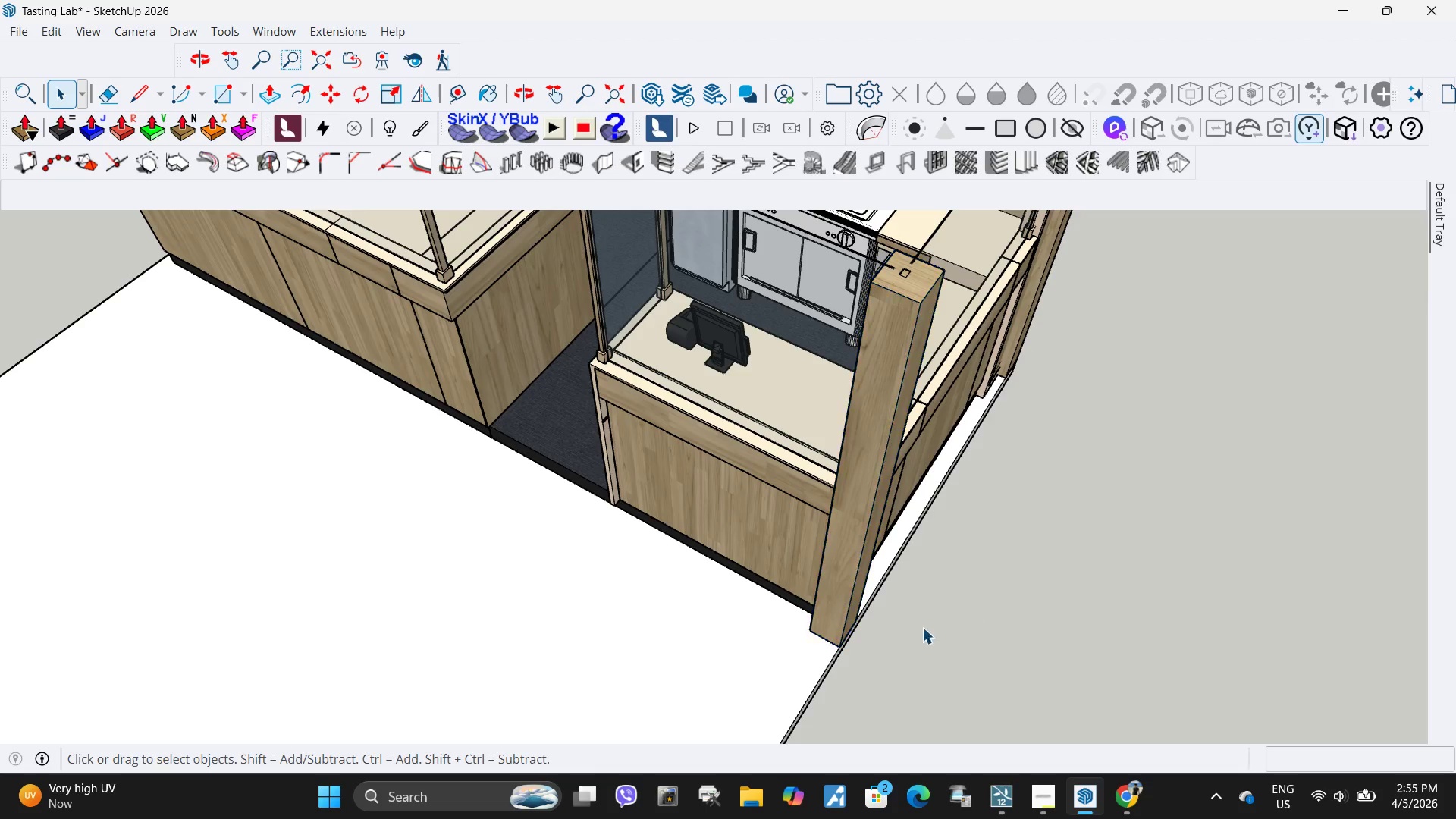 
scroll: coordinate [1056, 548], scroll_direction: down, amount: 13.0
 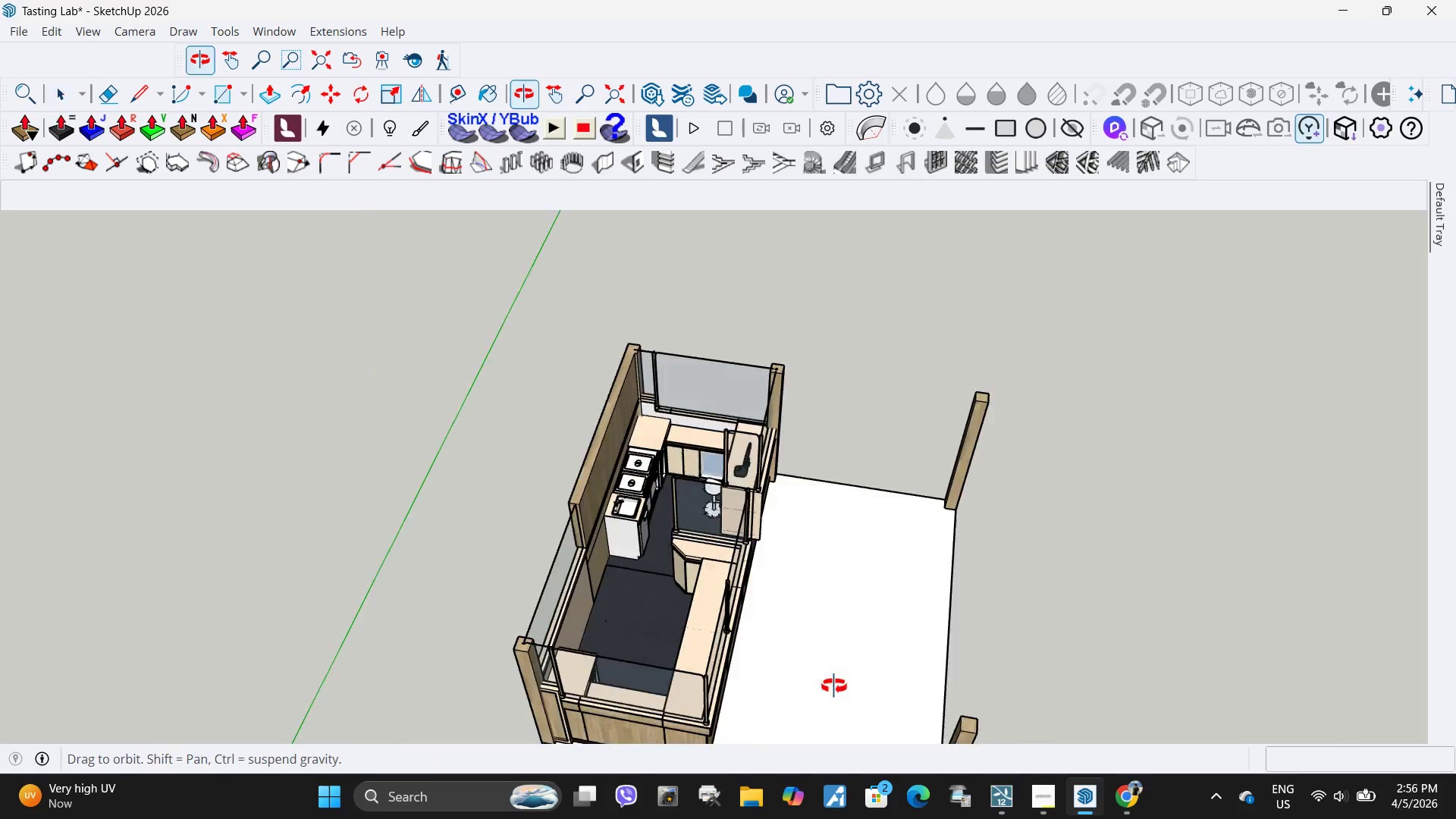 
left_click([652, 408])
 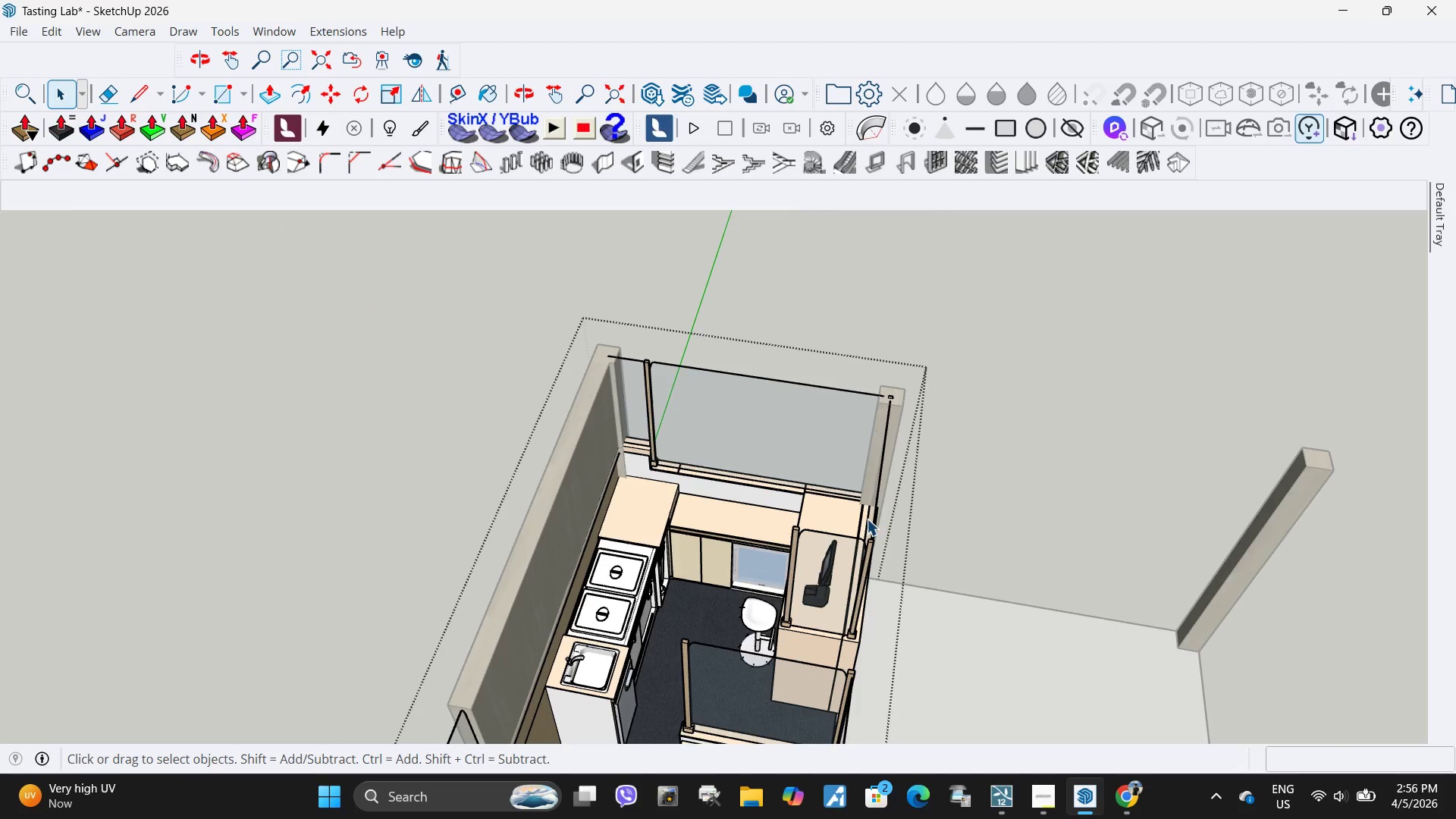 
scroll: coordinate [674, 366], scroll_direction: up, amount: 8.0
 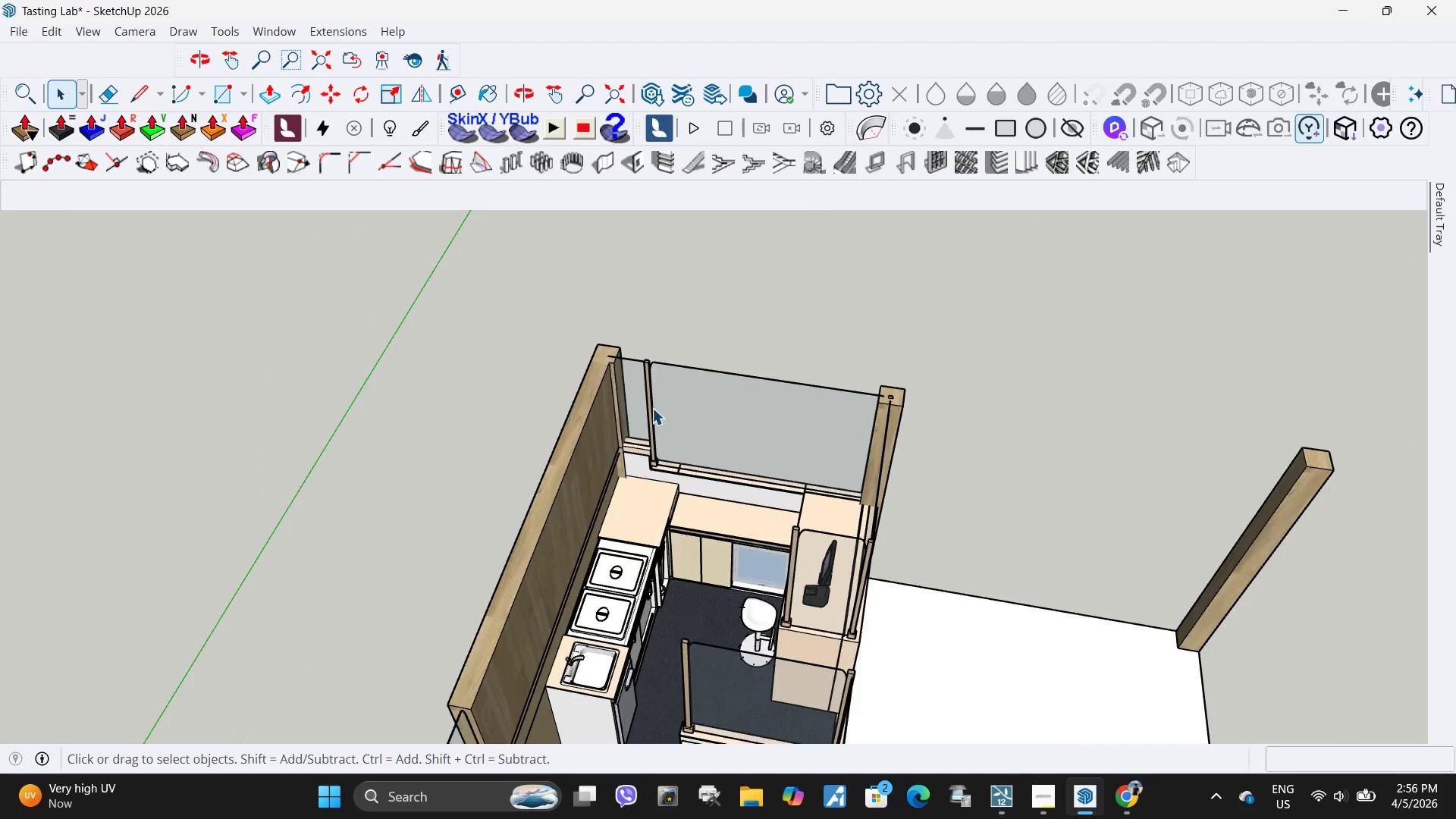 
key(Escape)
 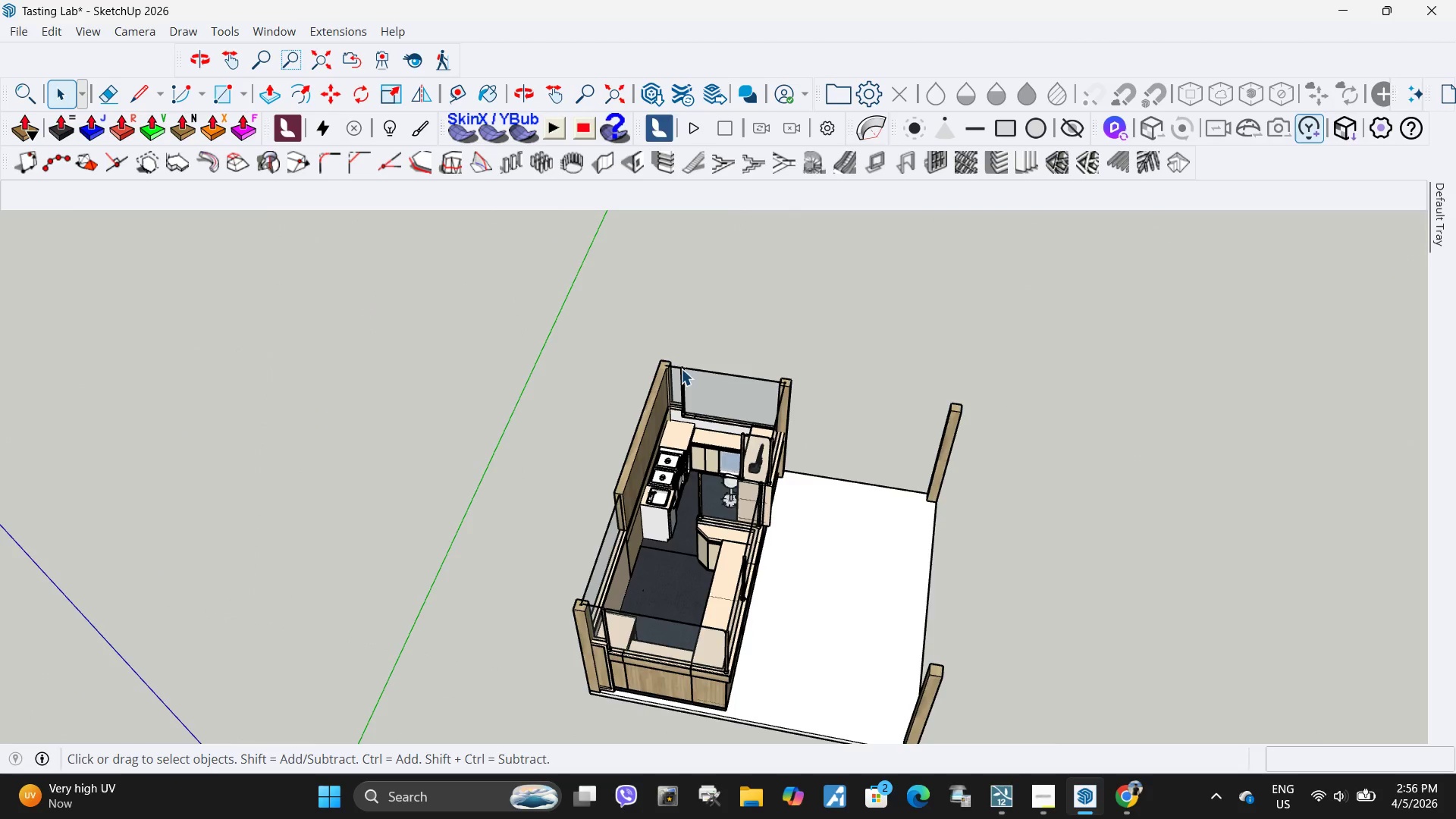 
scroll: coordinate [709, 376], scroll_direction: down, amount: 9.0
 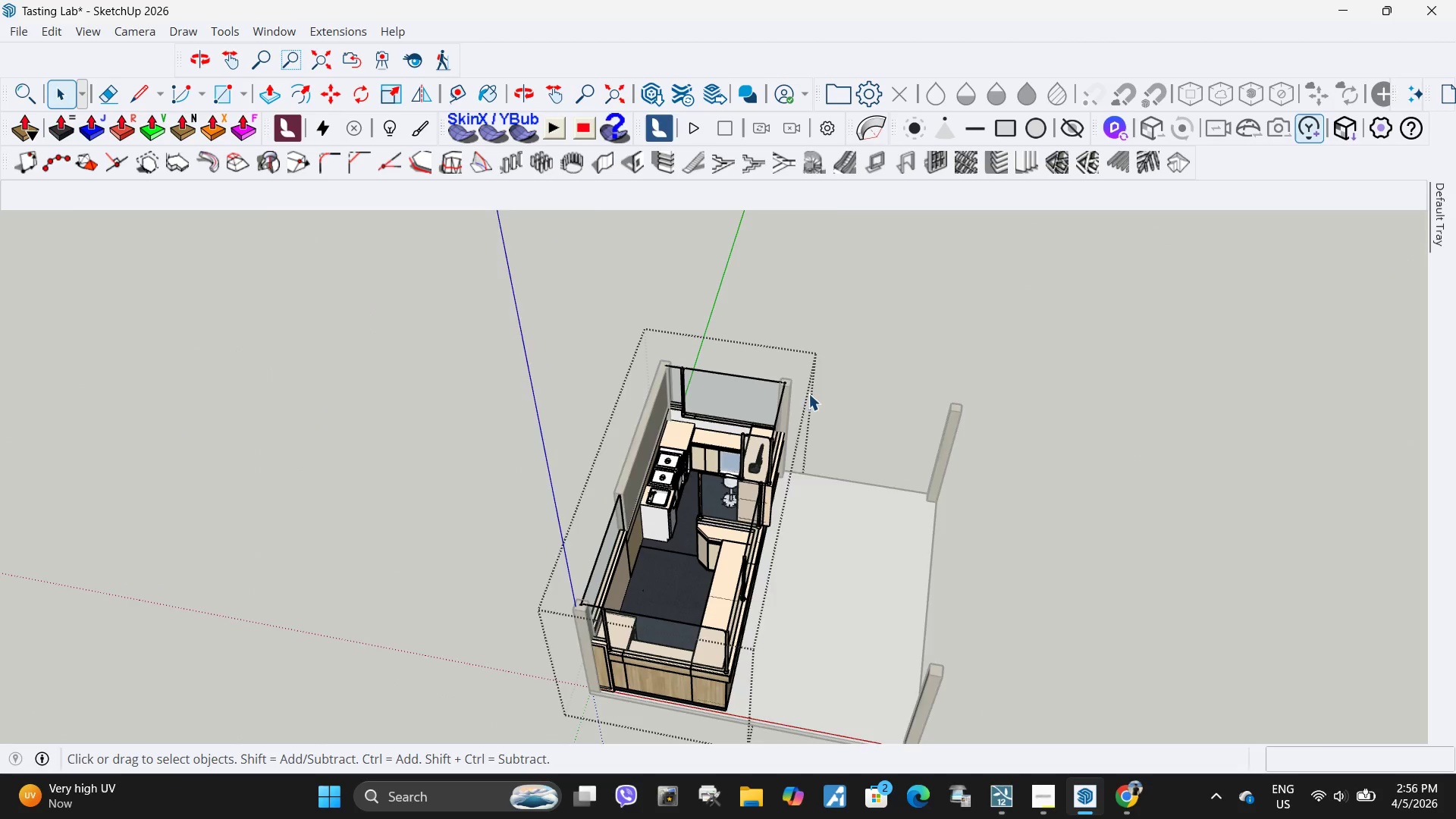 
double_click([692, 388])
 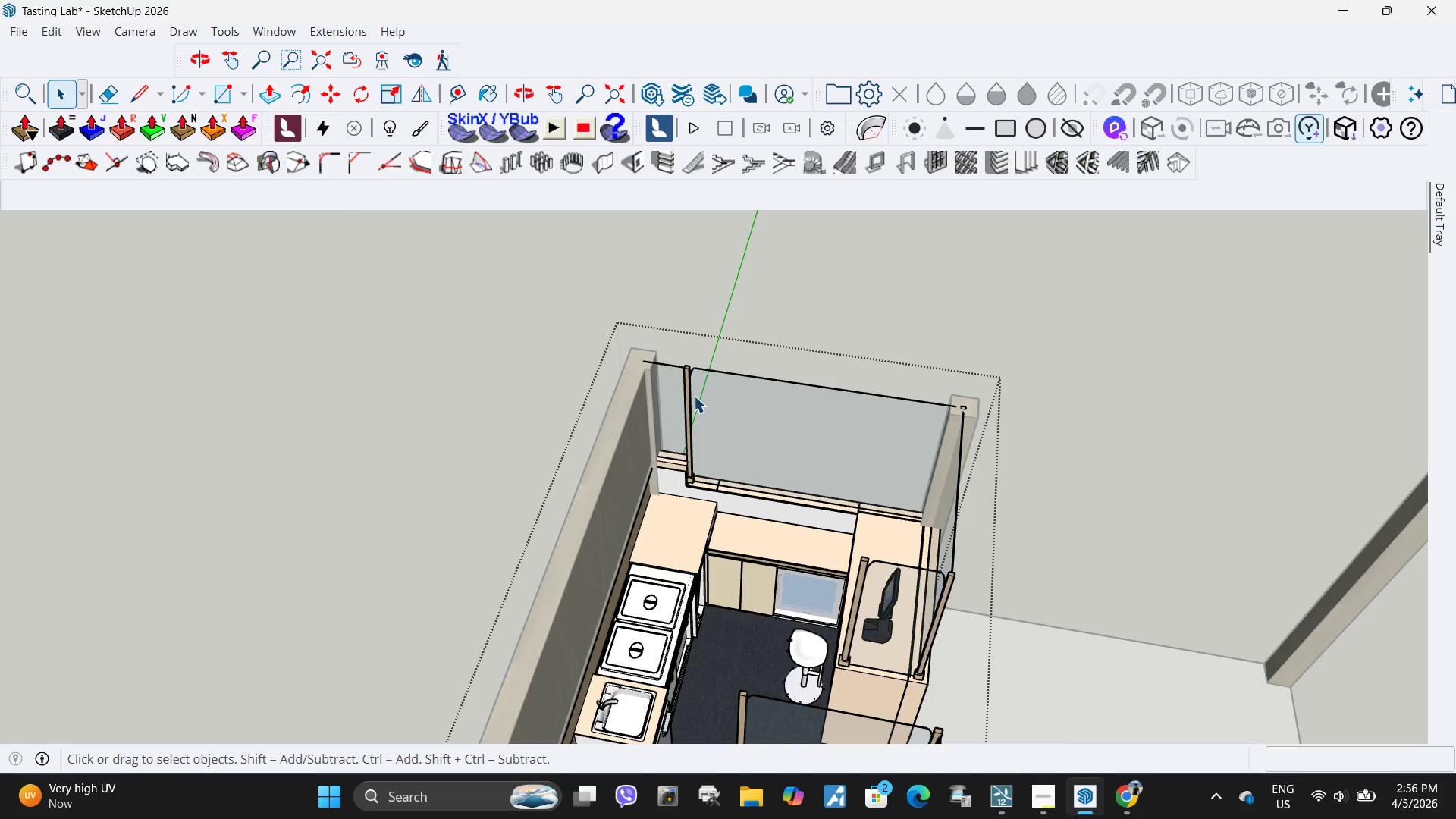 
scroll: coordinate [682, 369], scroll_direction: up, amount: 10.0
 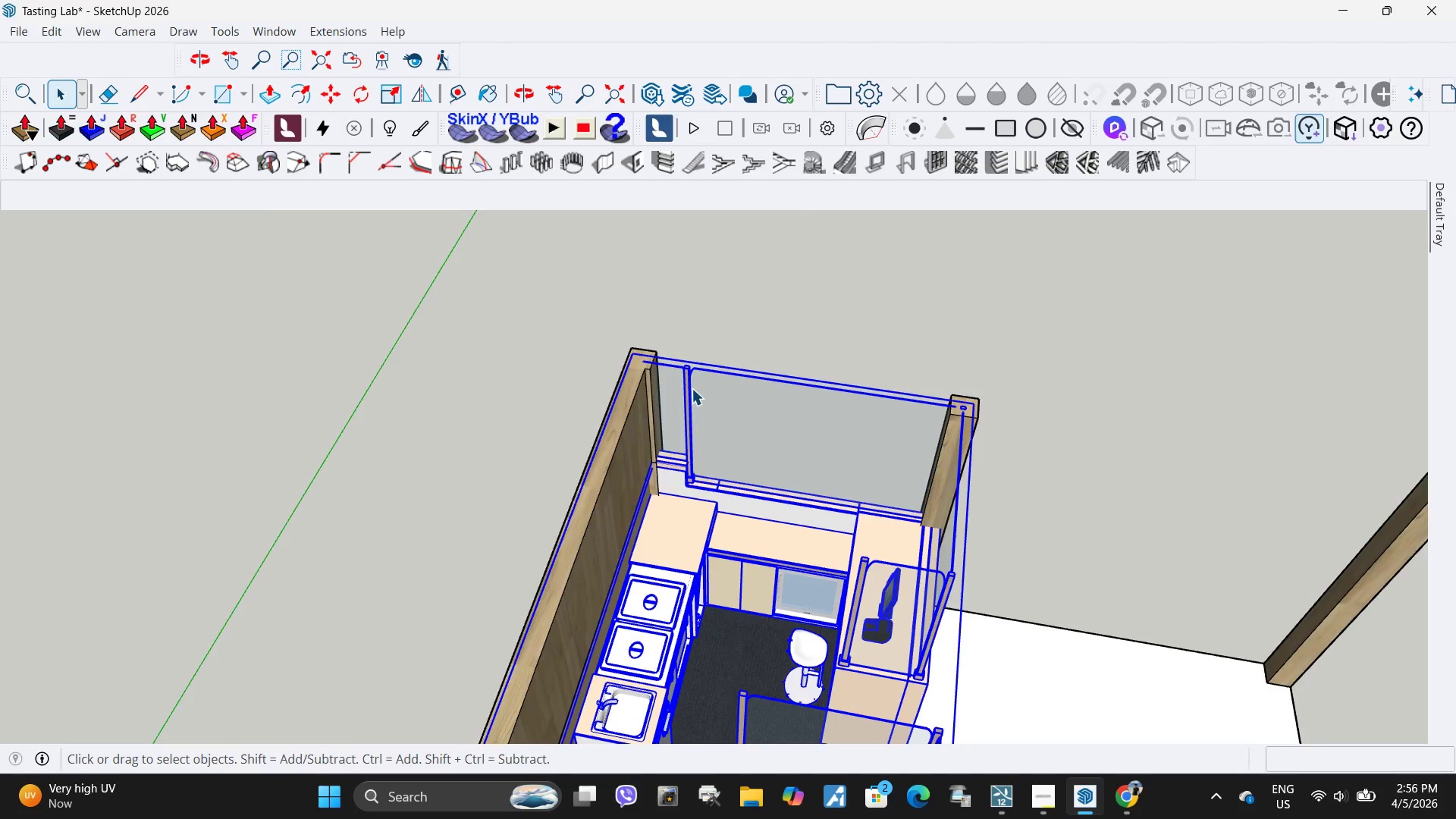 
triple_click([694, 397])
 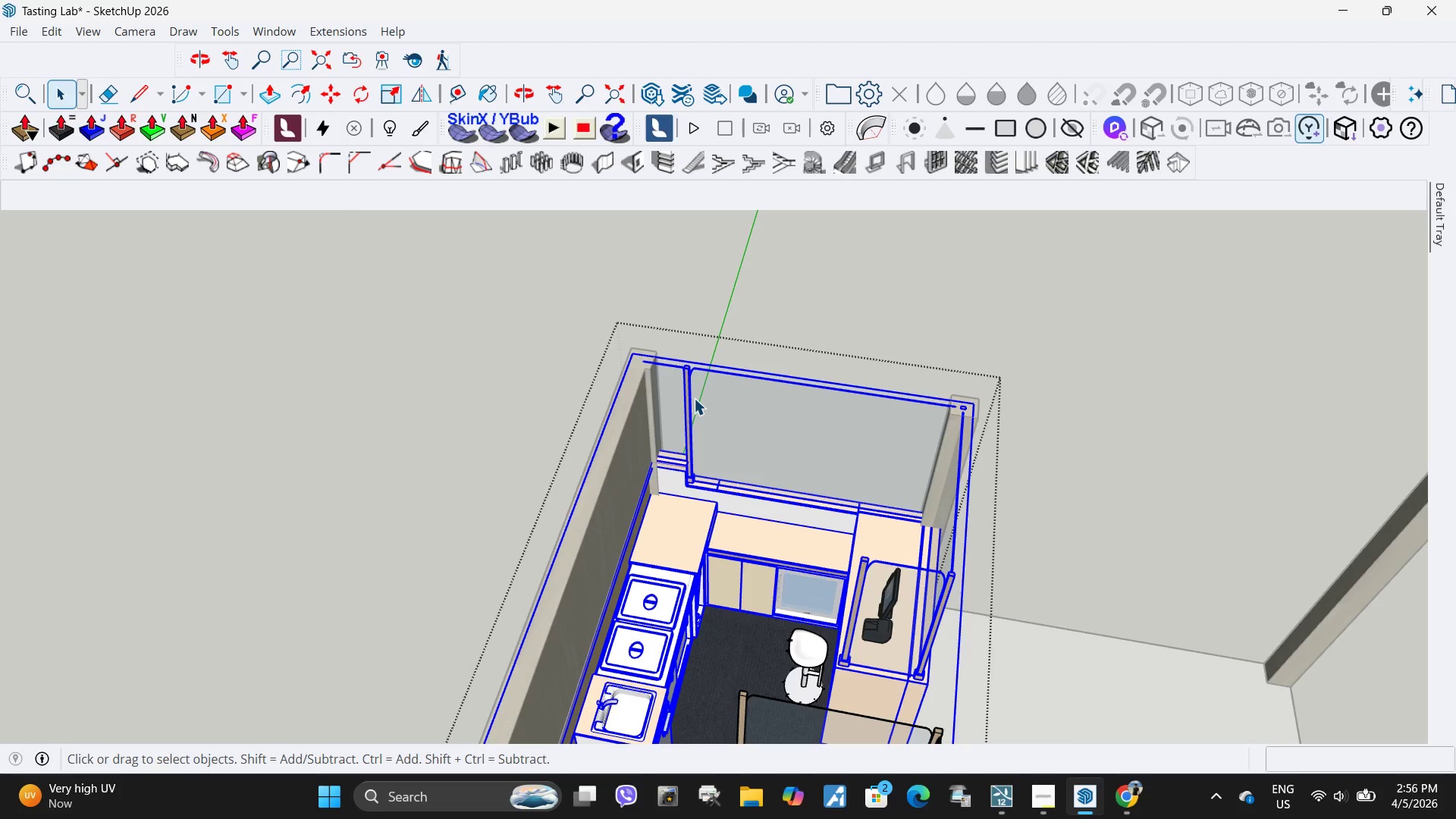 
double_click([694, 398])
 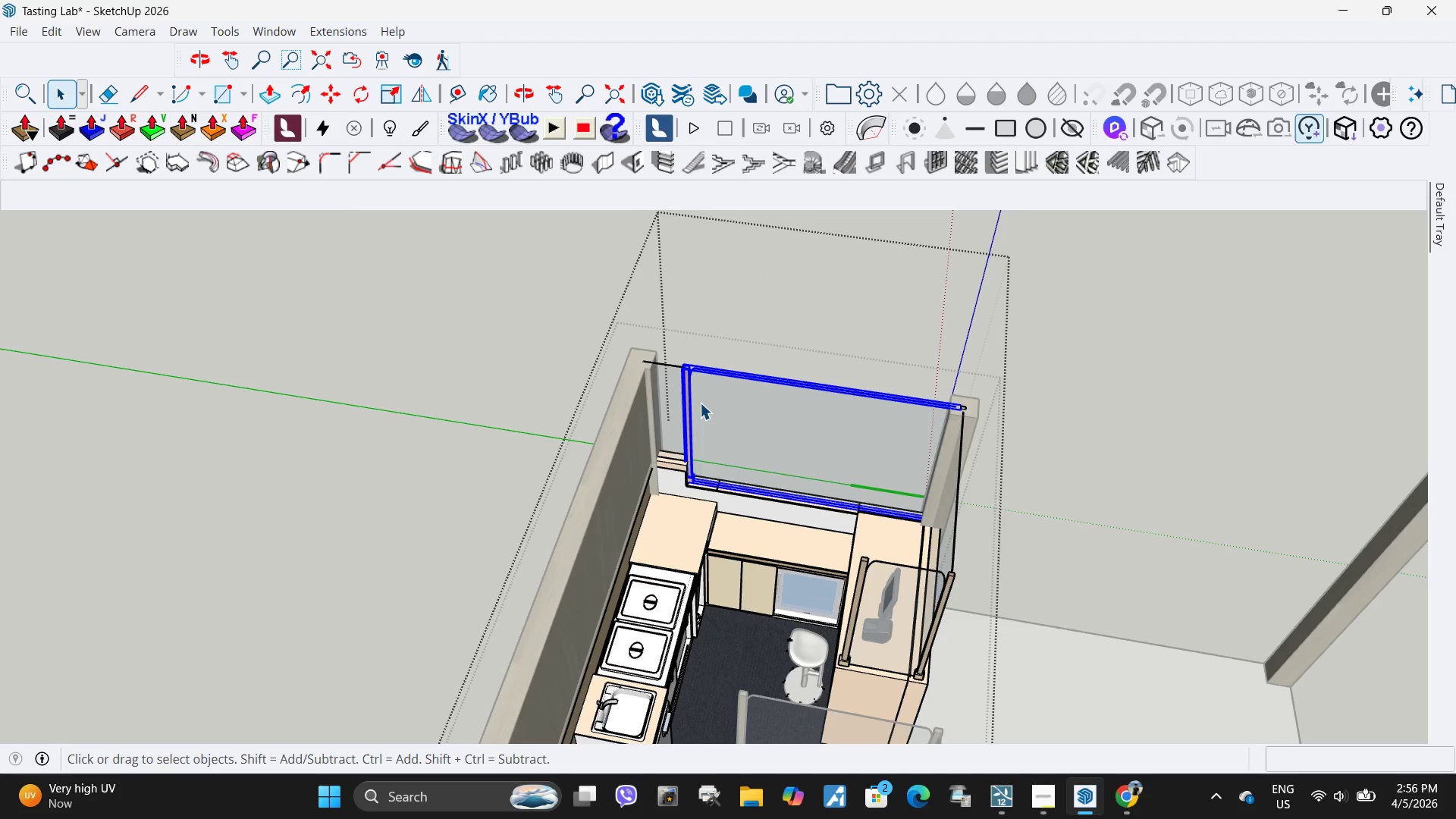 
key(Delete)
 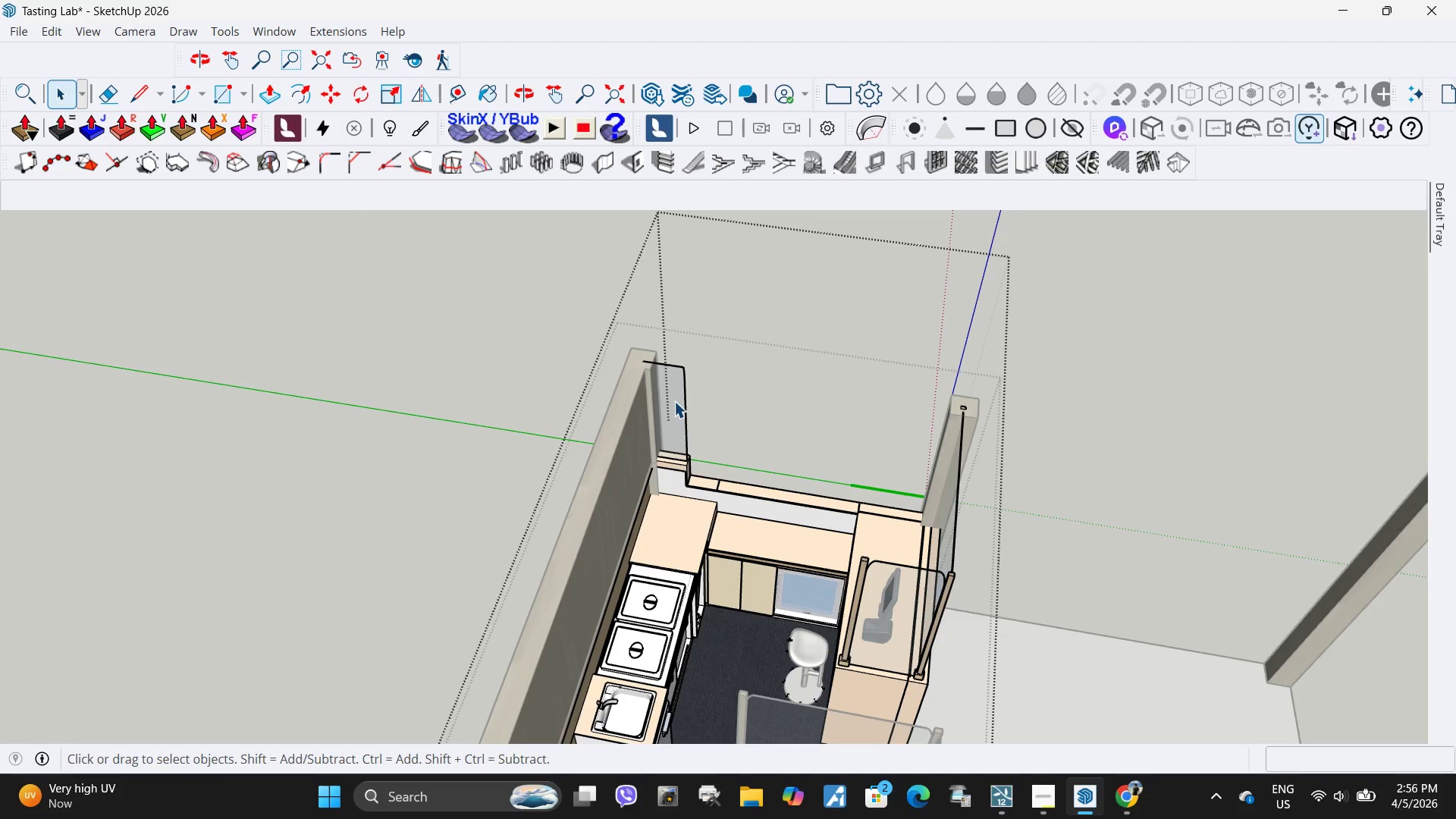 
left_click([674, 401])
 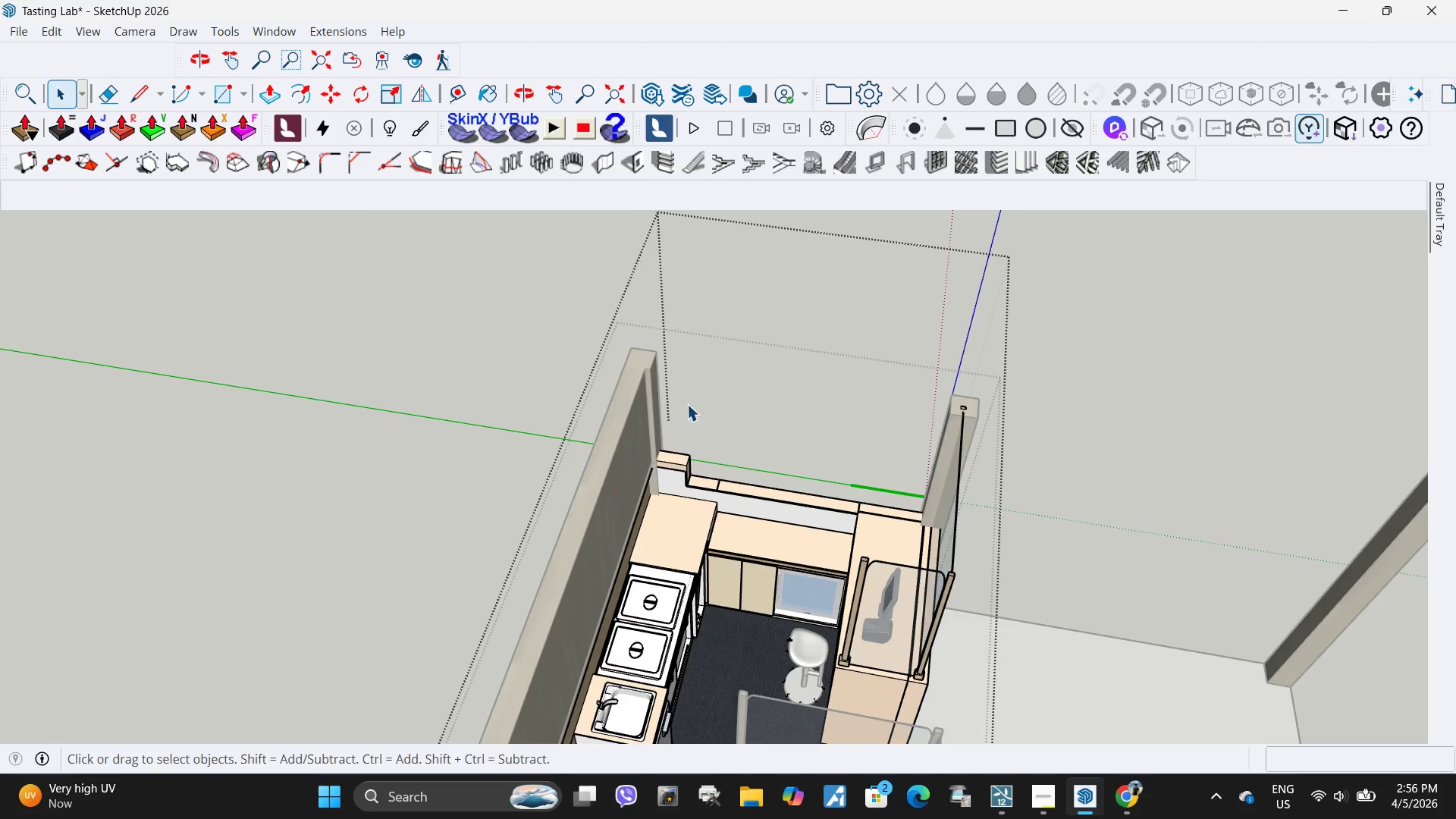 
key(Delete)
 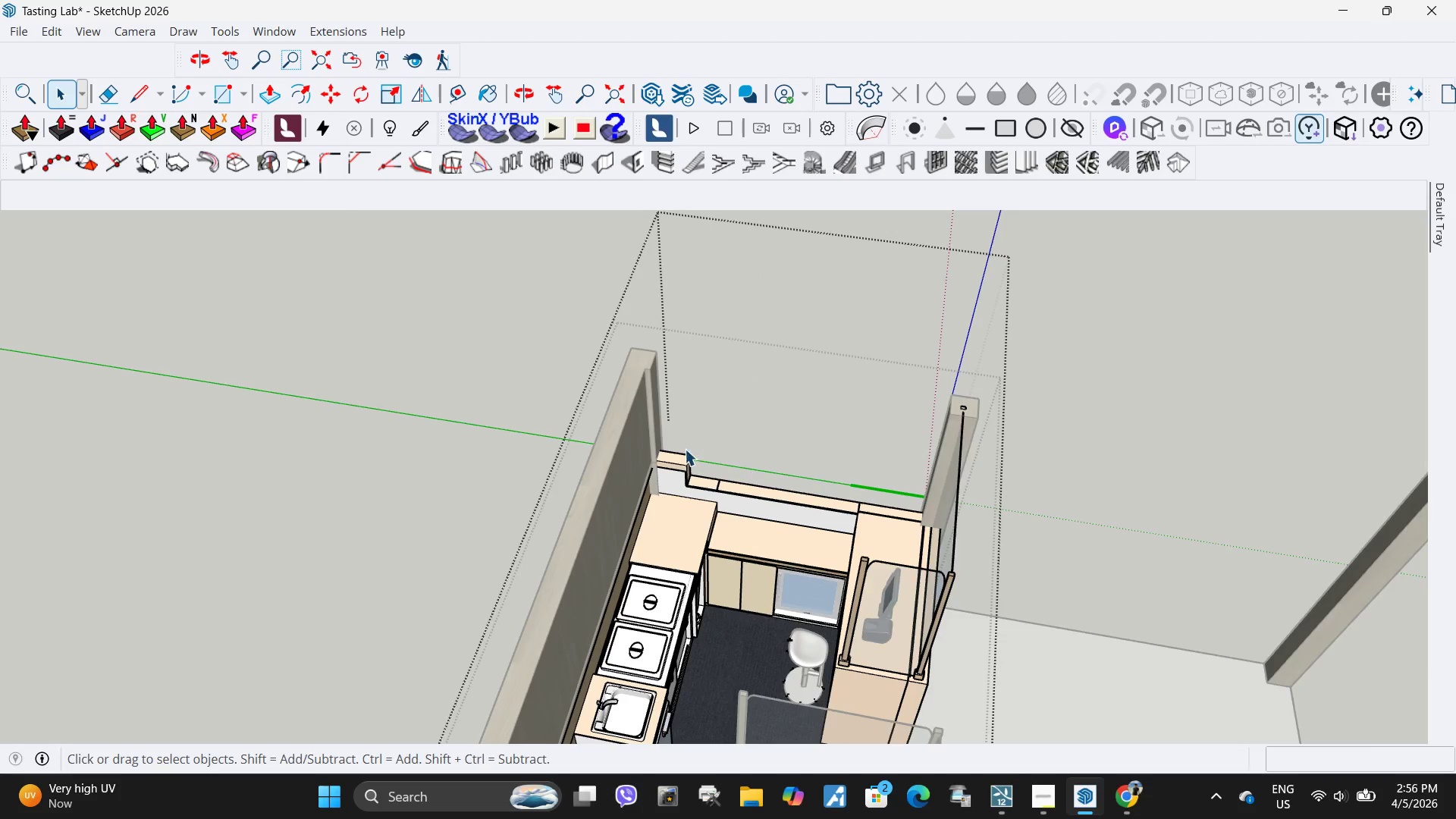 
scroll: coordinate [836, 479], scroll_direction: up, amount: 8.0
 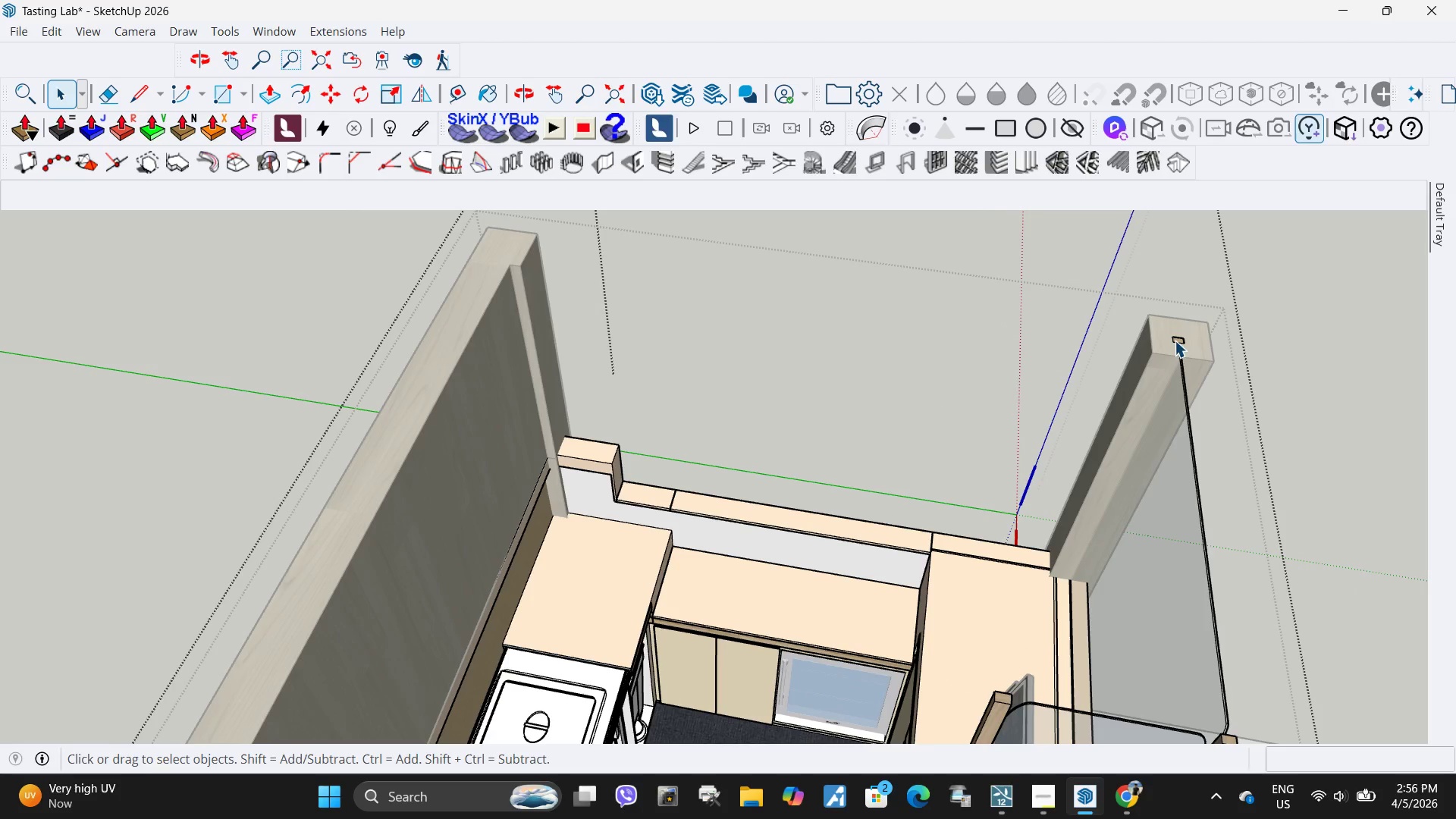 
left_click([1177, 341])
 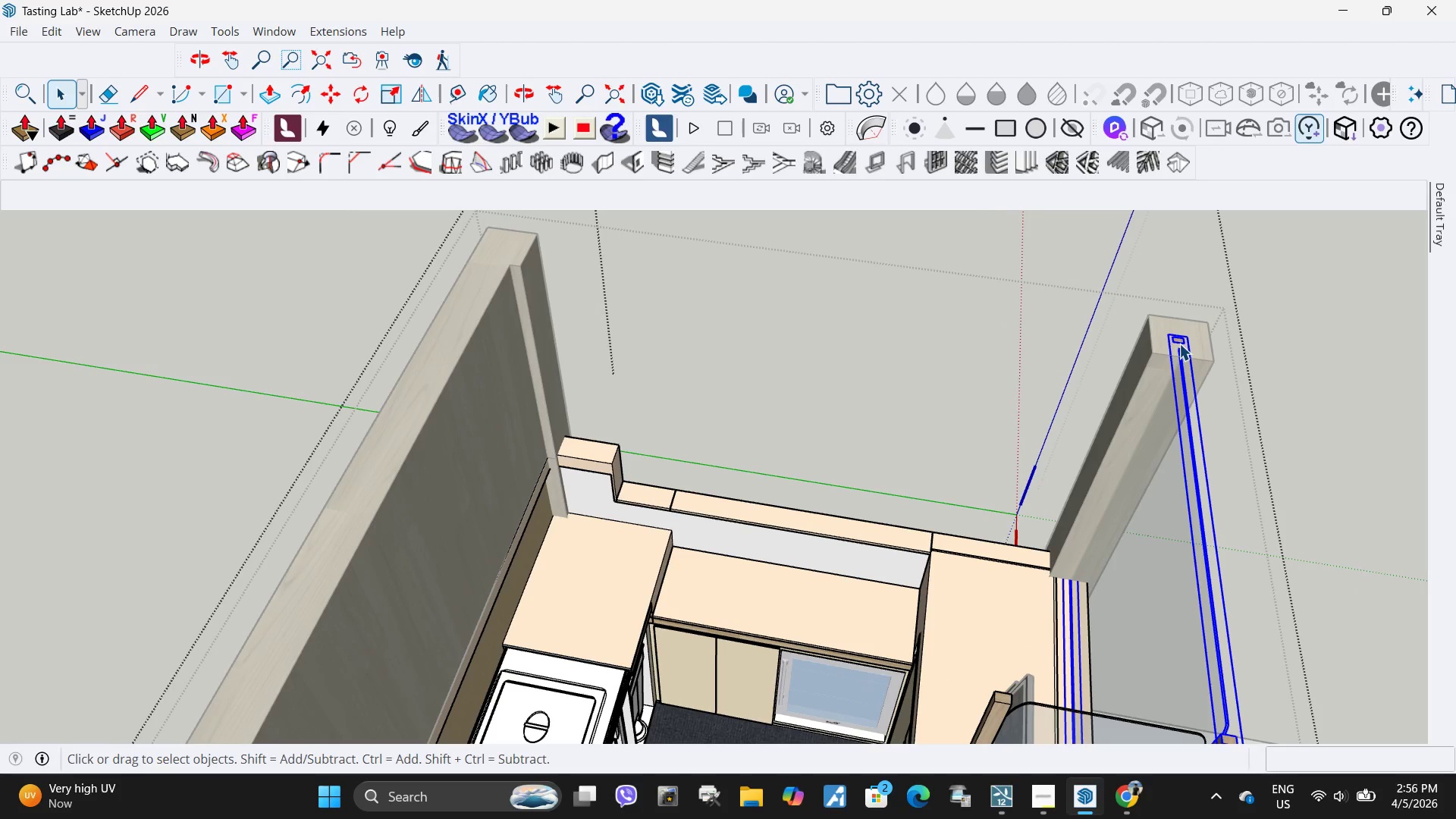 
double_click([1178, 344])
 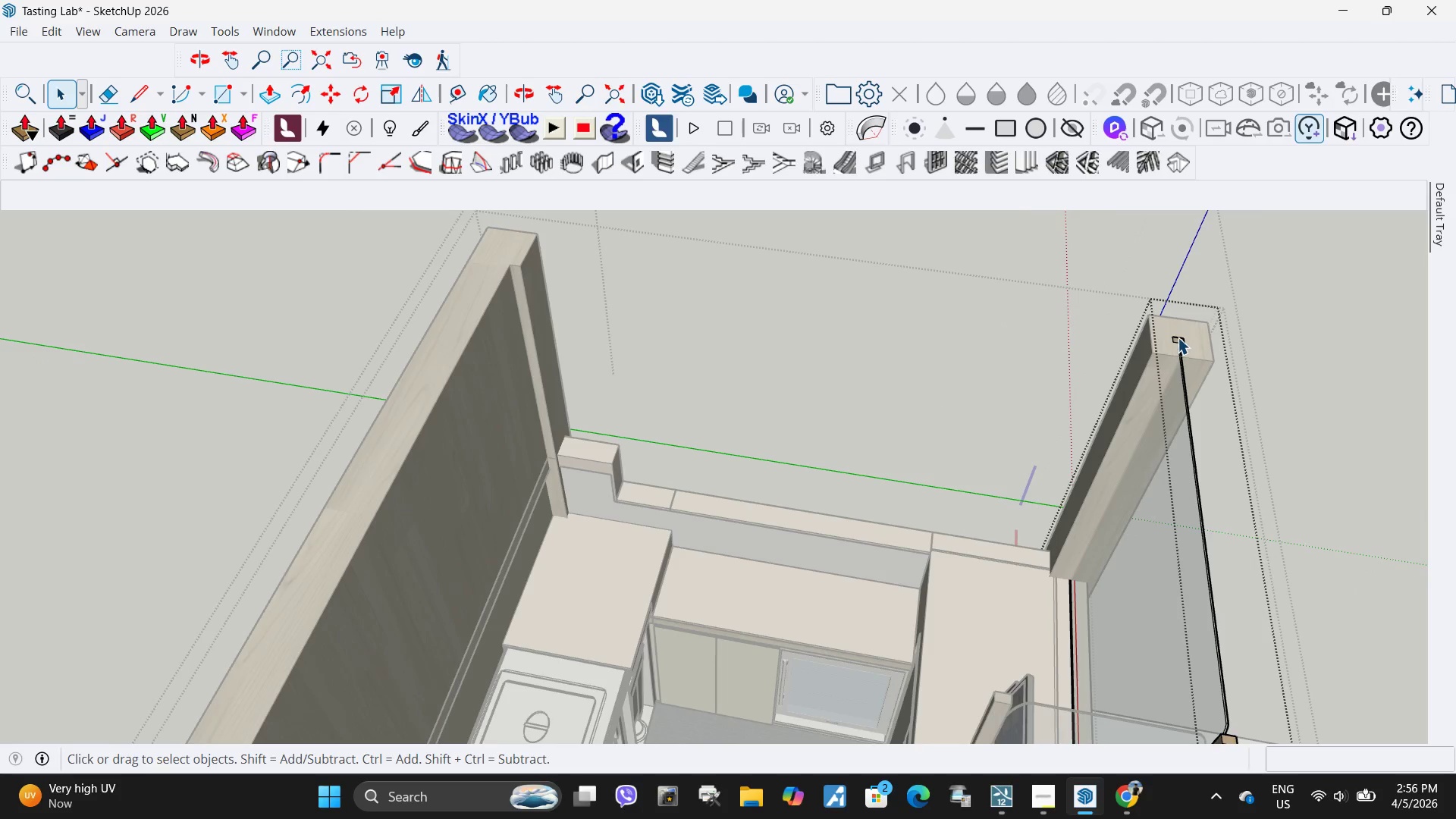 
left_click_drag(start_coordinate=[1178, 337], to_coordinate=[1178, 341])
 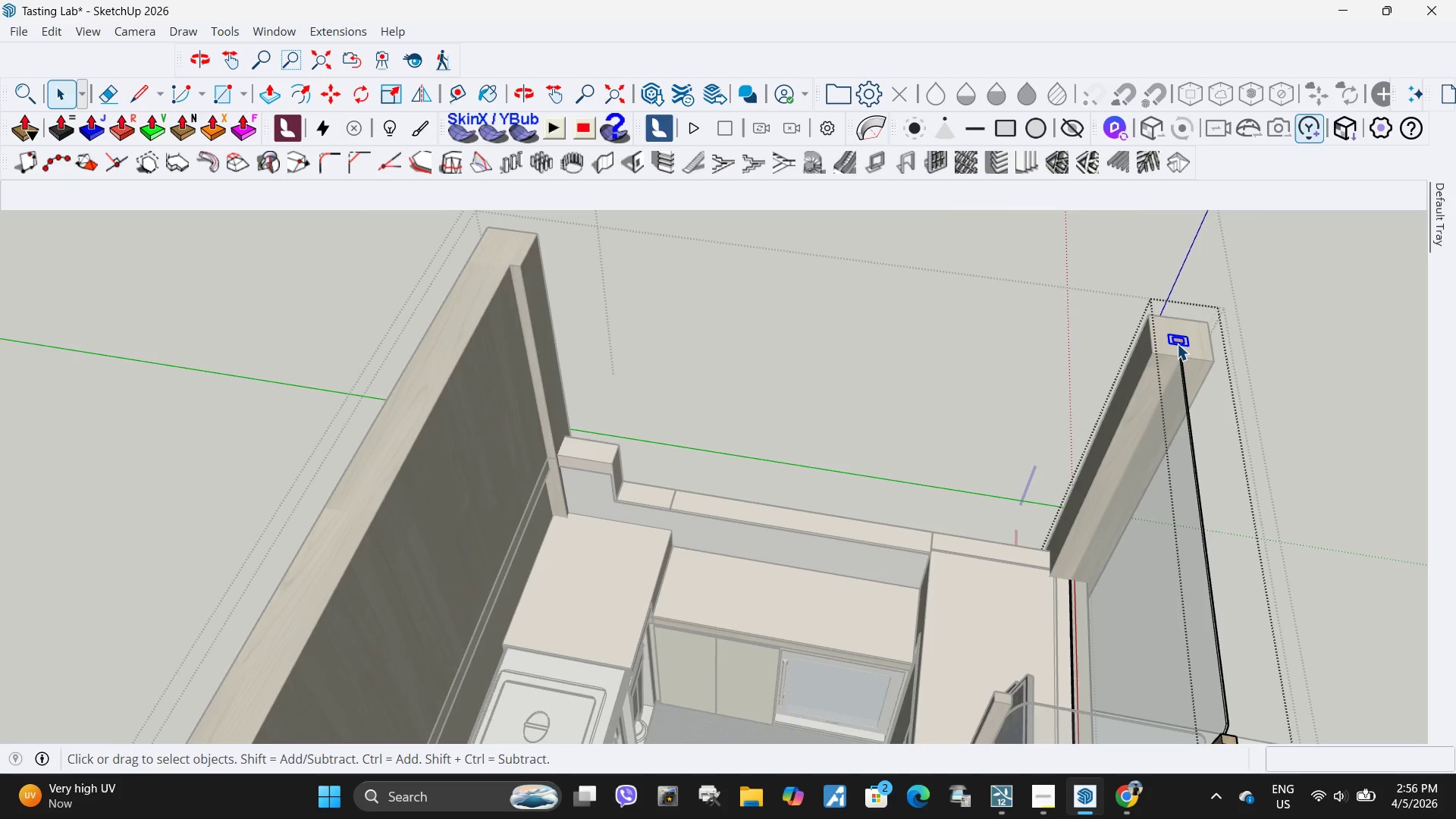 
key(Delete)
 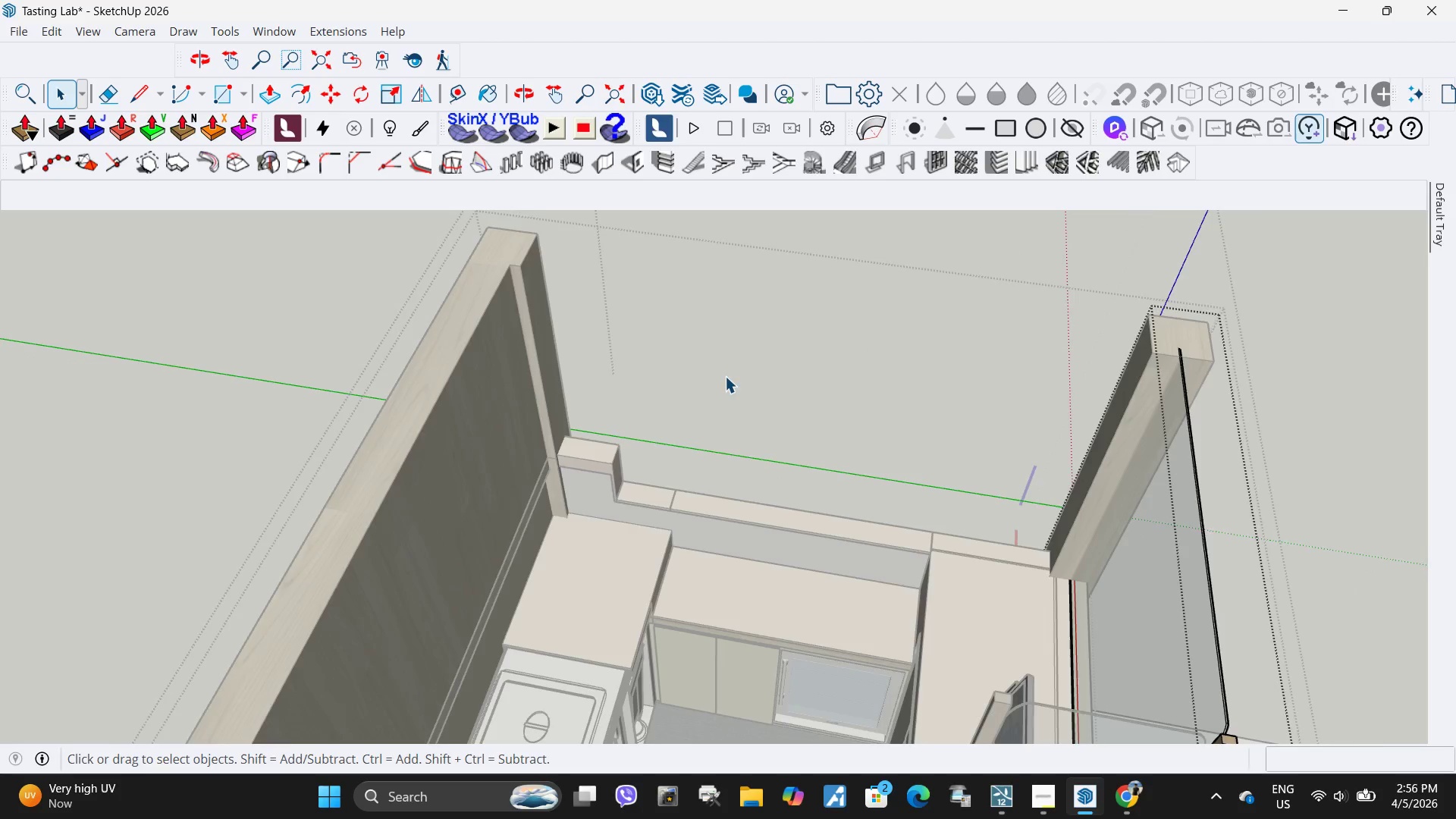 
key(Escape)
 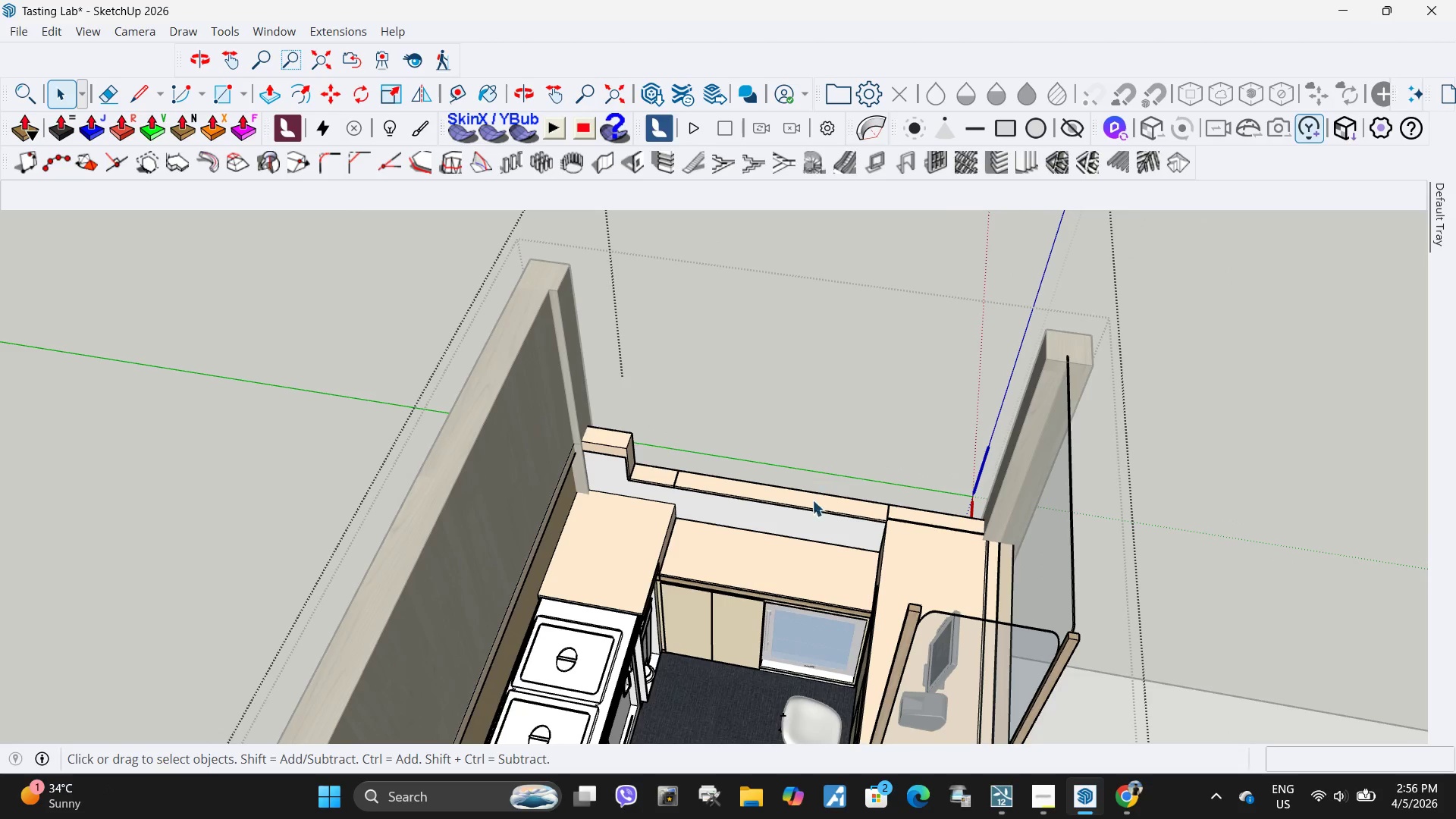 
scroll: coordinate [689, 381], scroll_direction: down, amount: 4.0
 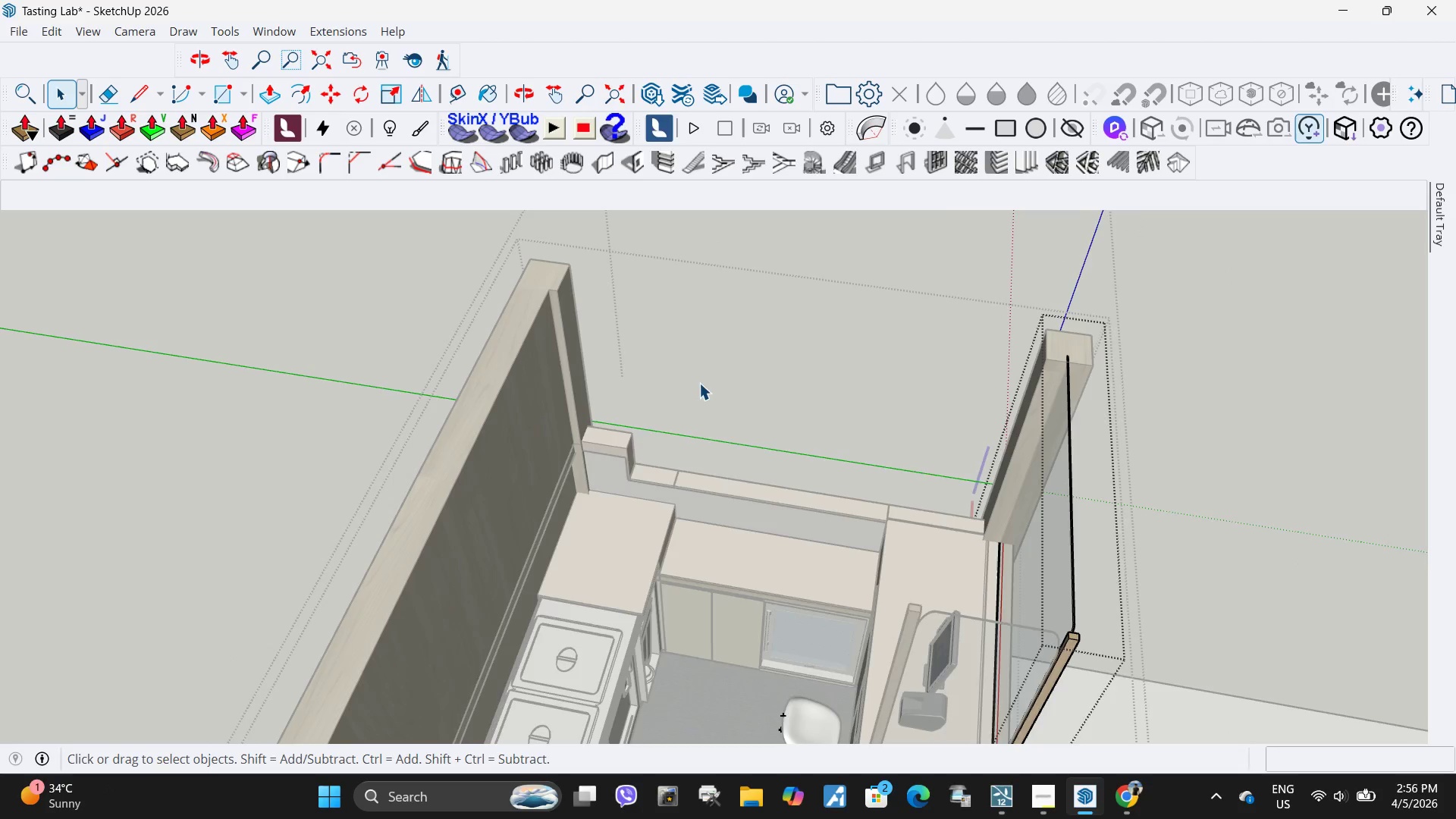 
scroll: coordinate [524, 389], scroll_direction: up, amount: 8.0
 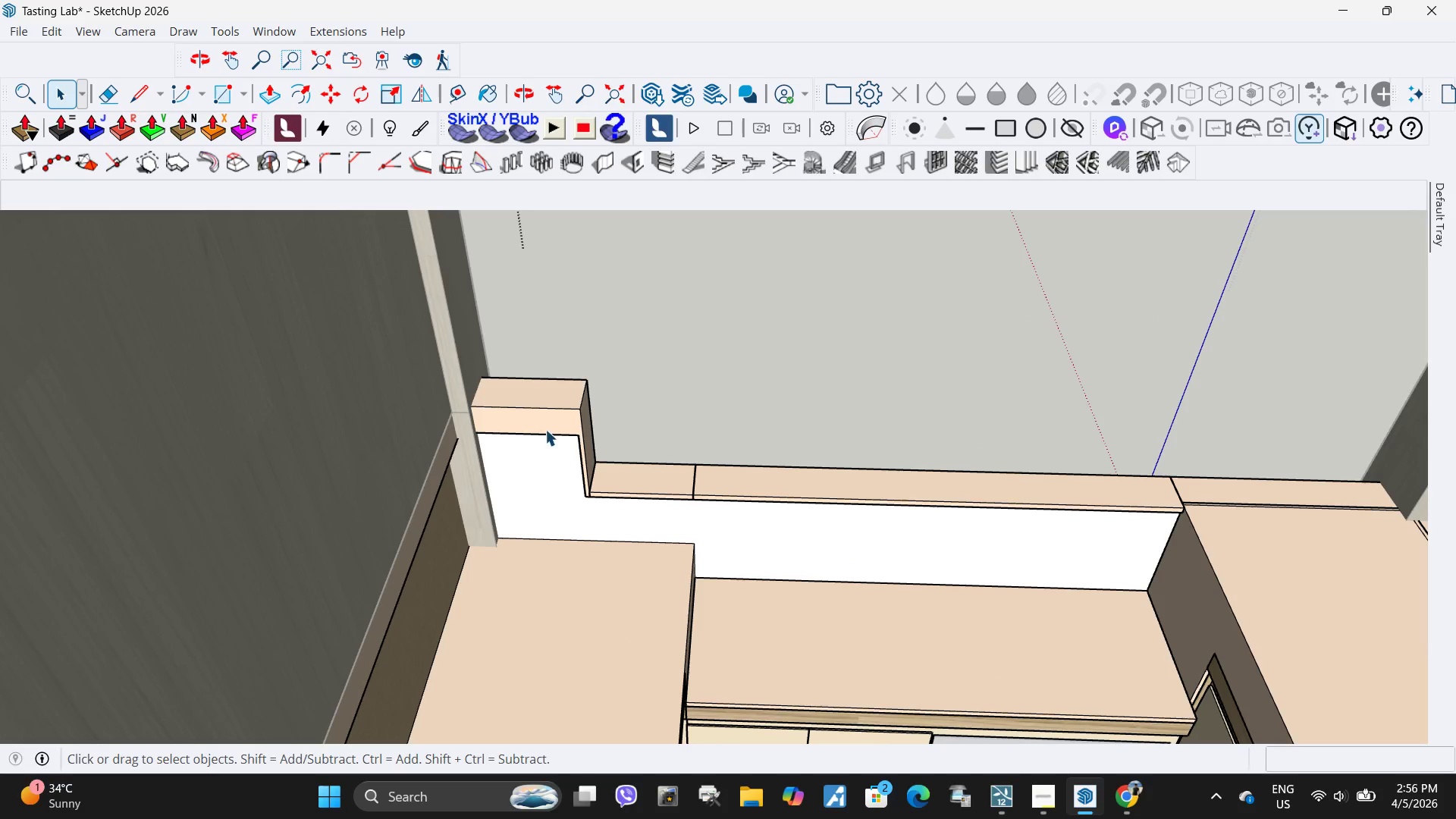 
left_click([542, 429])
 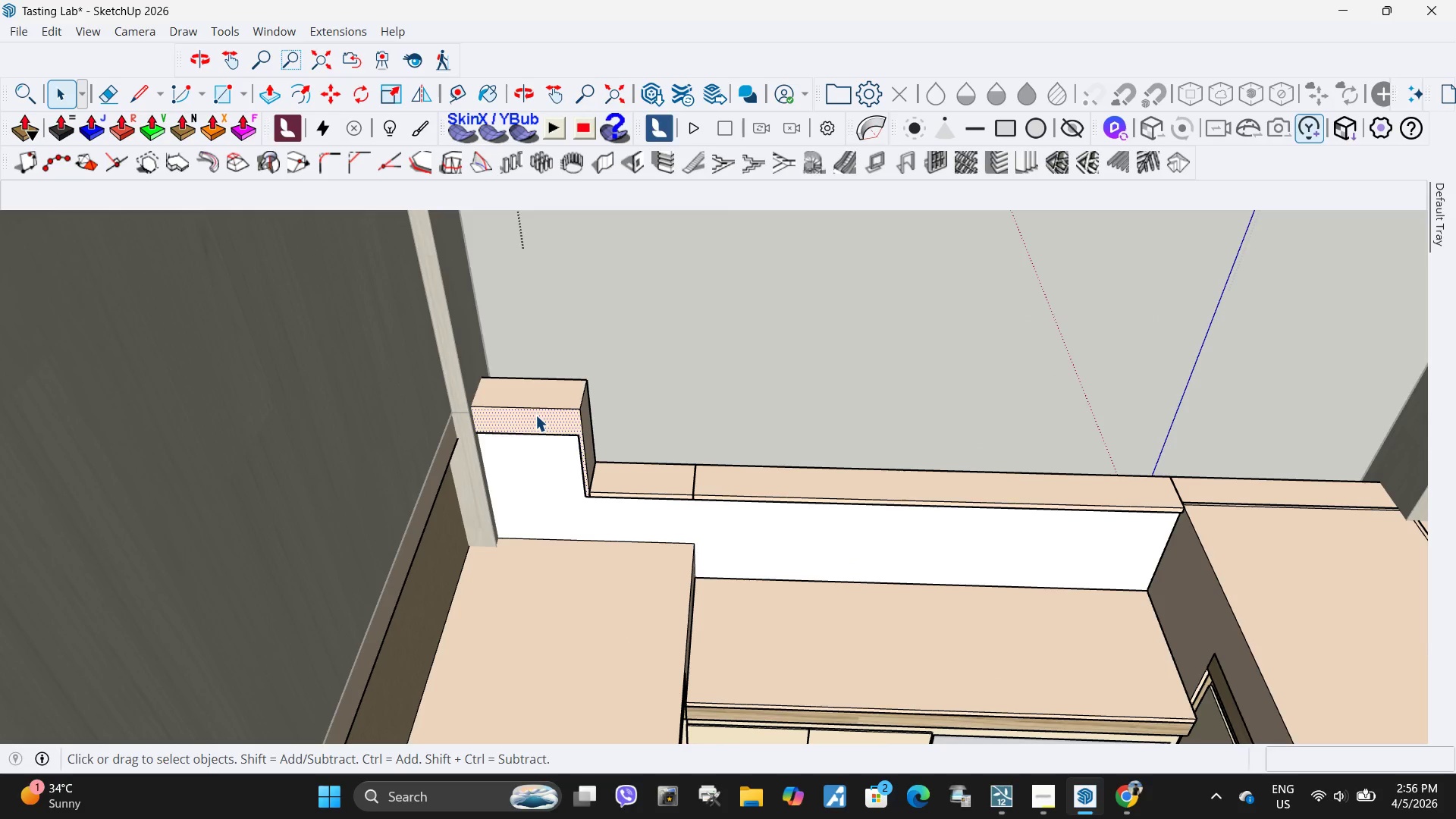 
key(P)
 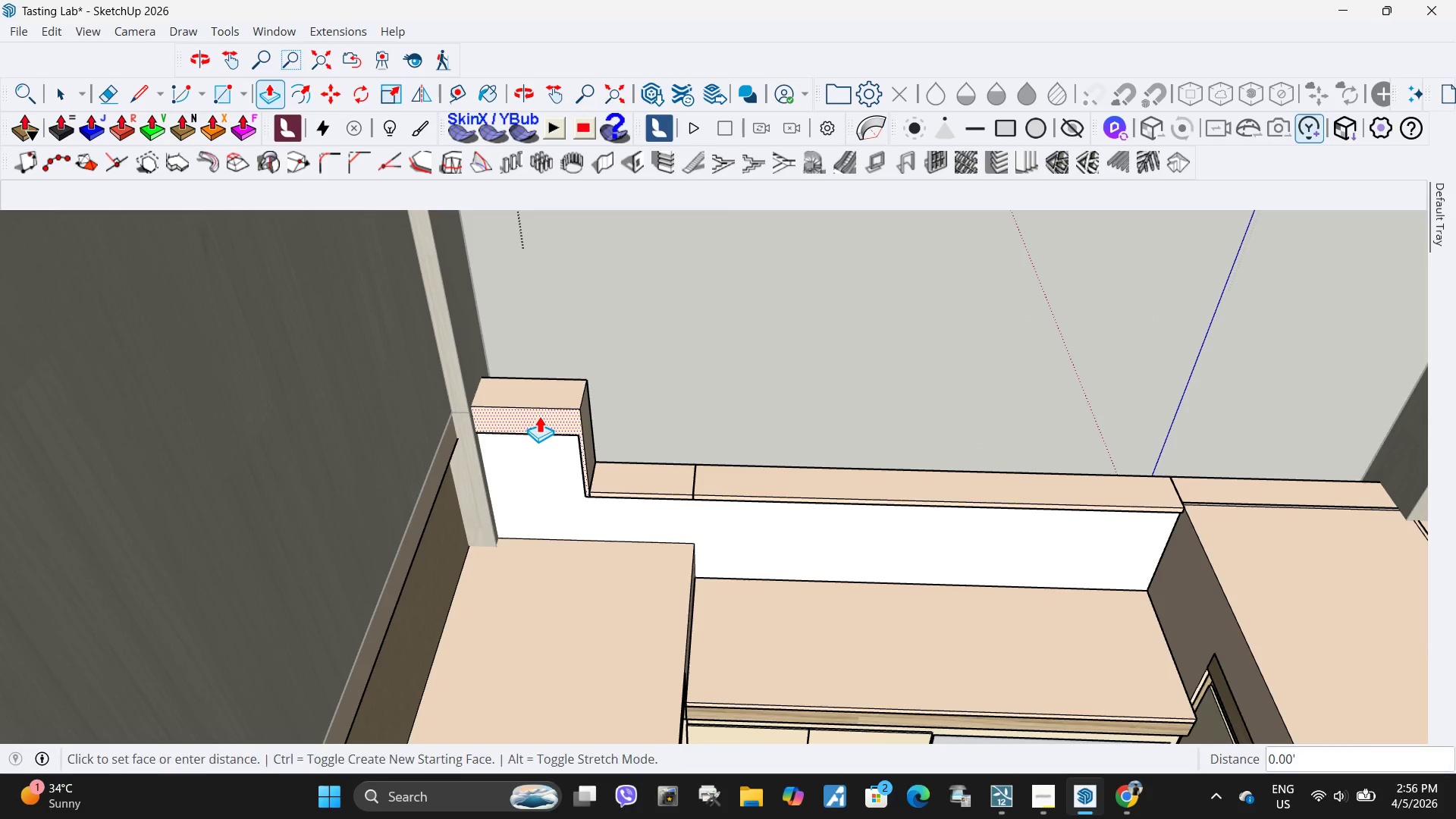 
left_click([539, 416])
 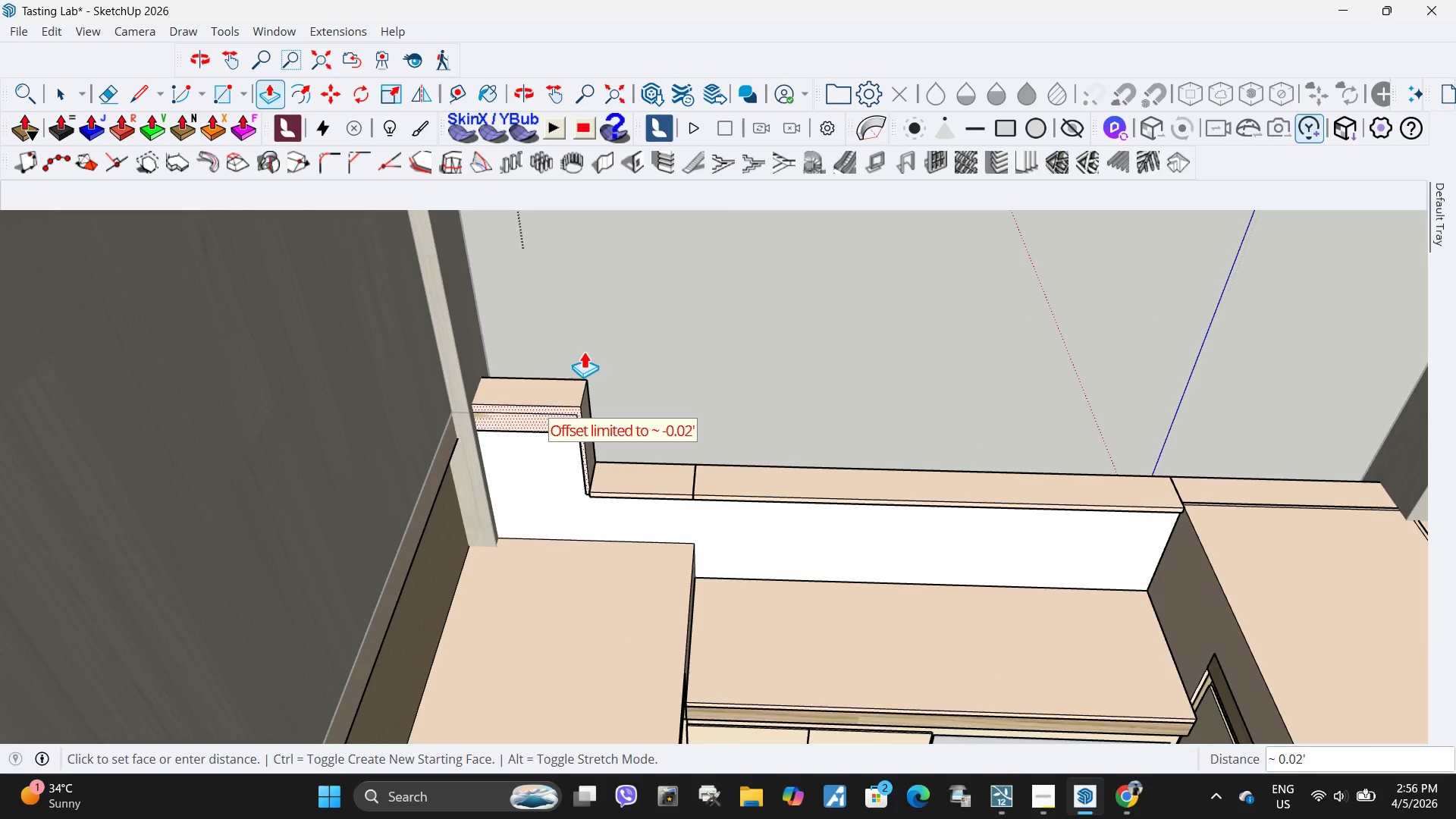 
left_click([583, 353])
 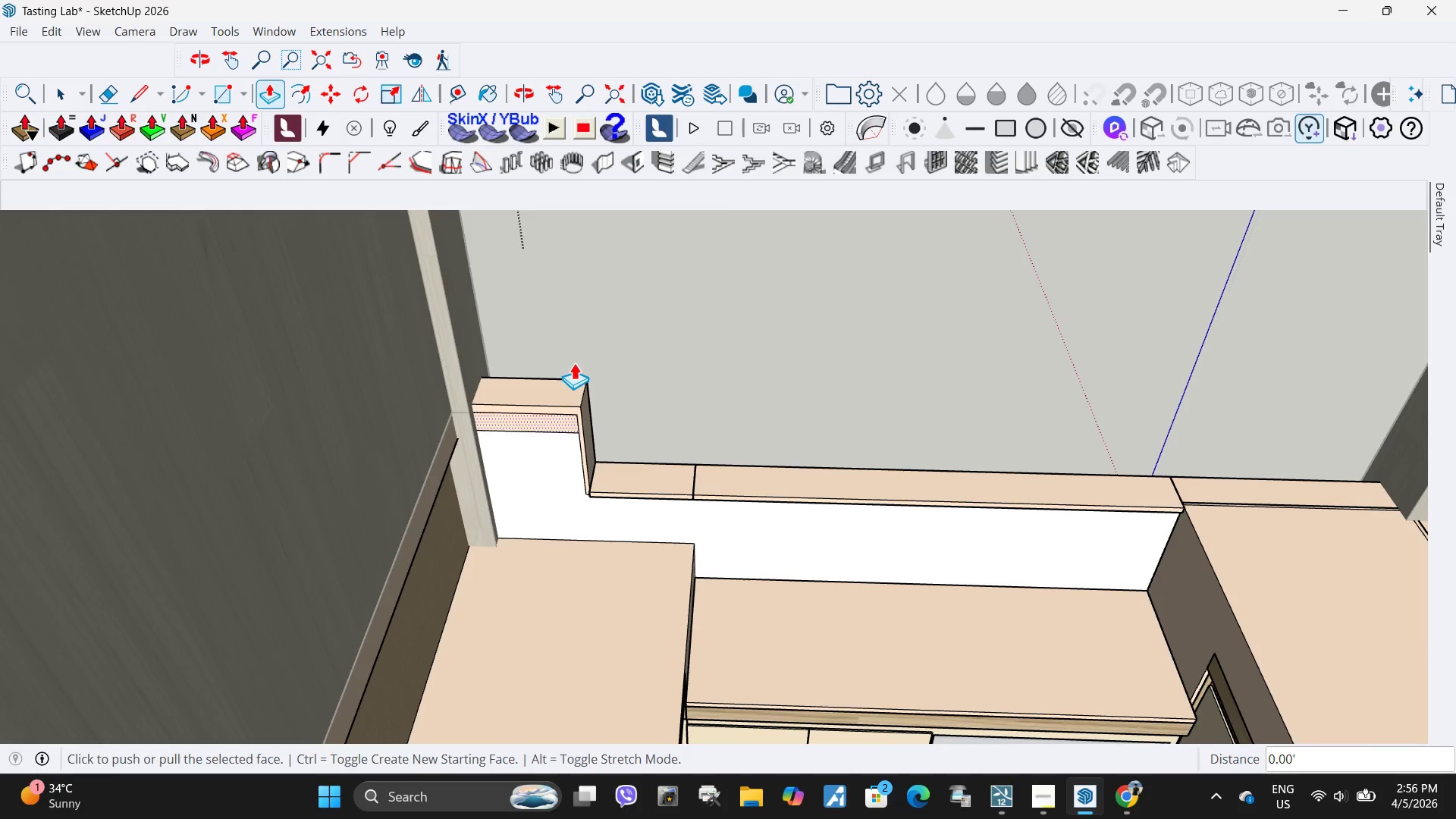 
left_click([587, 331])
 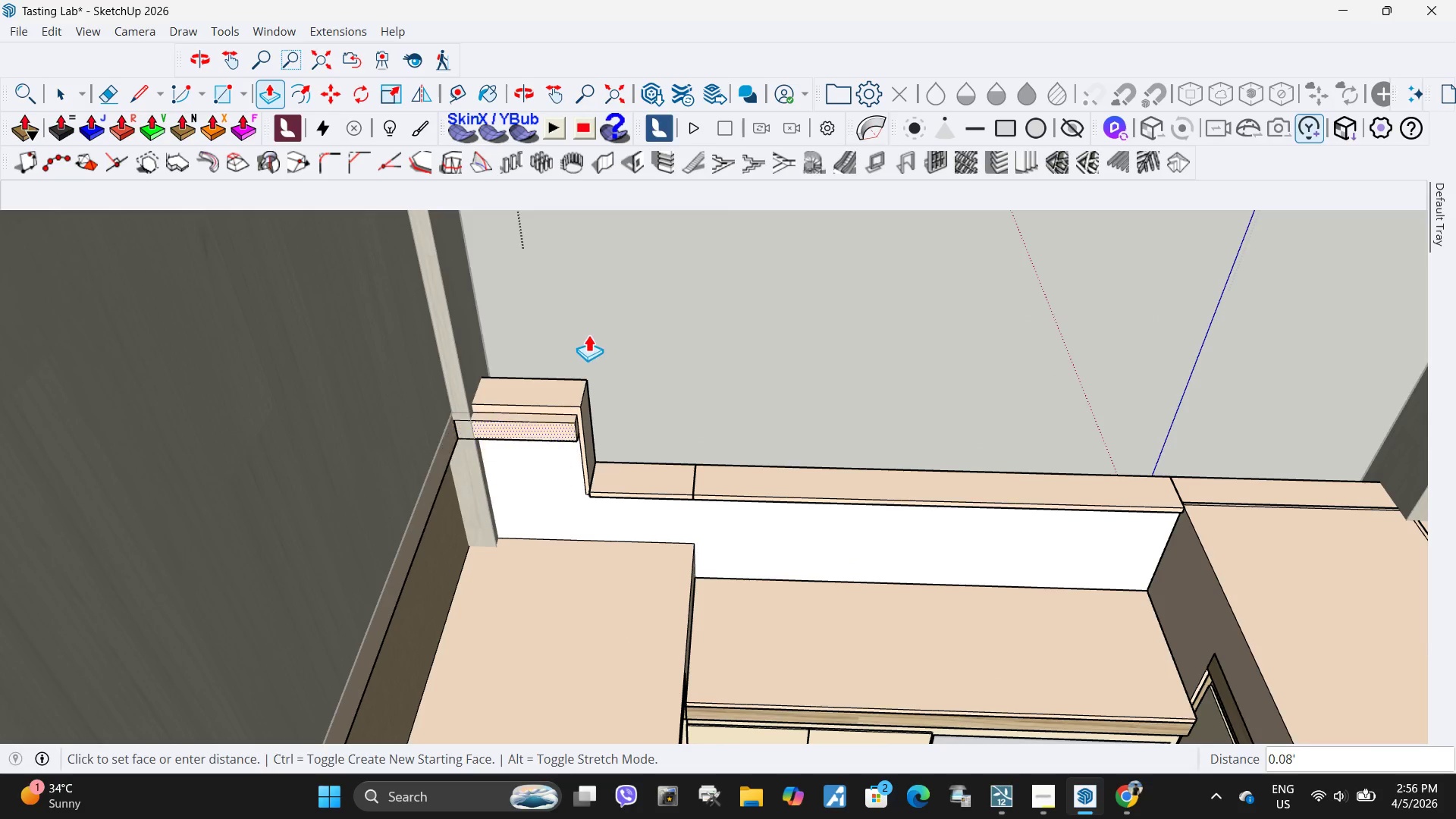 
key(Escape)
 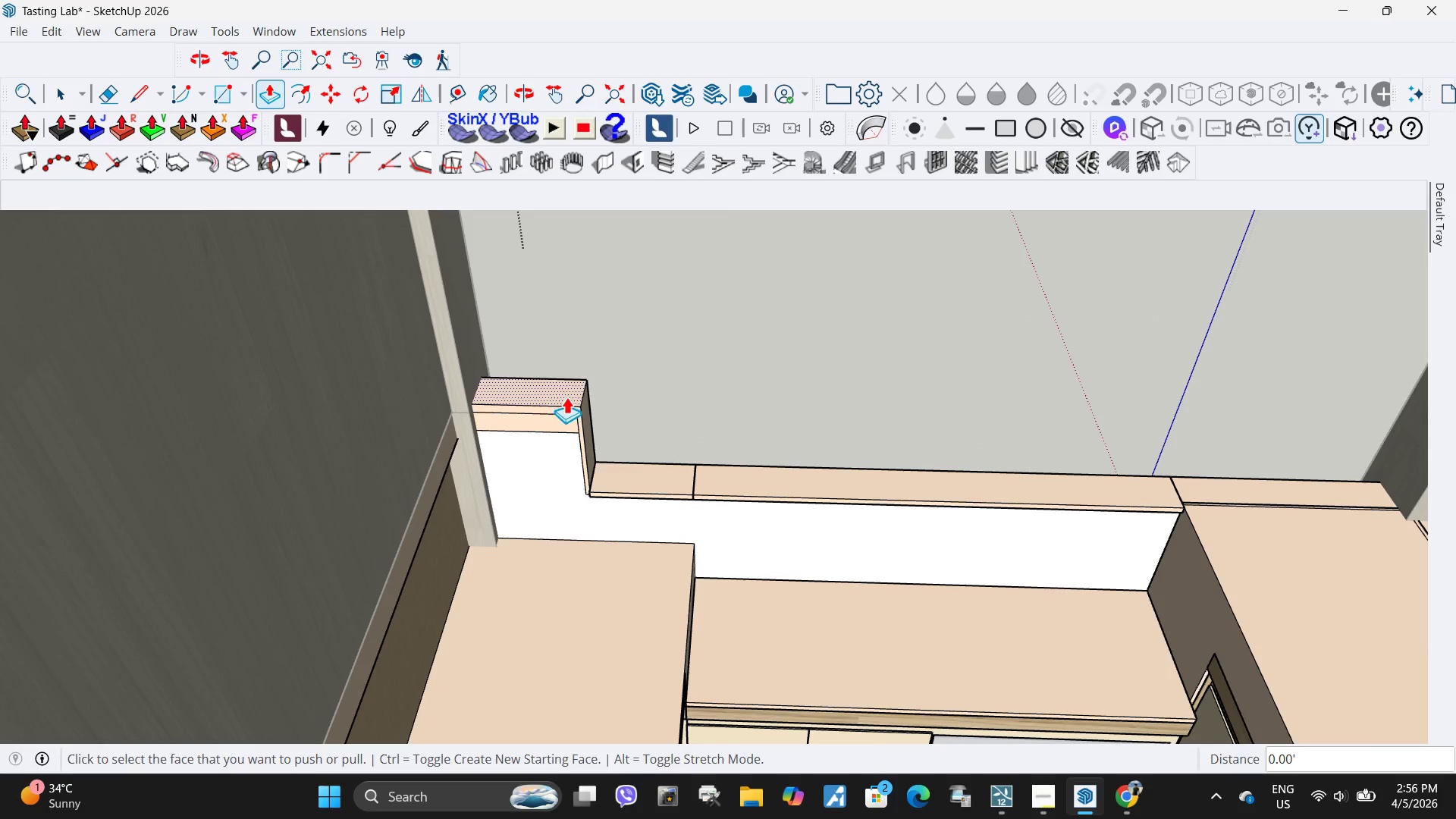 
key(Control+ControlLeft)
 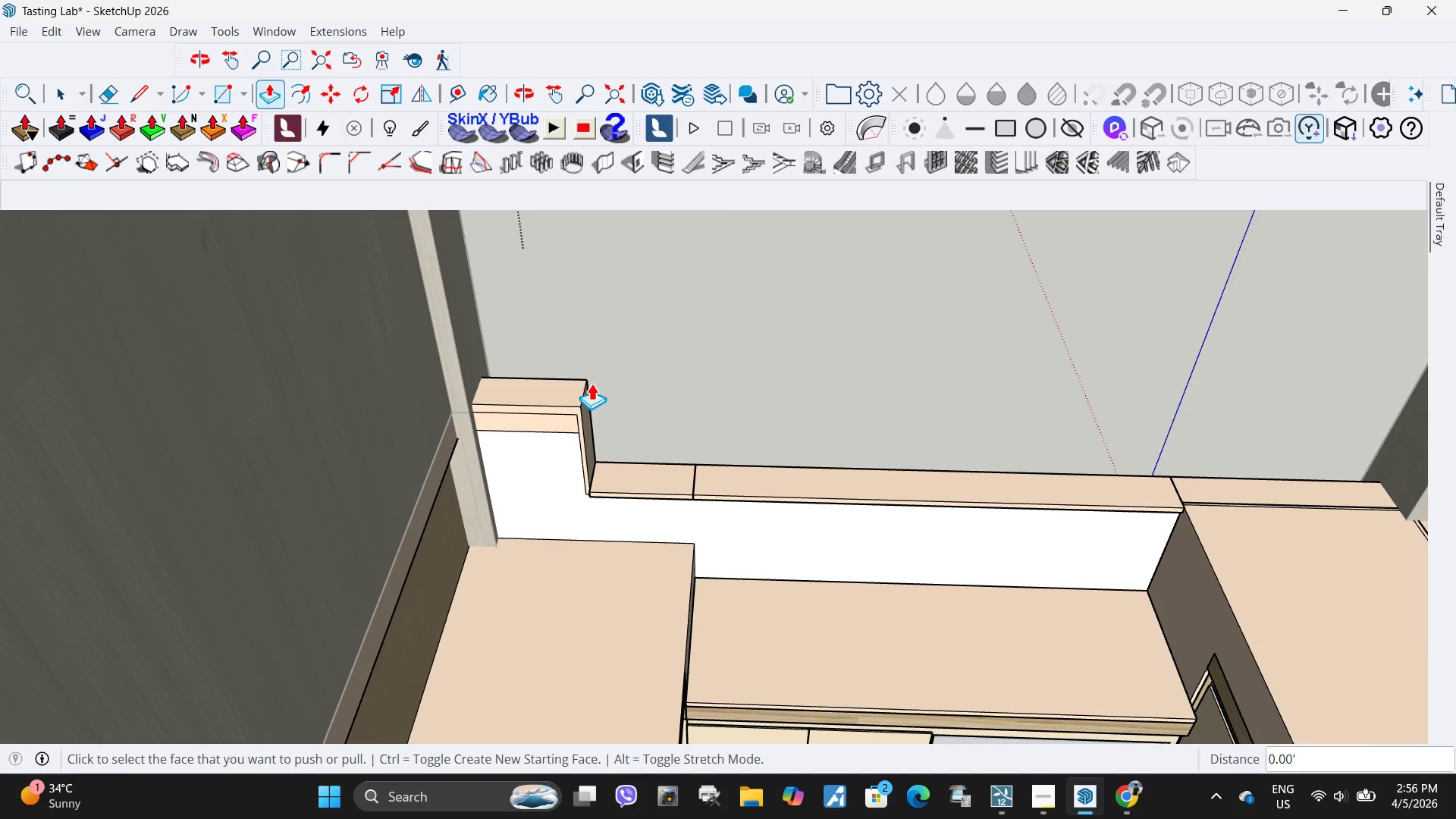 
key(Control+Z)
 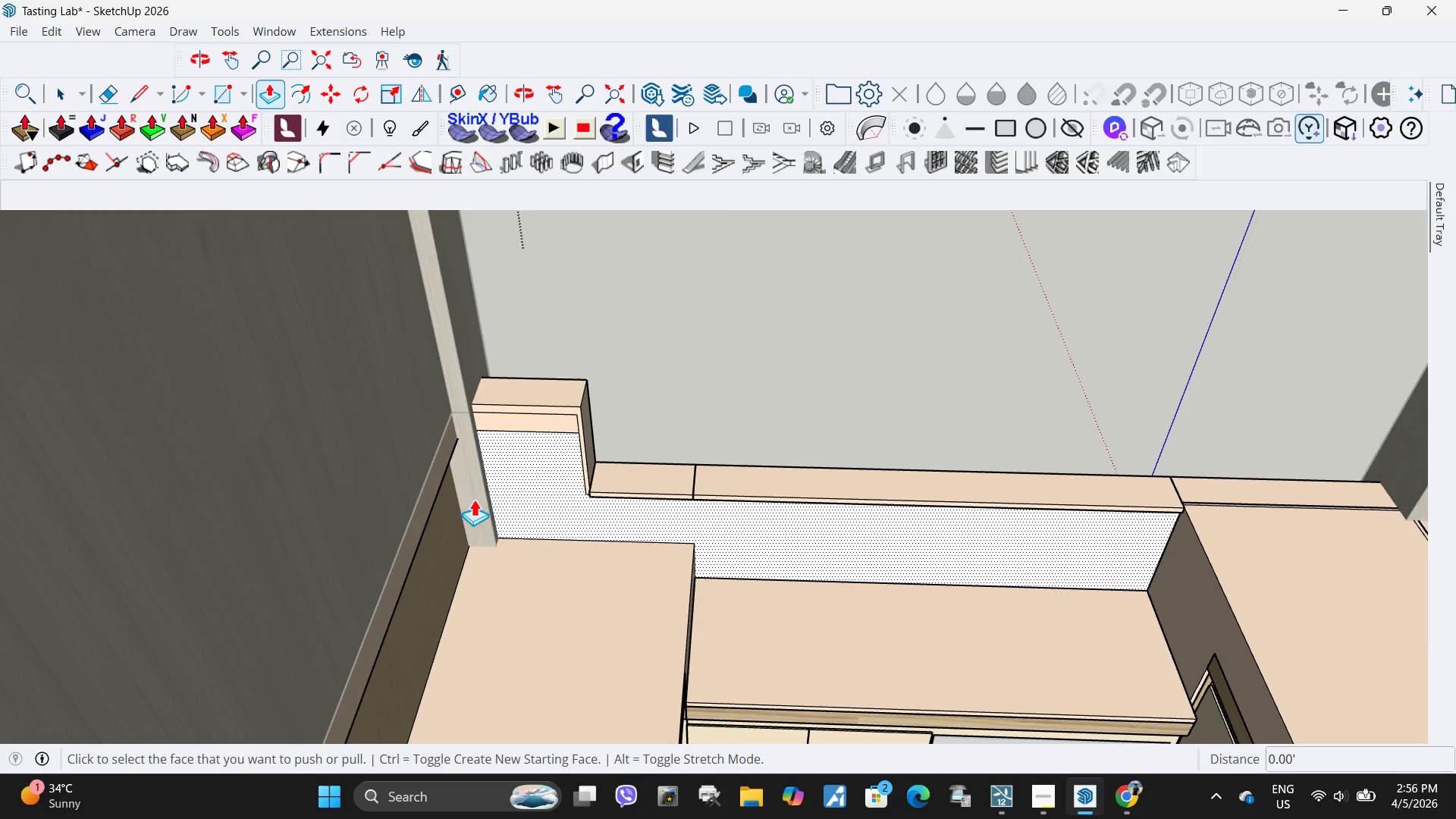 
key(Control+ControlLeft)
 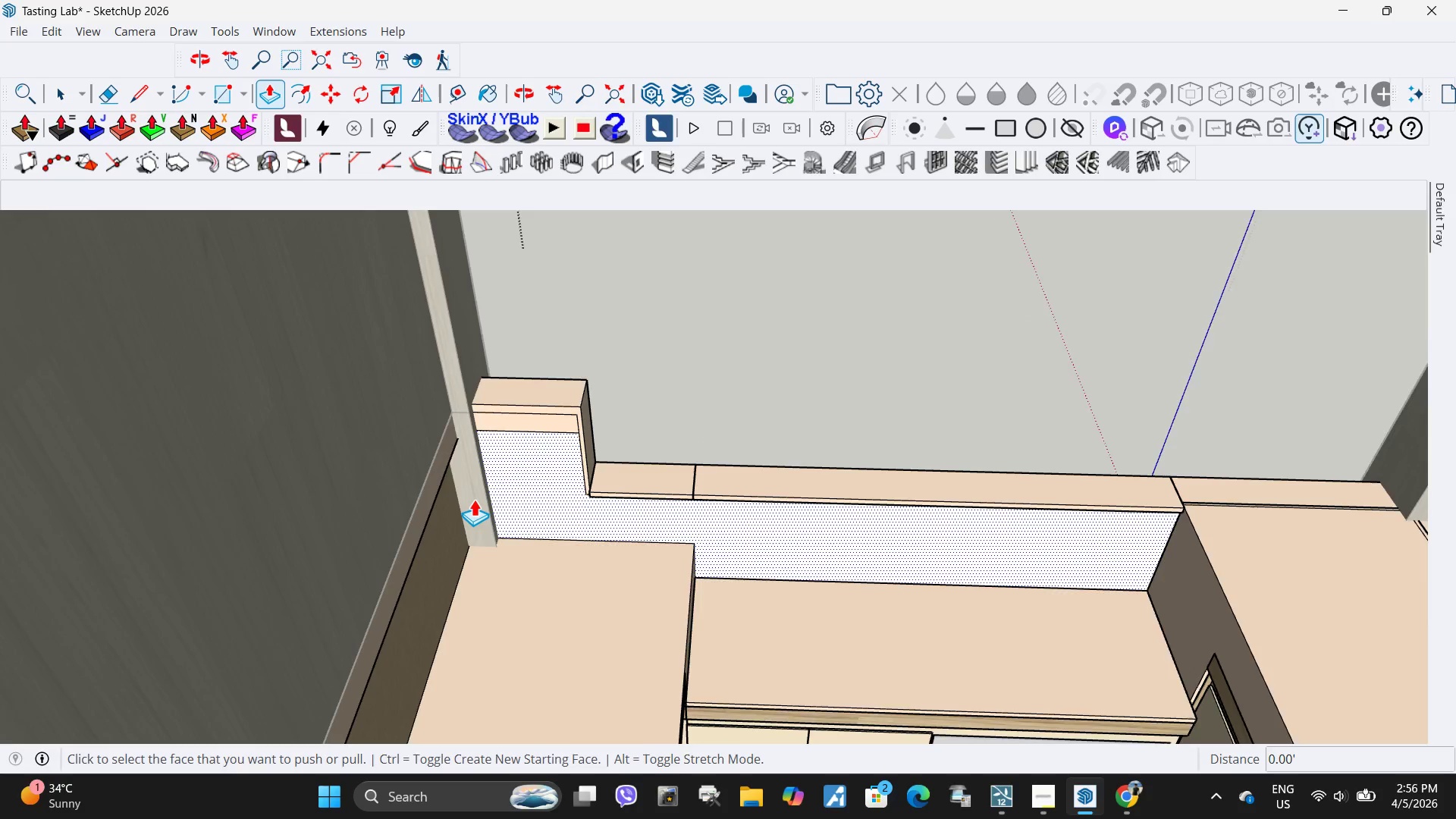 
key(Control+Z)
 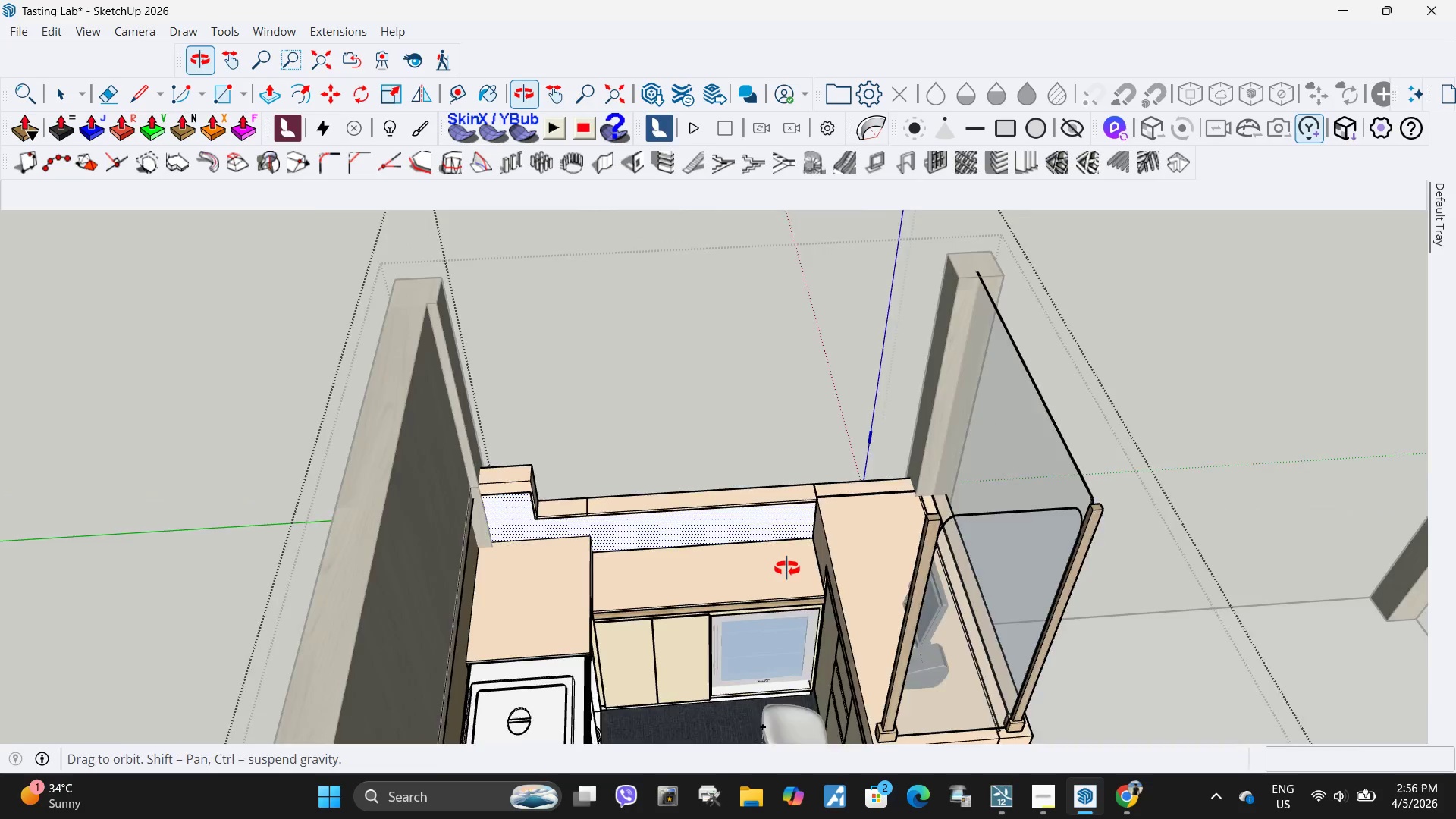 
scroll: coordinate [485, 507], scroll_direction: down, amount: 8.0
 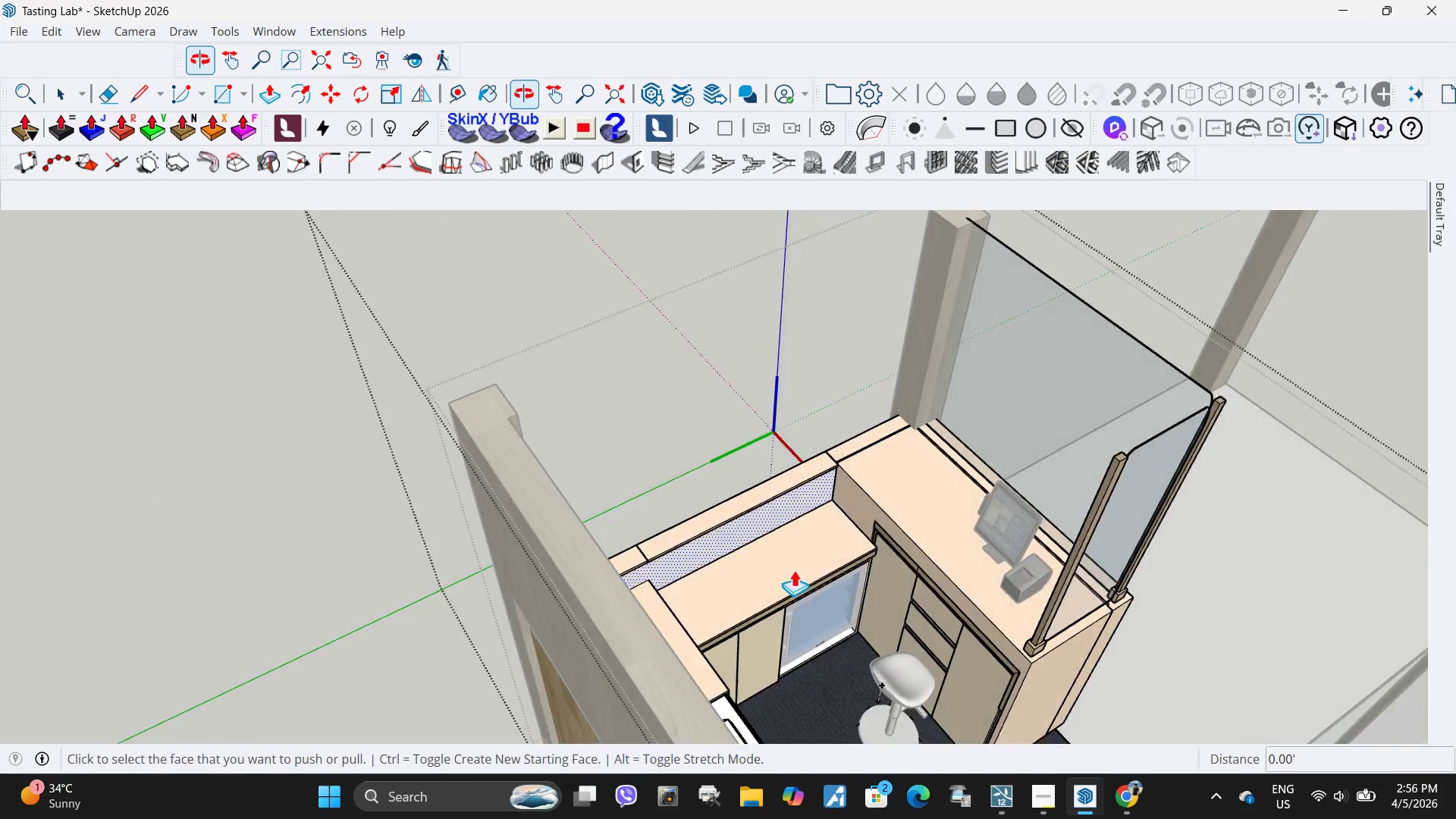 
key(Escape)
 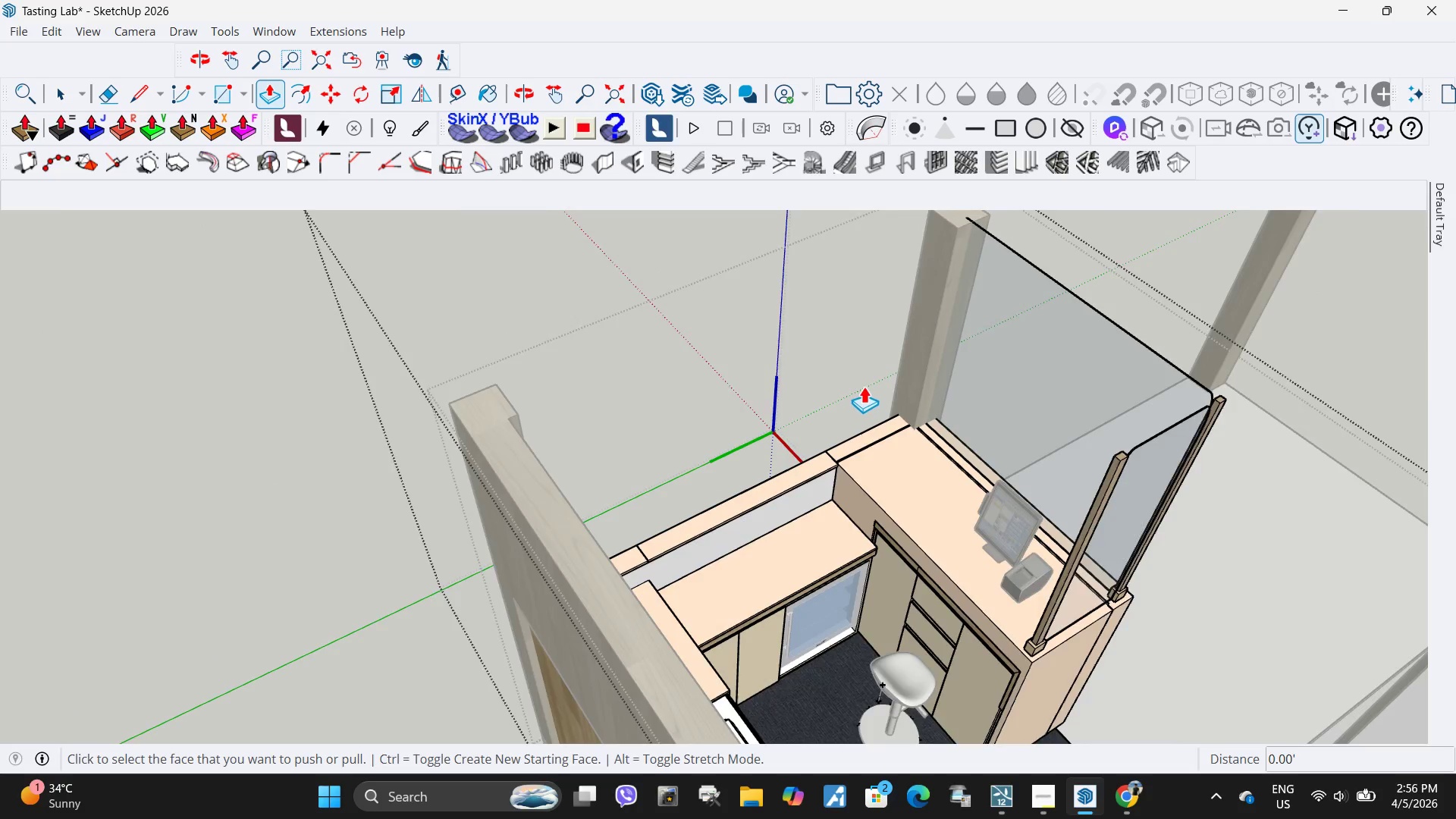 
key(Escape)
 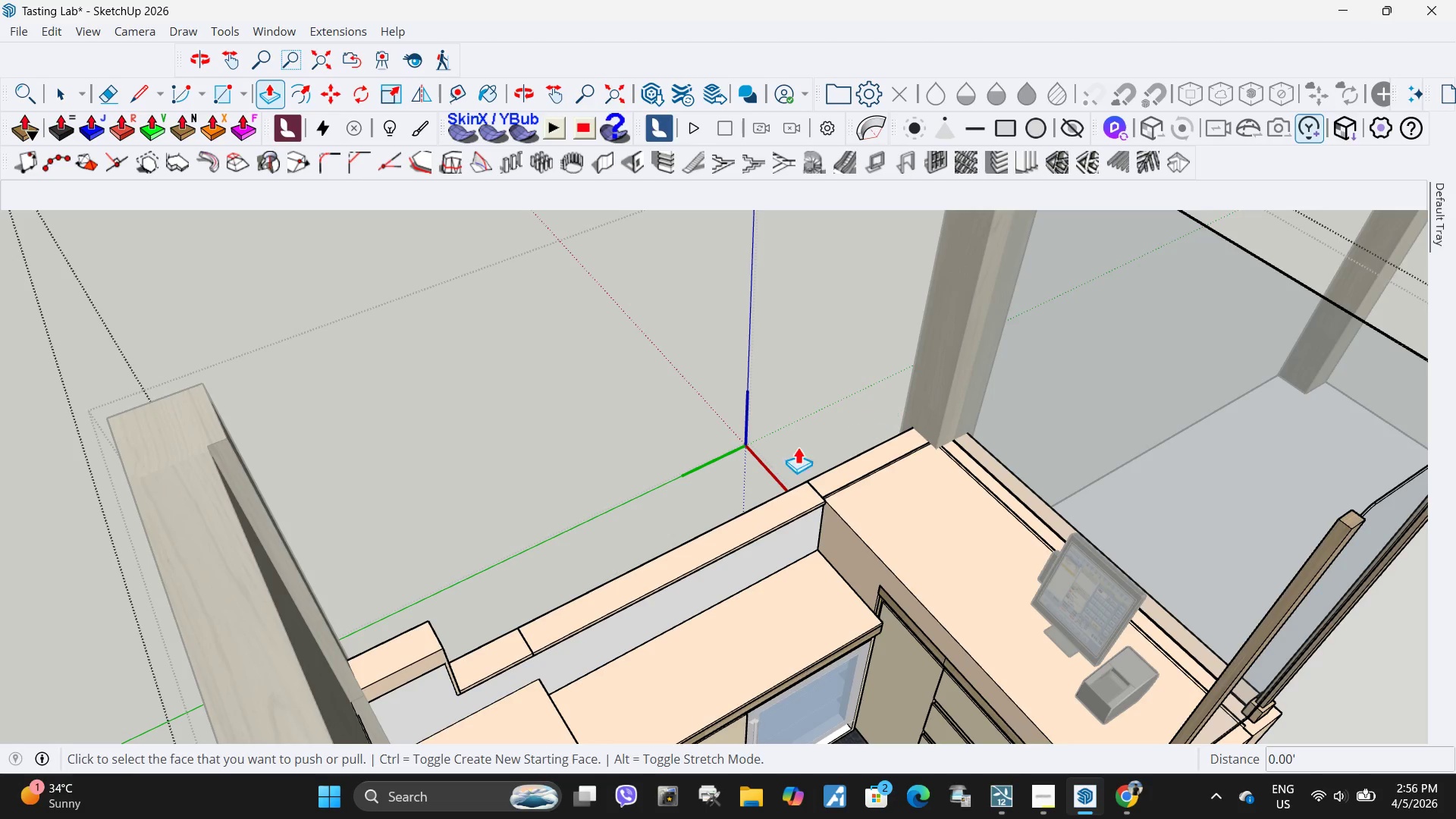 
key(Space)
 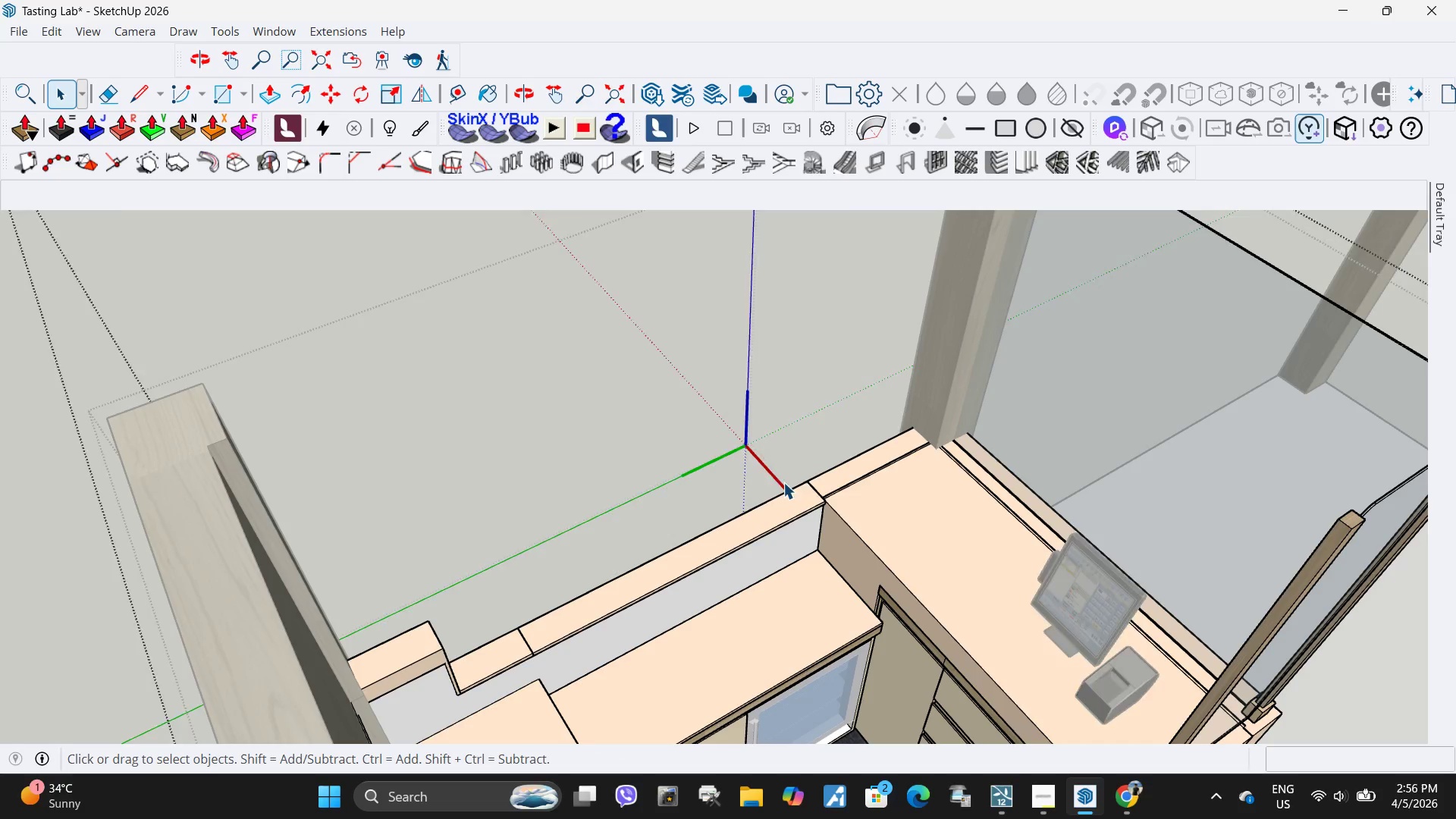 
scroll: coordinate [872, 383], scroll_direction: up, amount: 5.0
 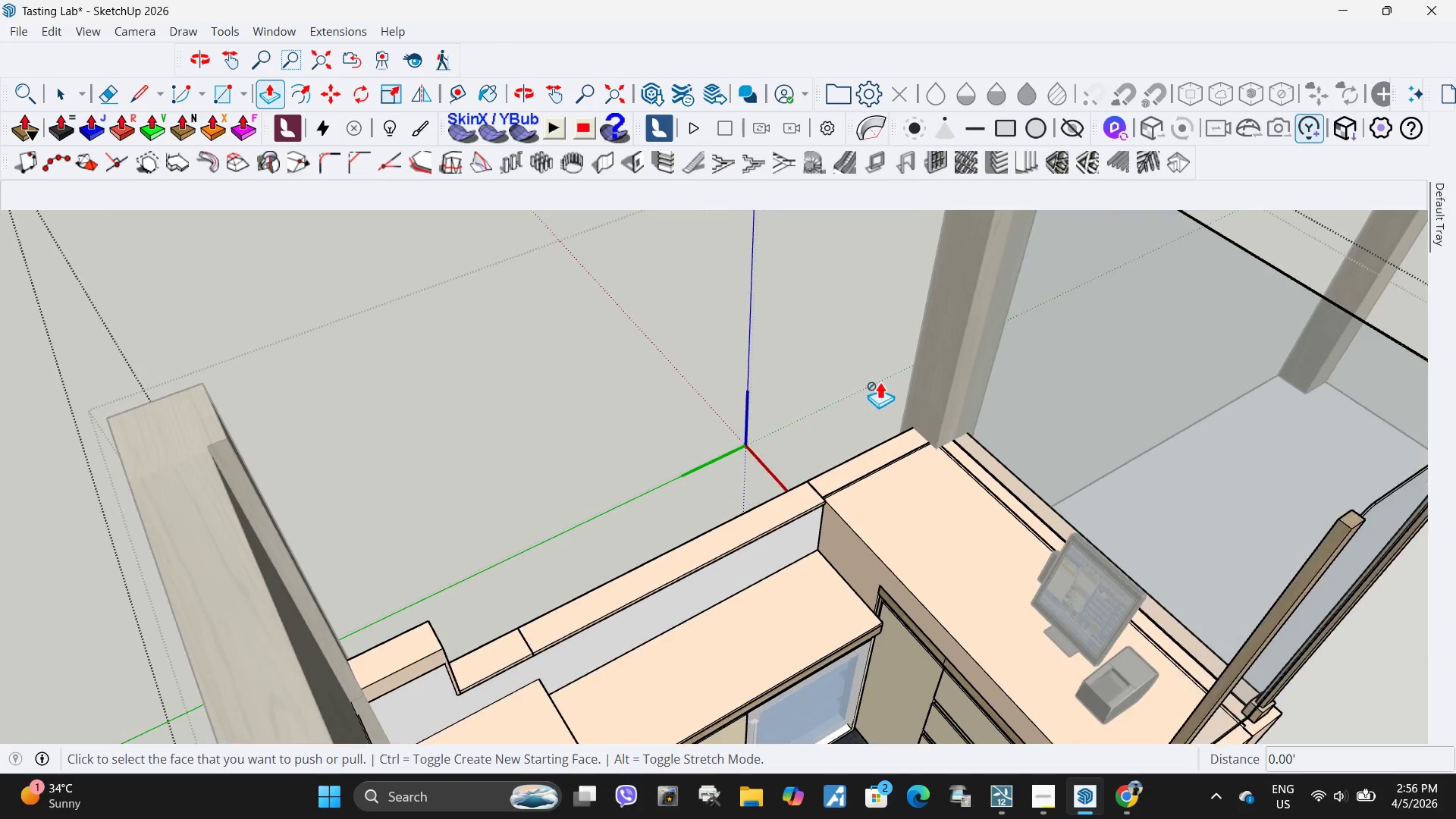 
key(Escape)
 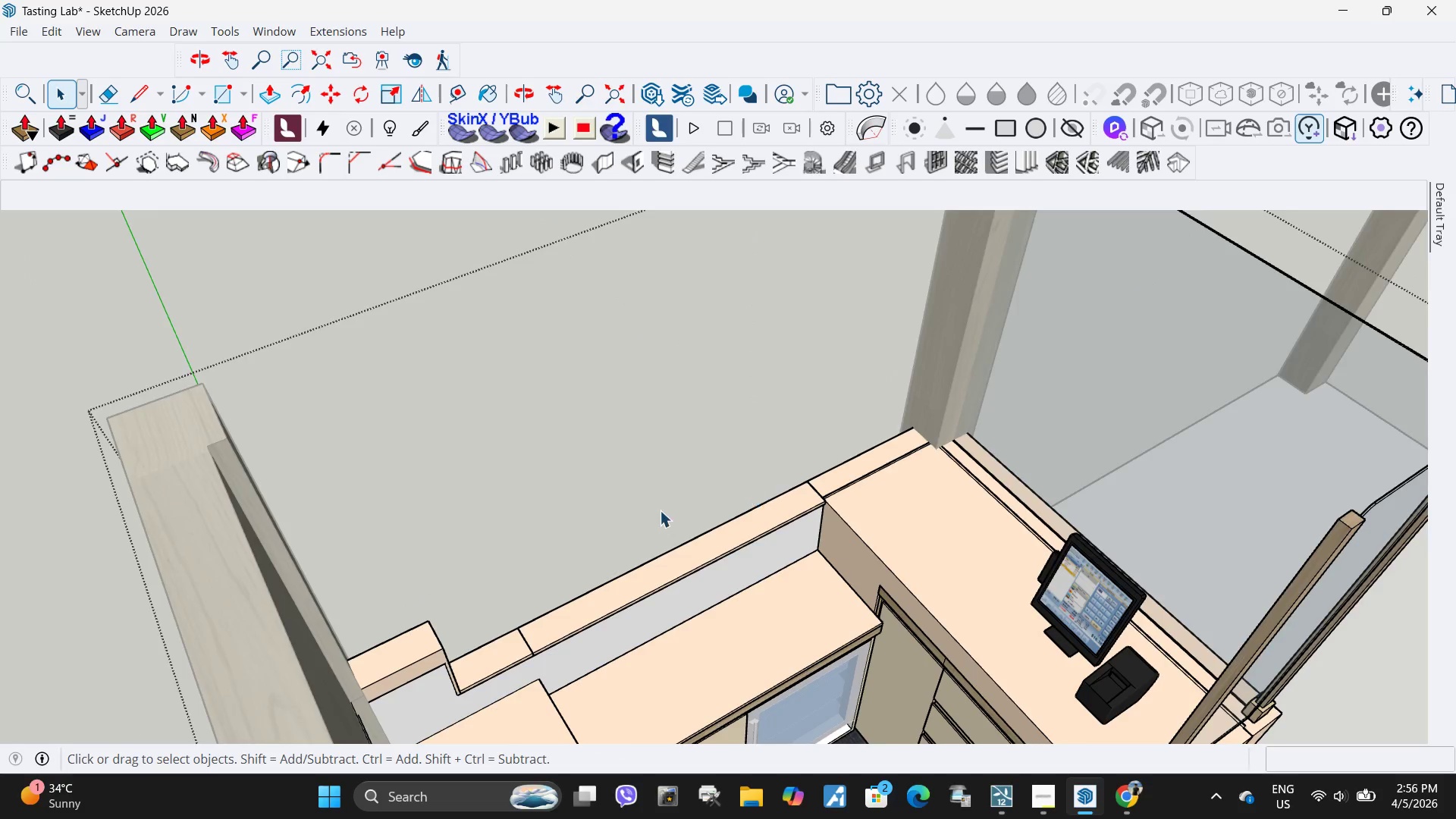 
key(Escape)
 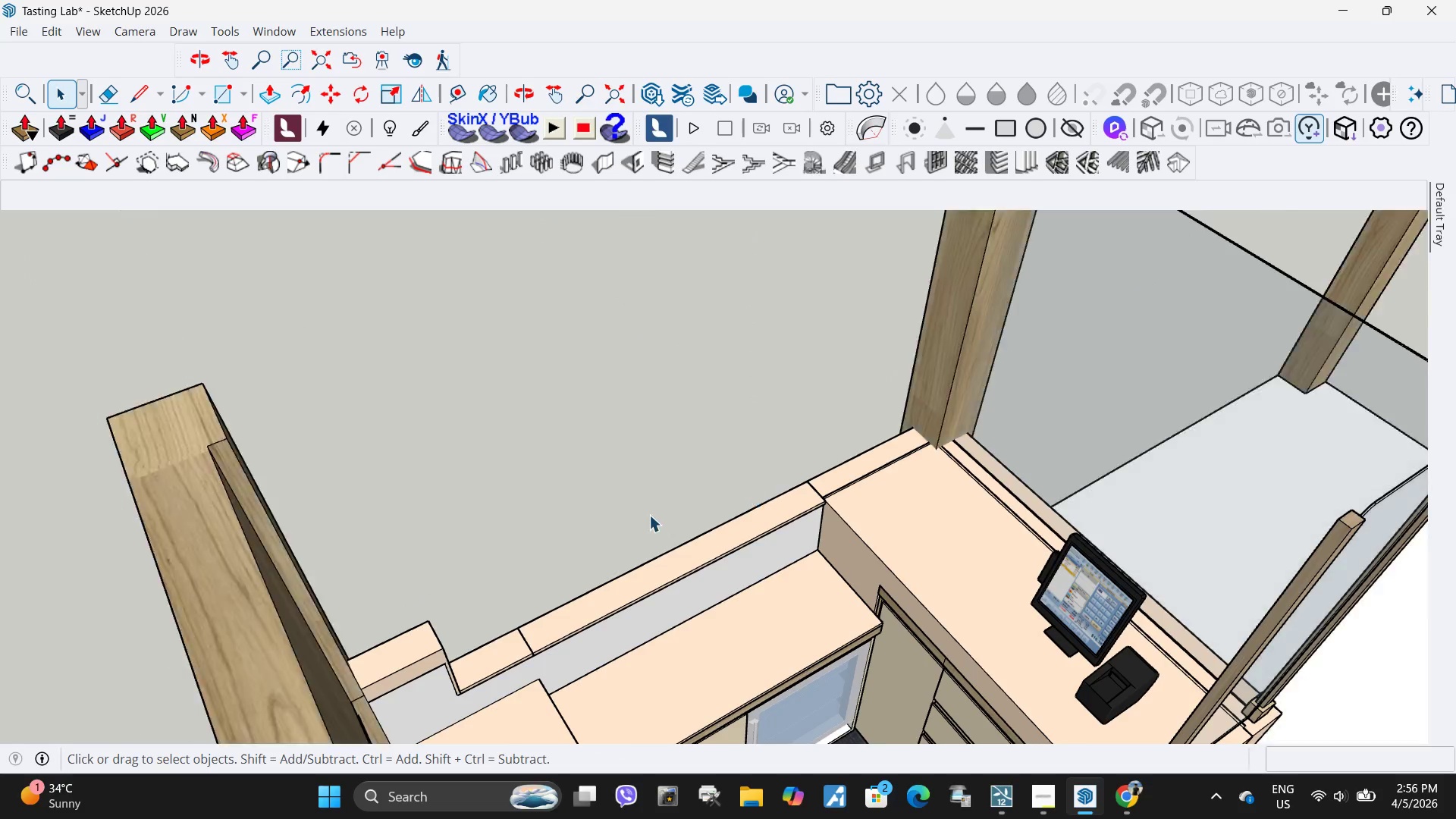 
key(Escape)
 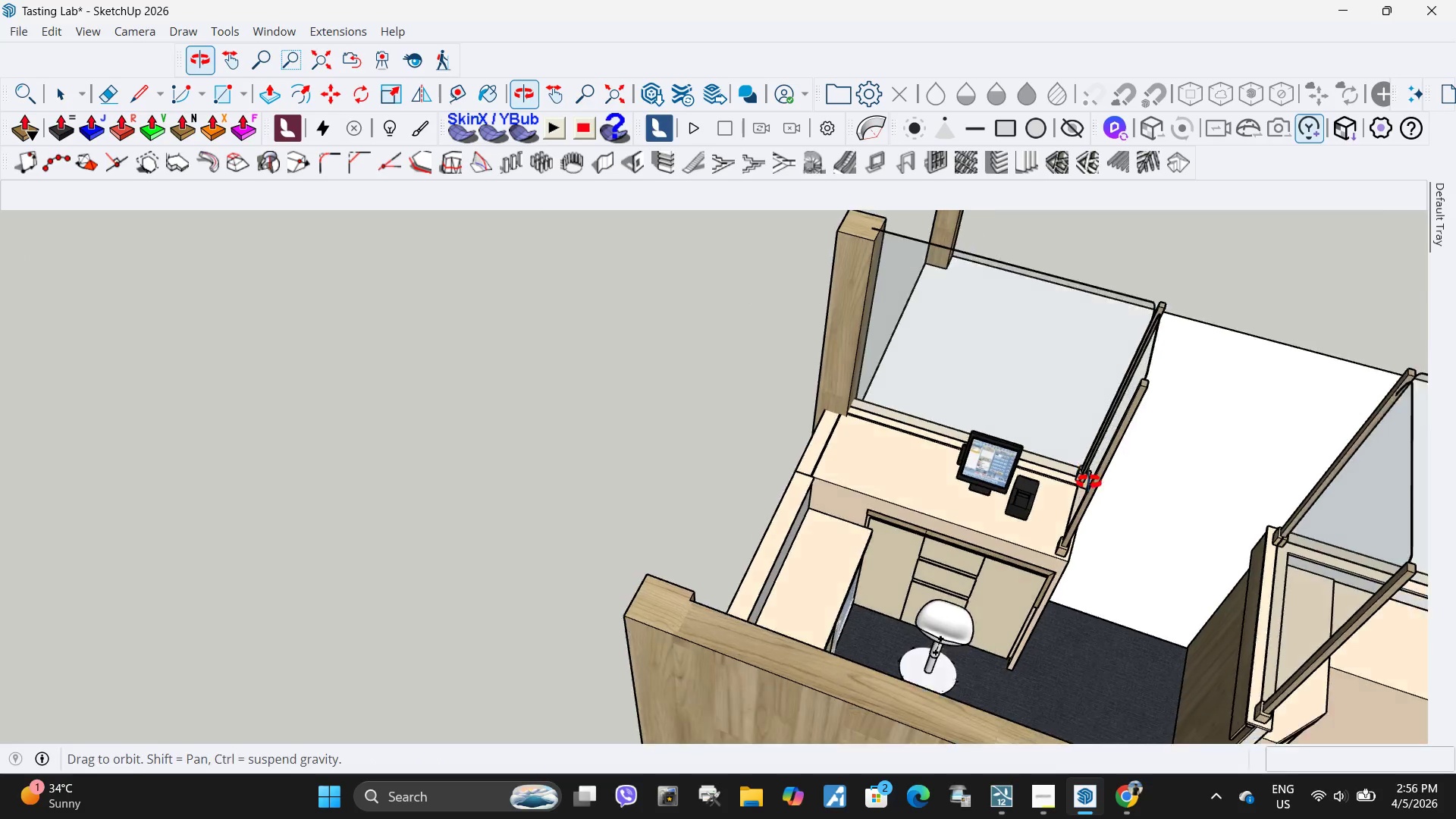 
scroll: coordinate [577, 569], scroll_direction: down, amount: 6.0
 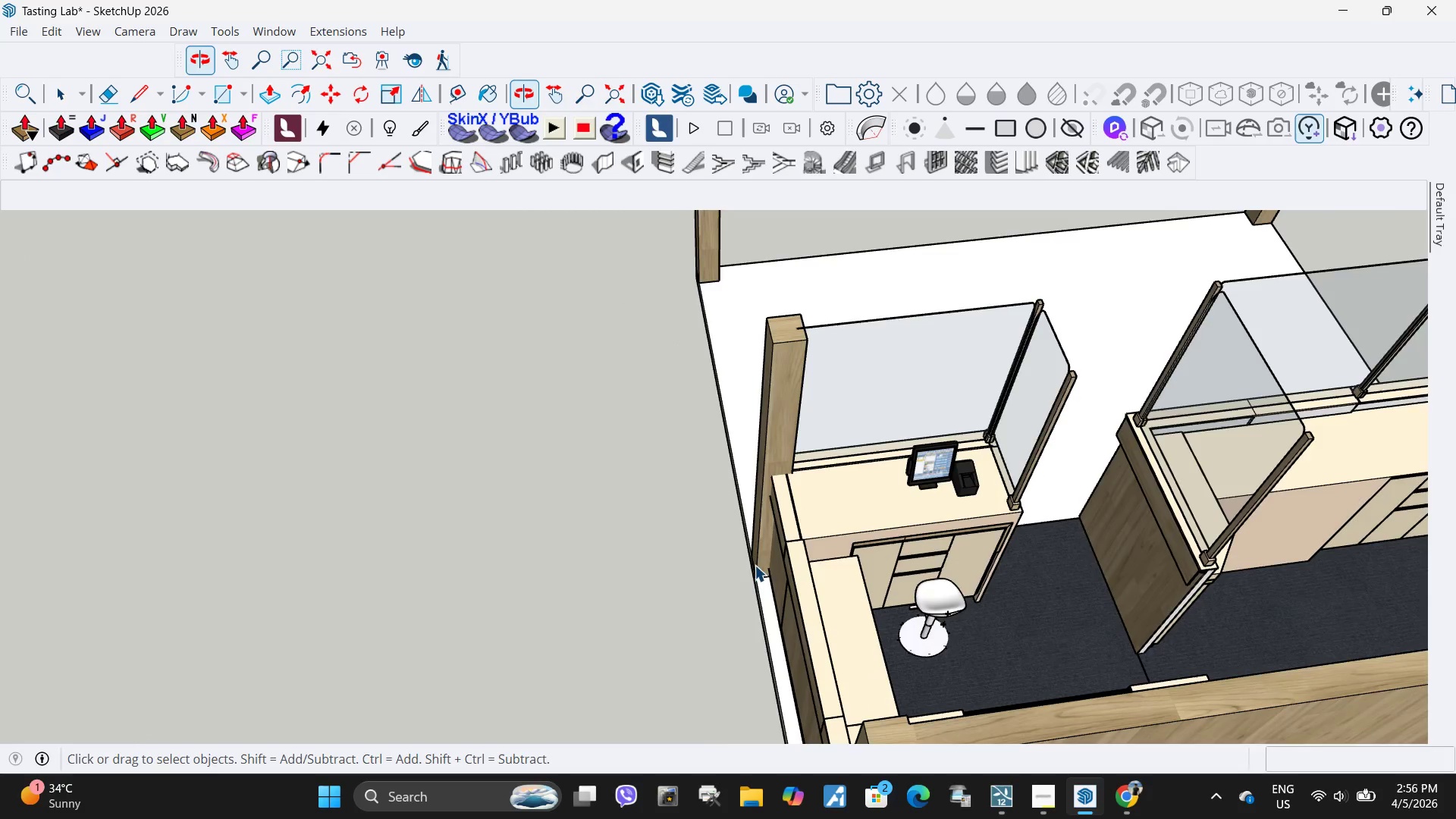 
double_click([777, 397])
 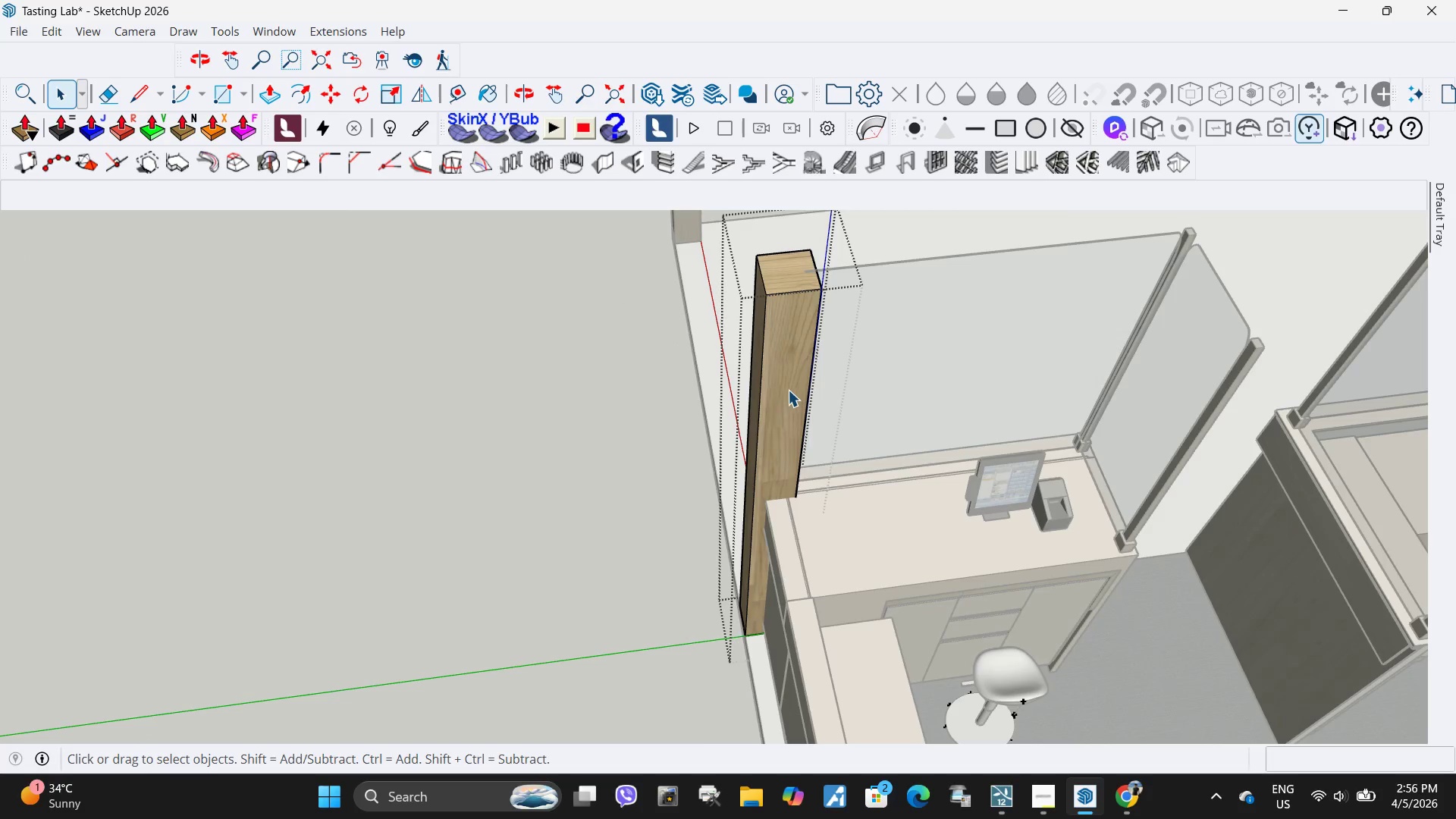 
scroll: coordinate [783, 419], scroll_direction: up, amount: 4.0
 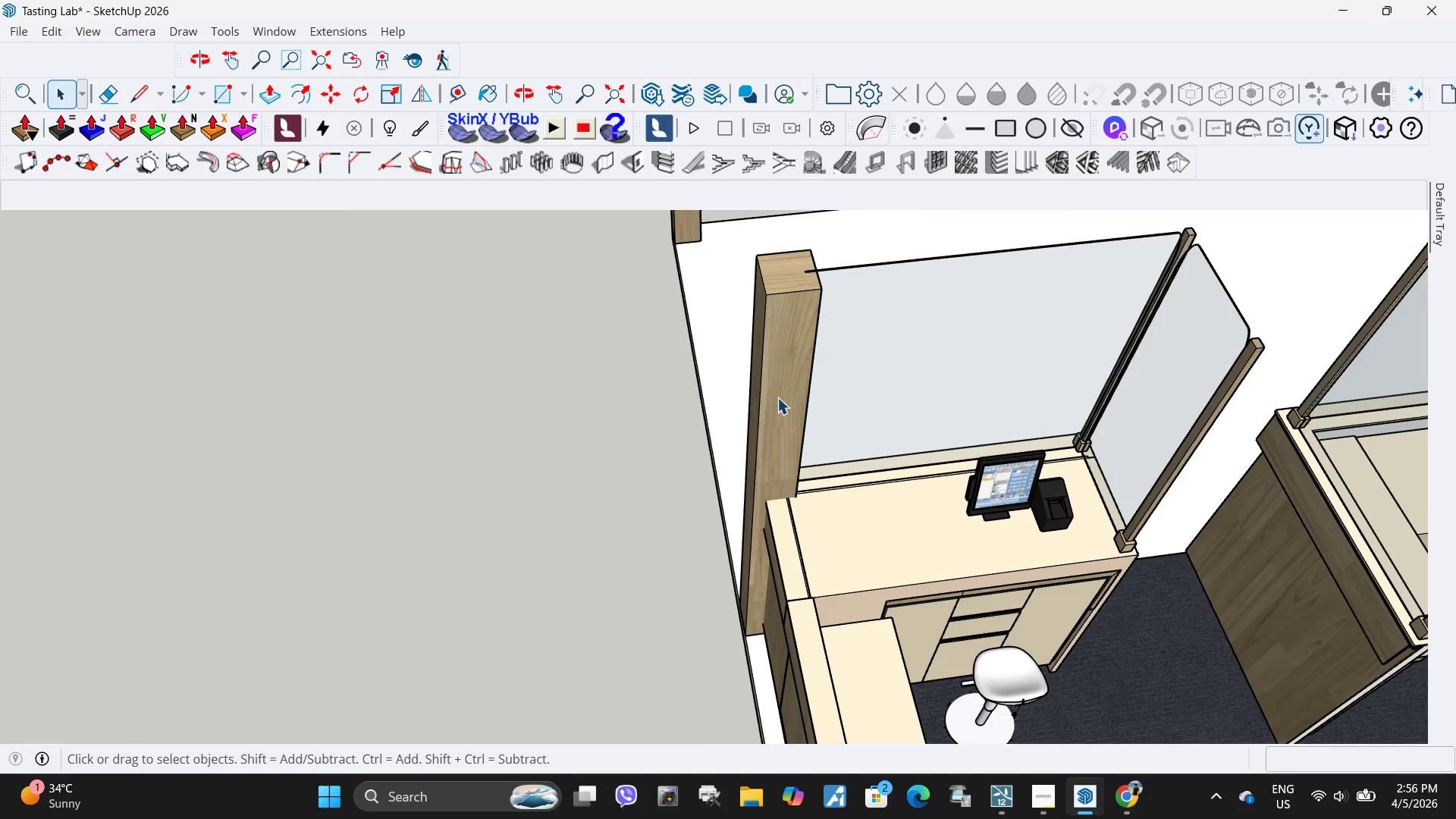 
triple_click([788, 390])
 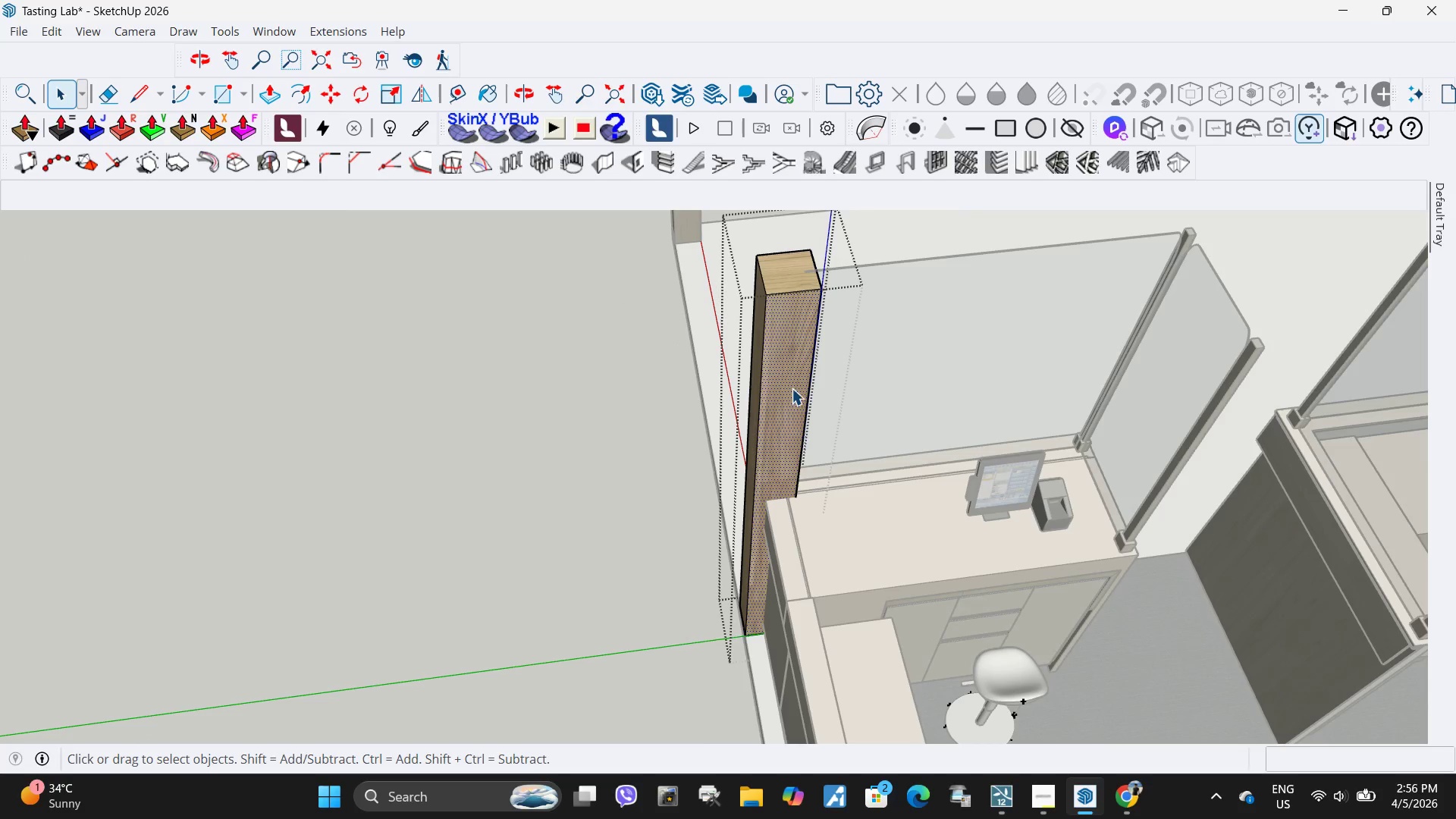 
key(R)
 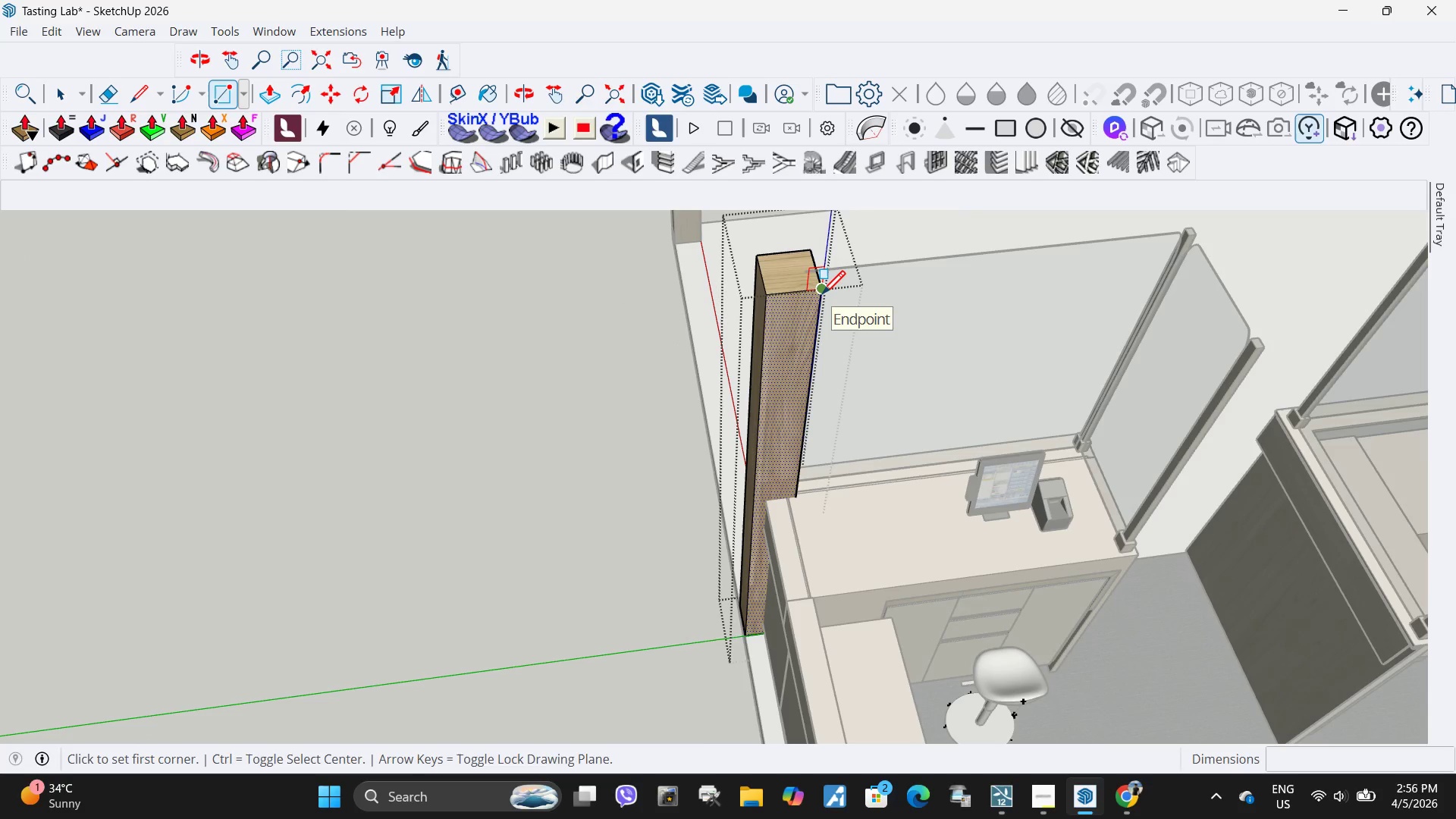 
left_click([822, 297])
 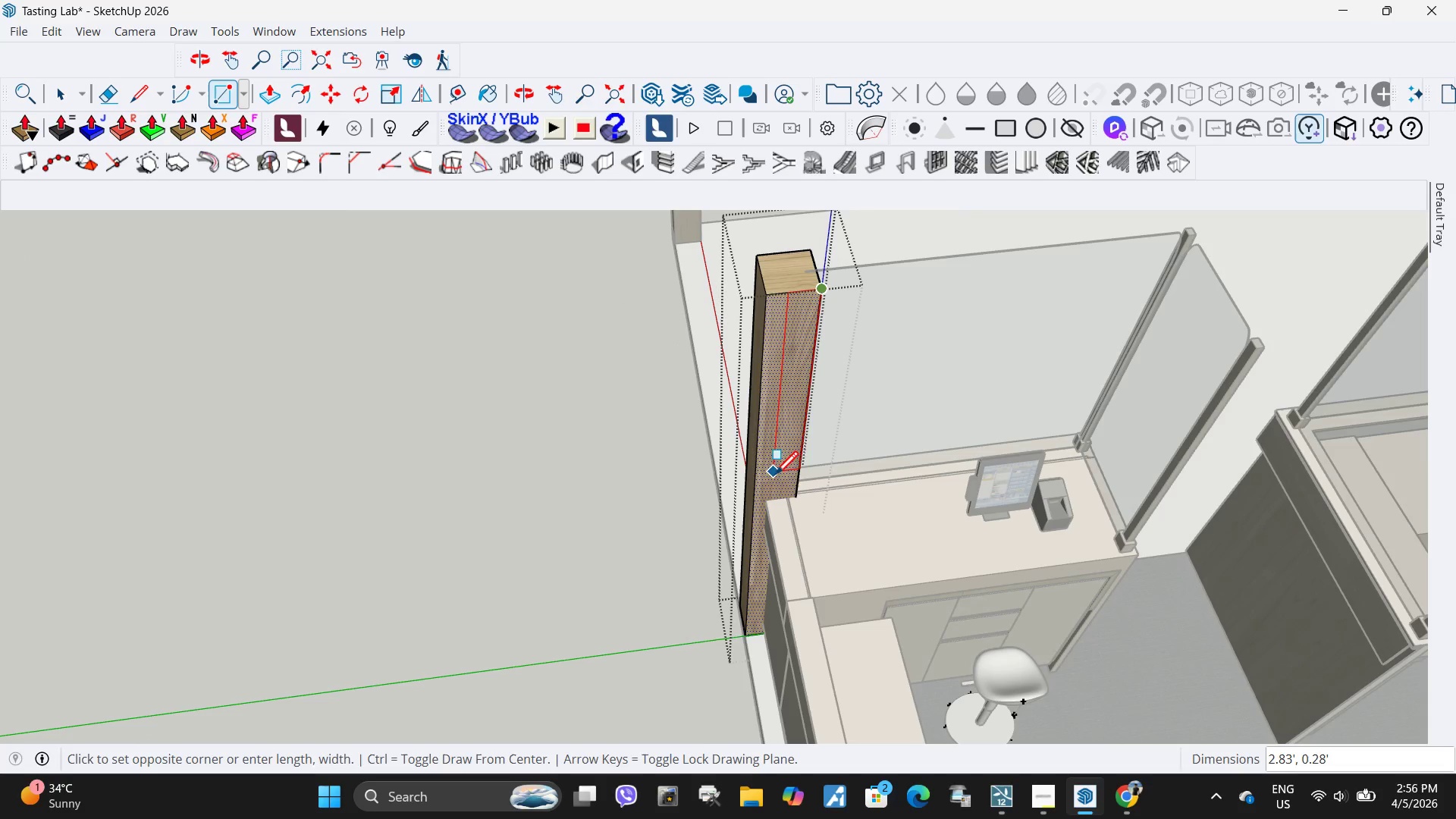 
mouse_move([767, 492])
 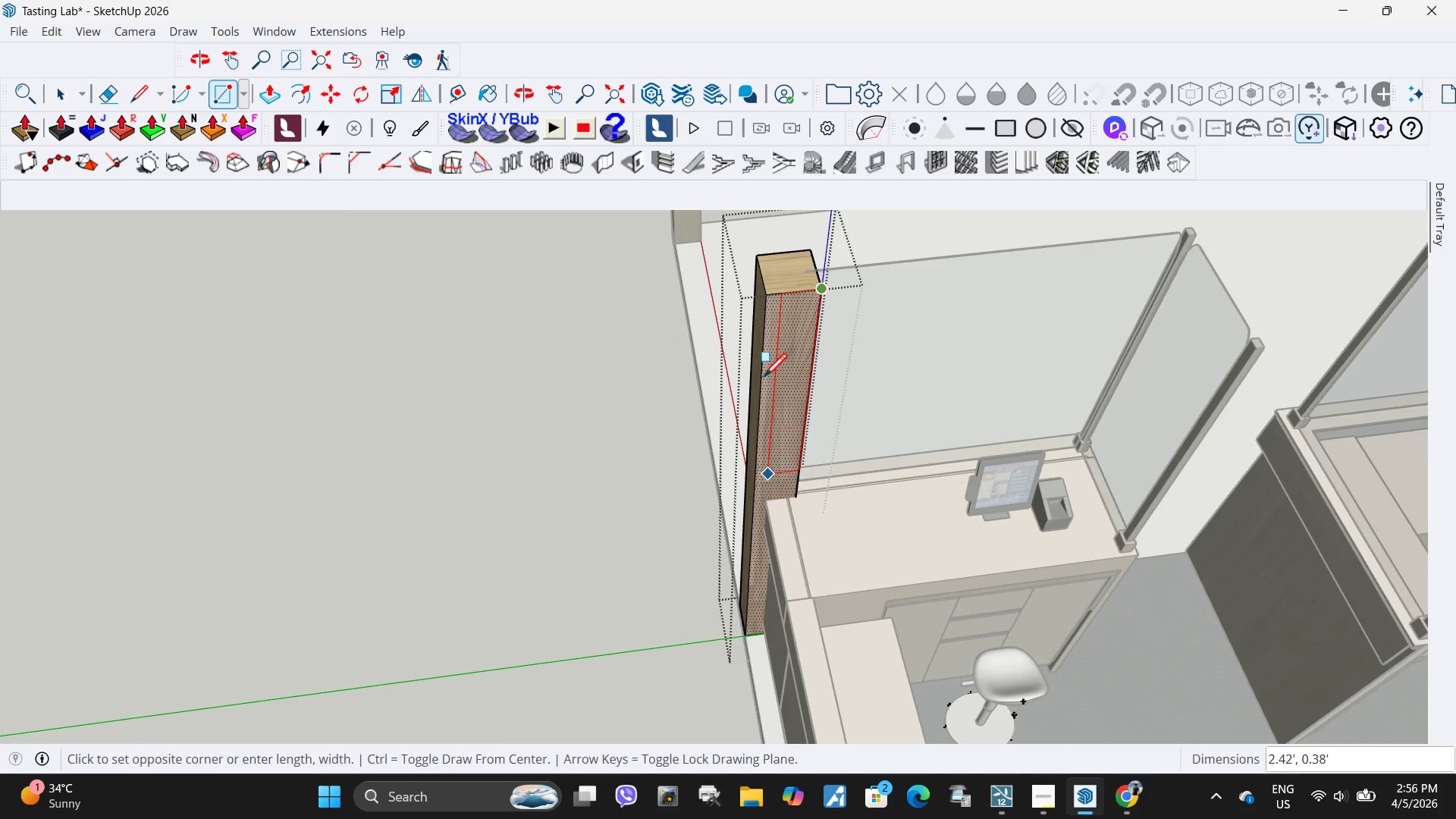 
key(Escape)
 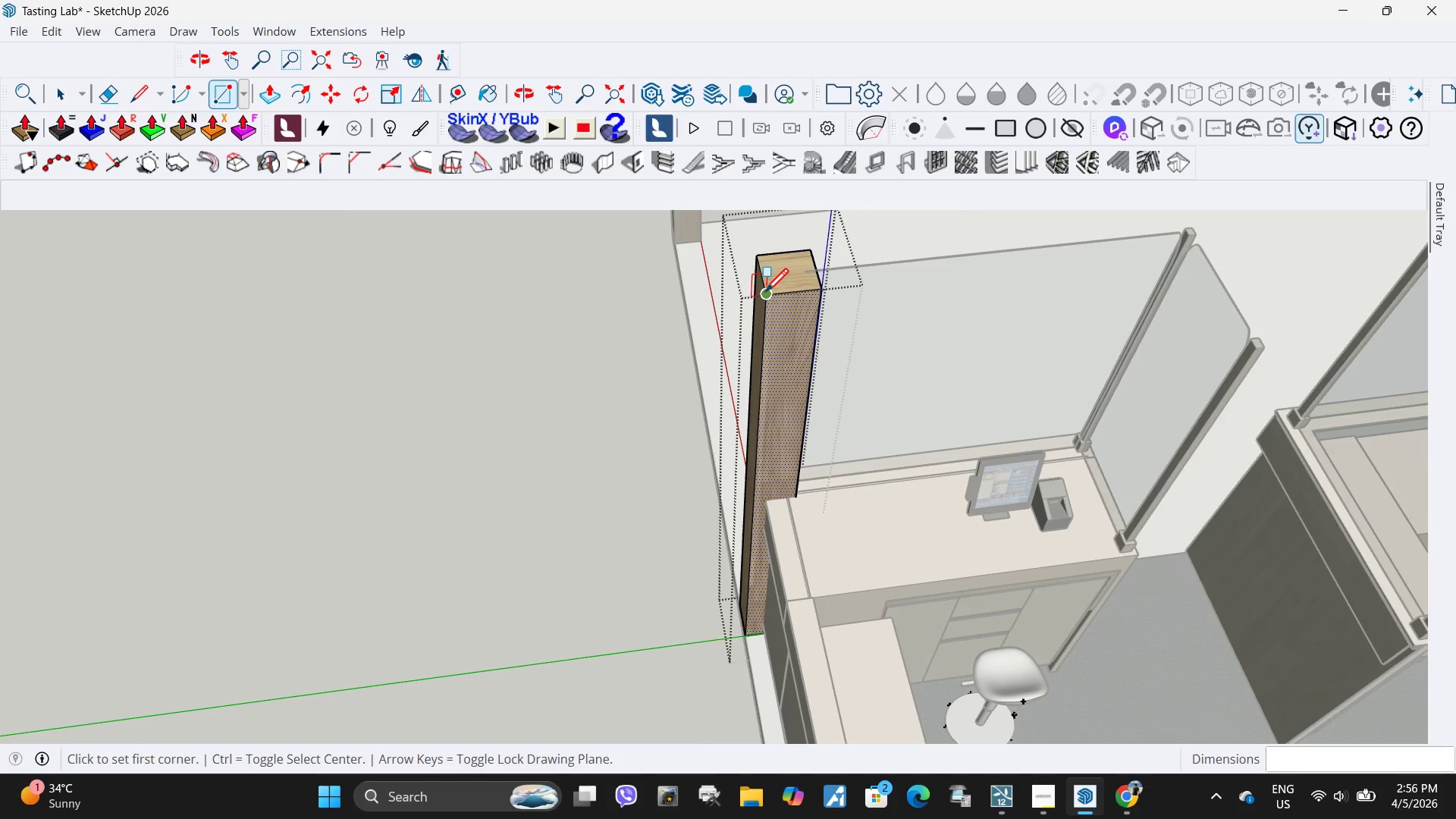 
left_click([765, 295])
 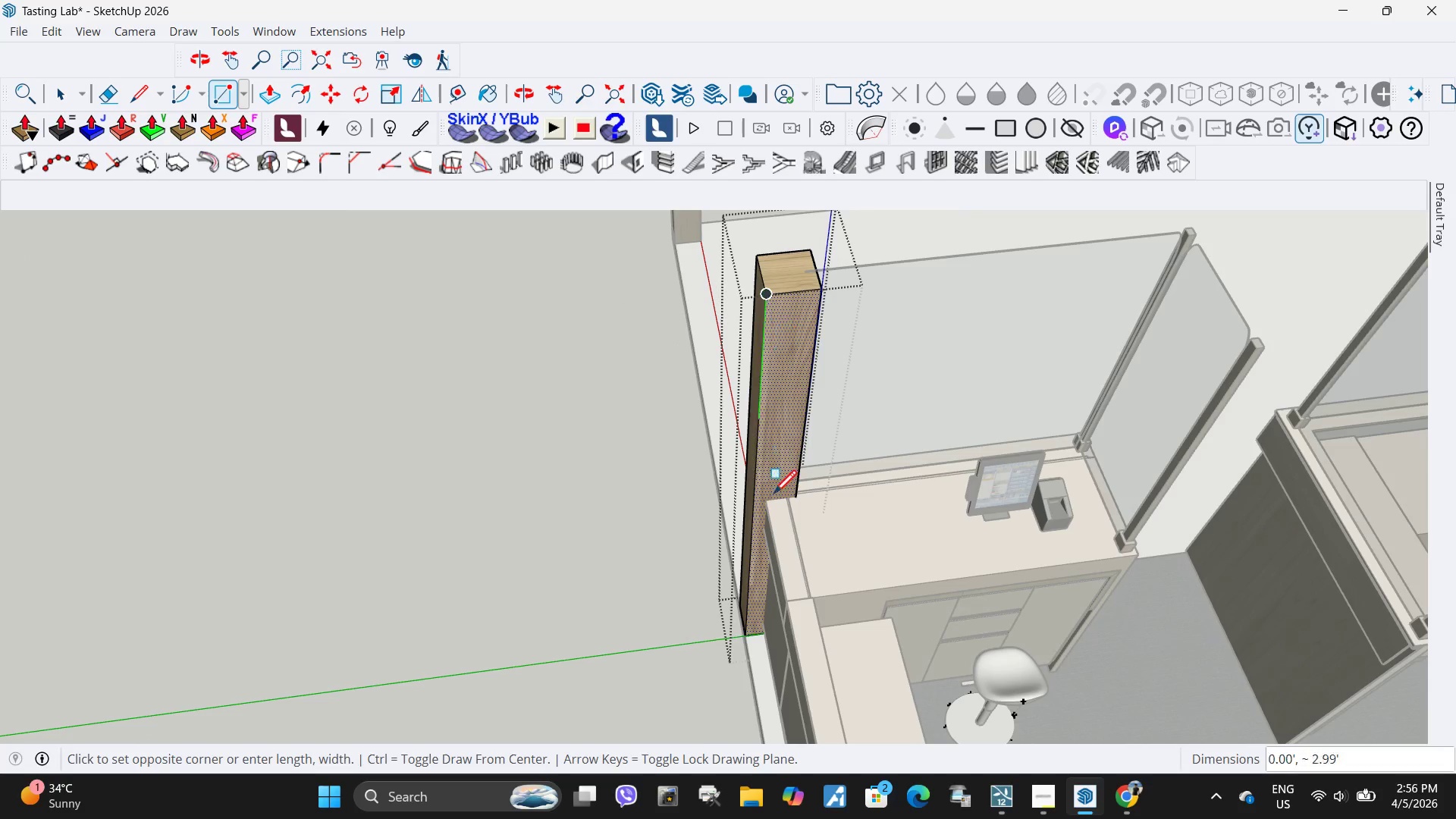 
scroll: coordinate [792, 510], scroll_direction: up, amount: 7.0
 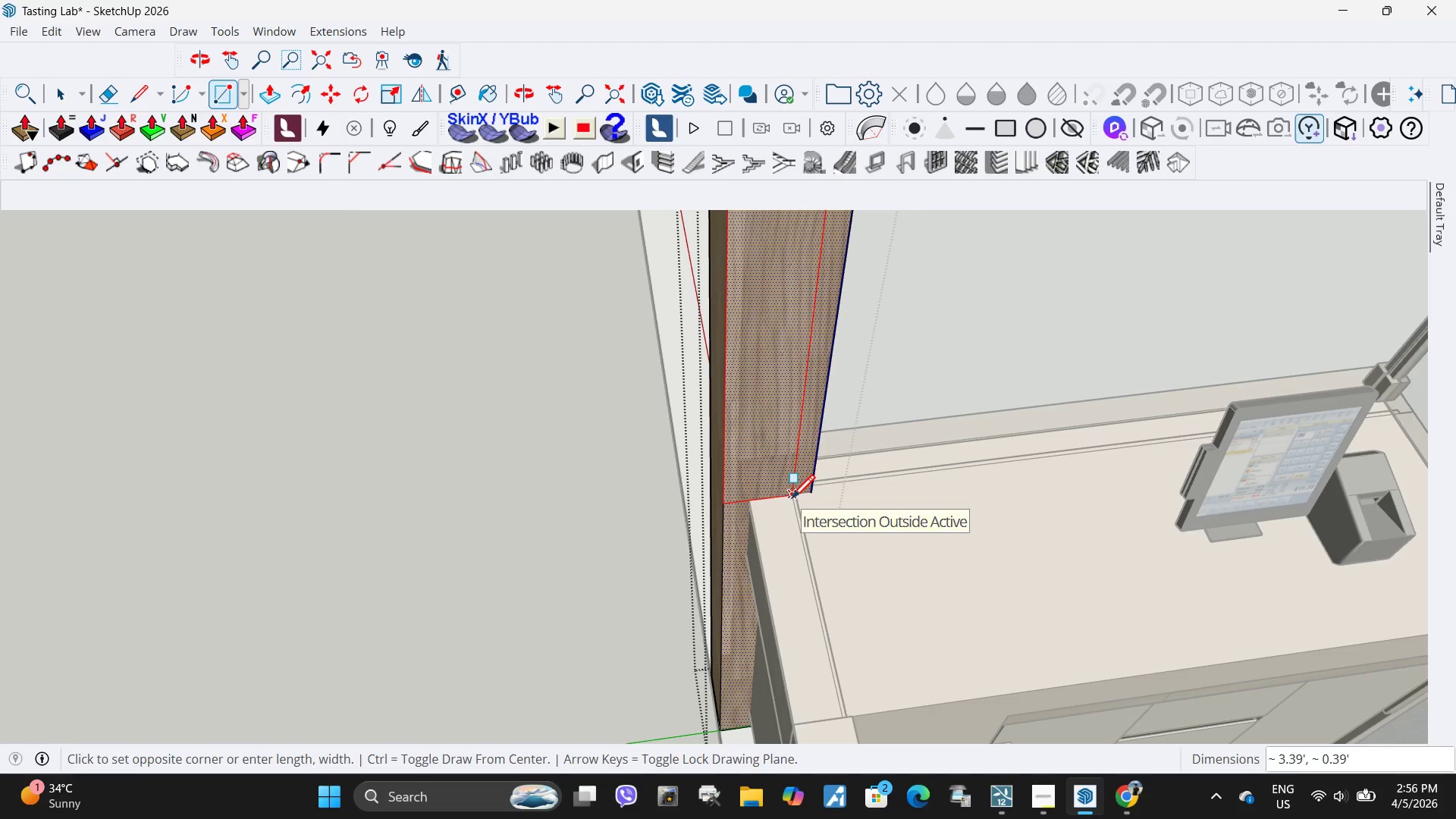 
left_click([790, 504])
 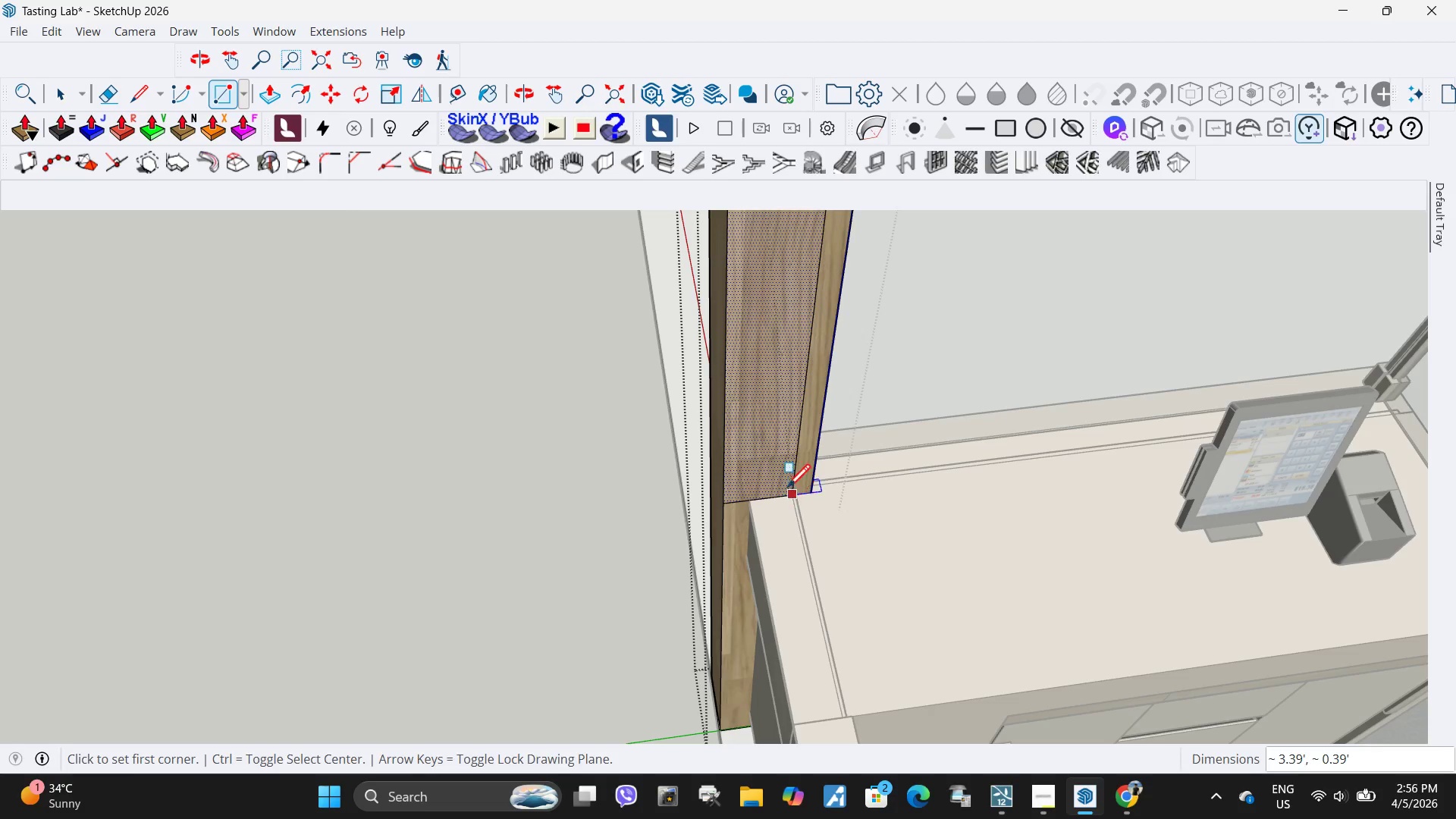 
key(Space)
 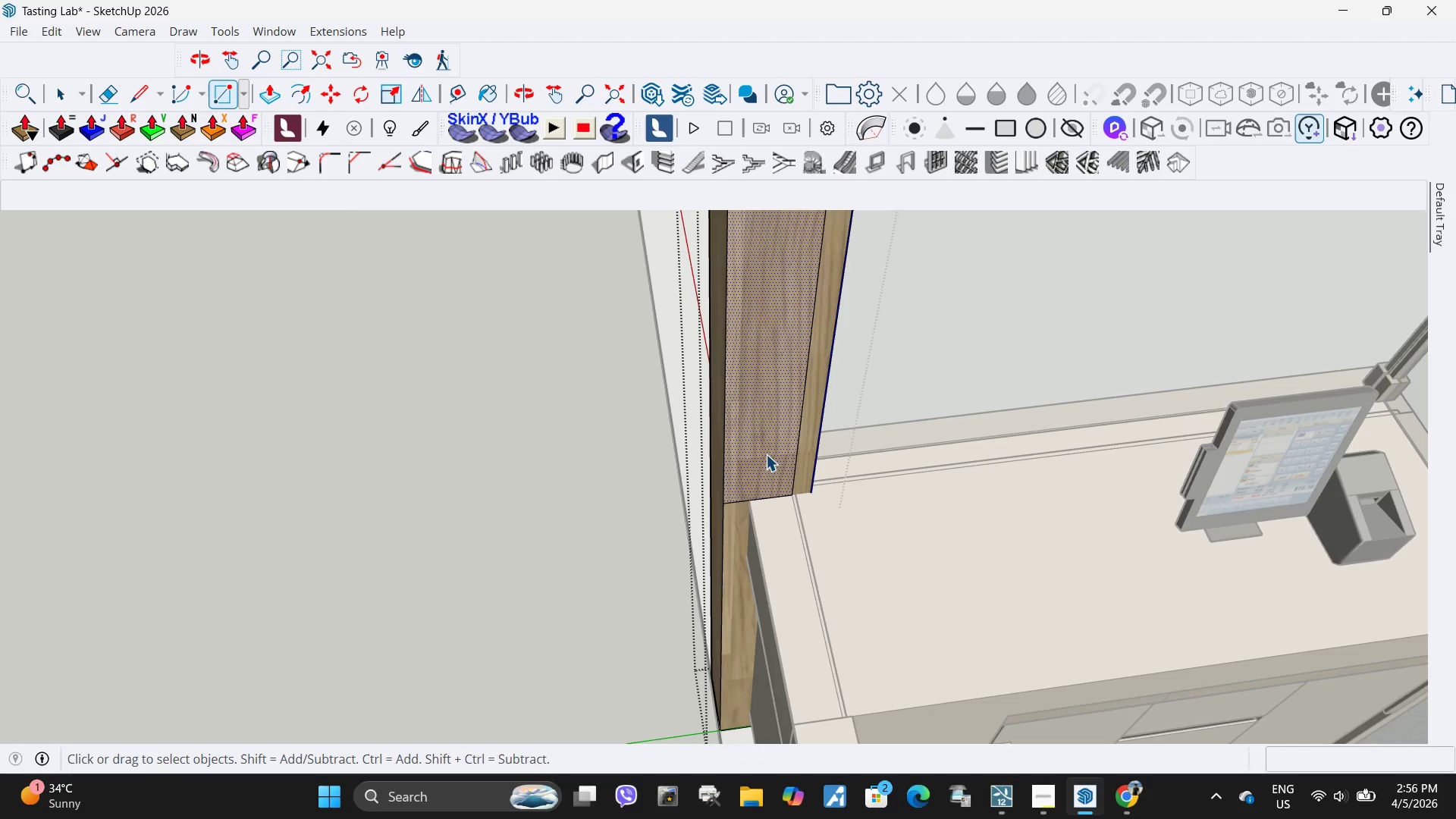 
double_click([766, 454])
 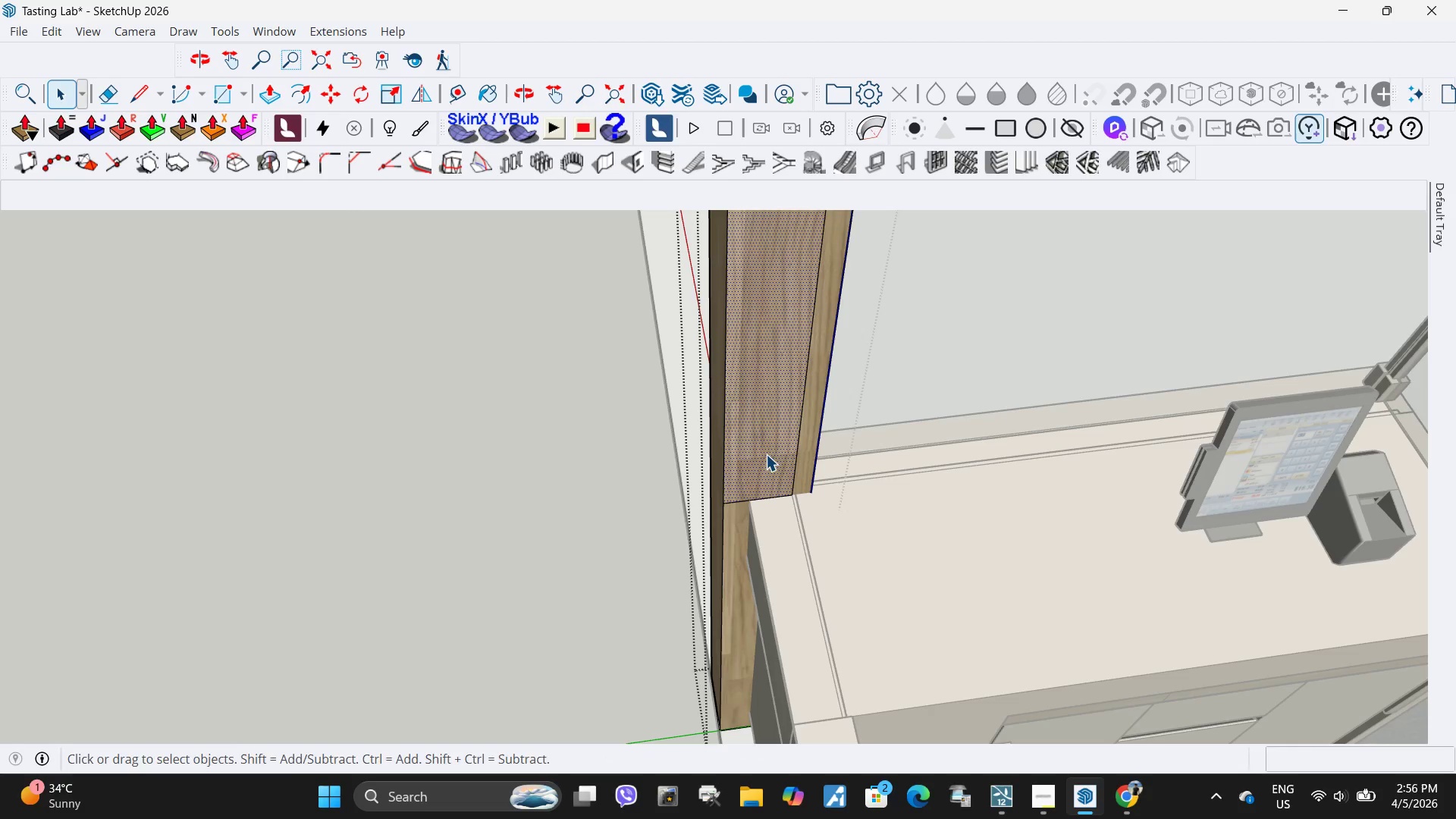 
key(P)
 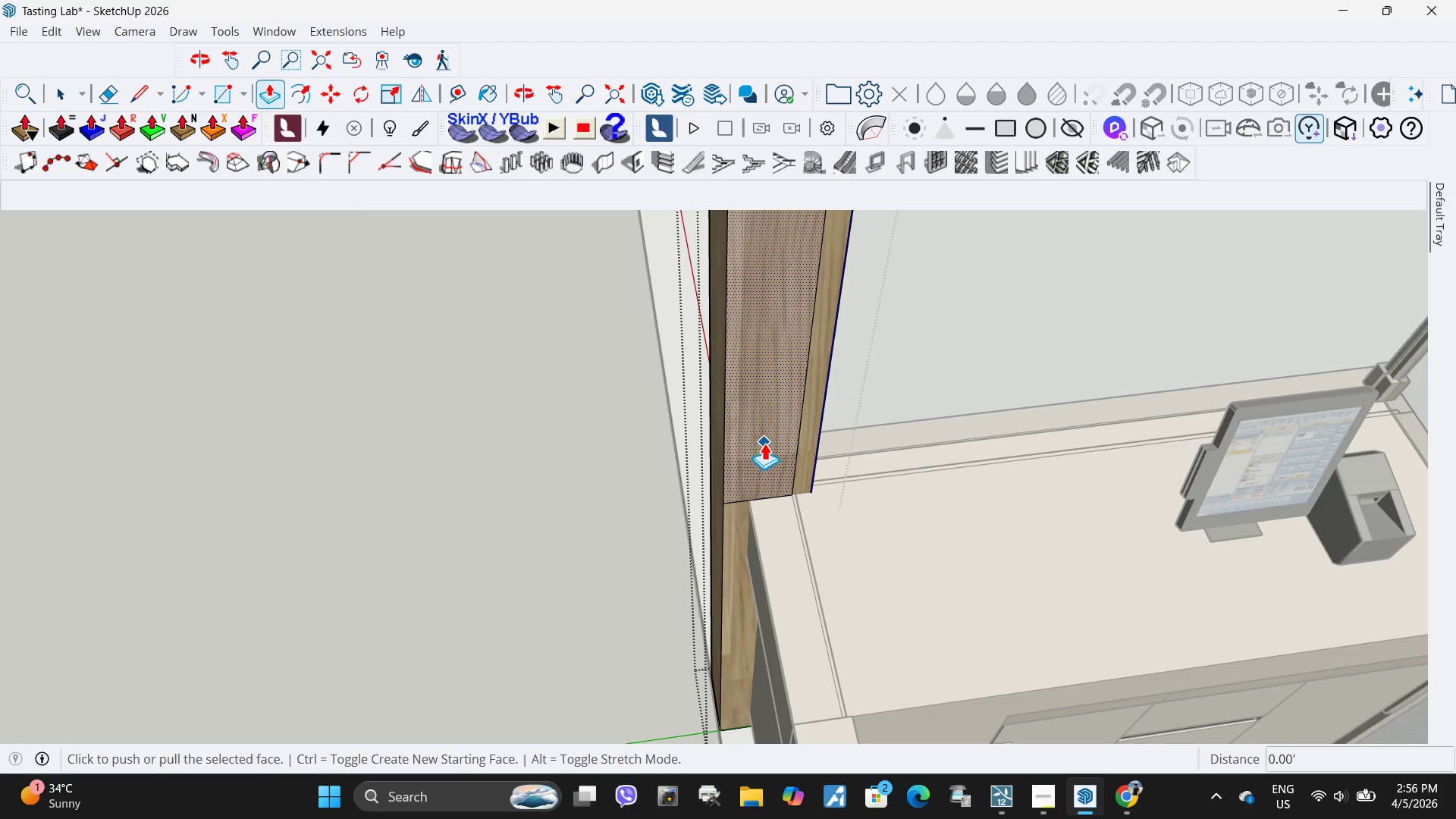 
left_click([764, 443])
 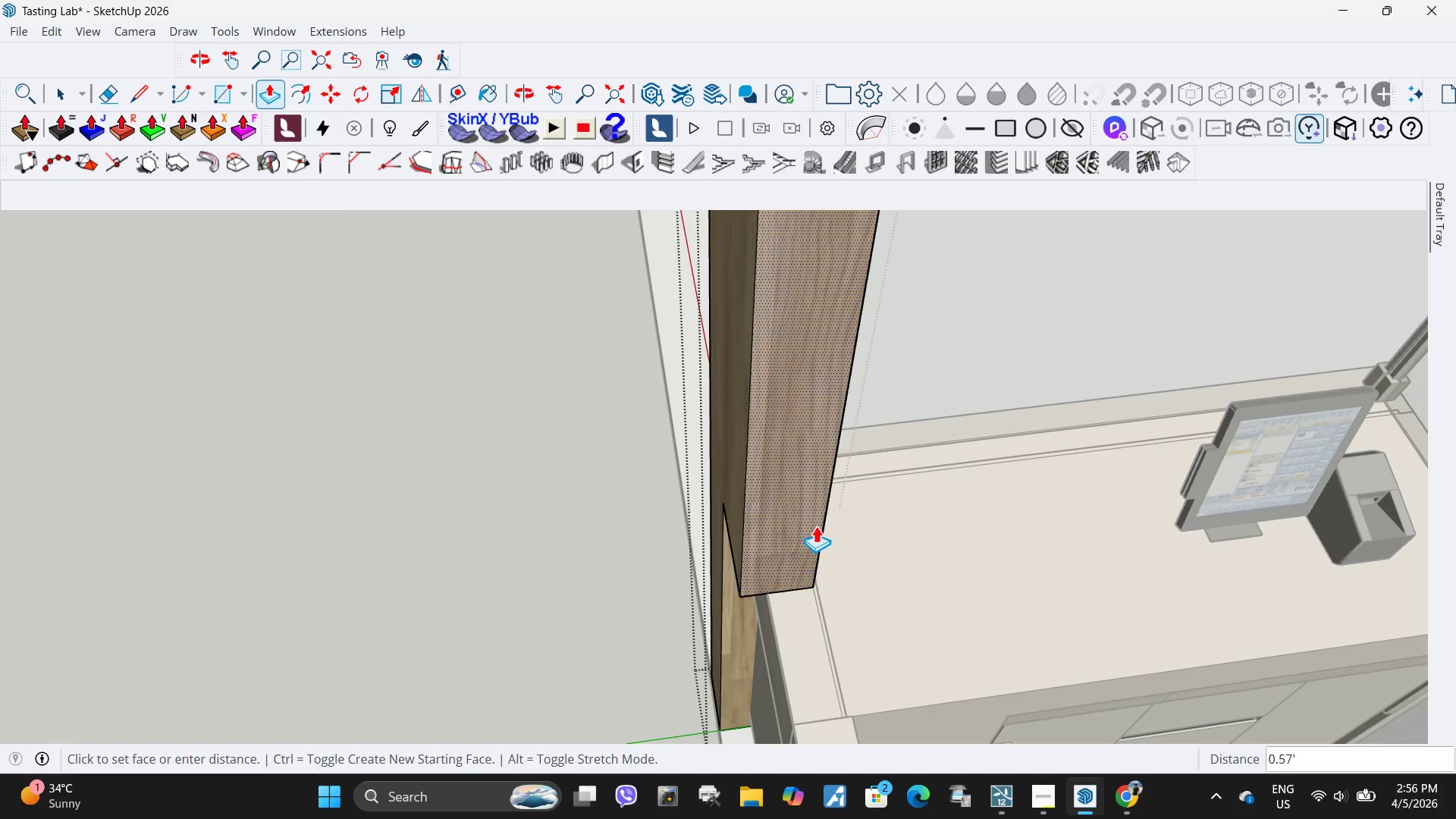 
scroll: coordinate [782, 450], scroll_direction: down, amount: 19.0
 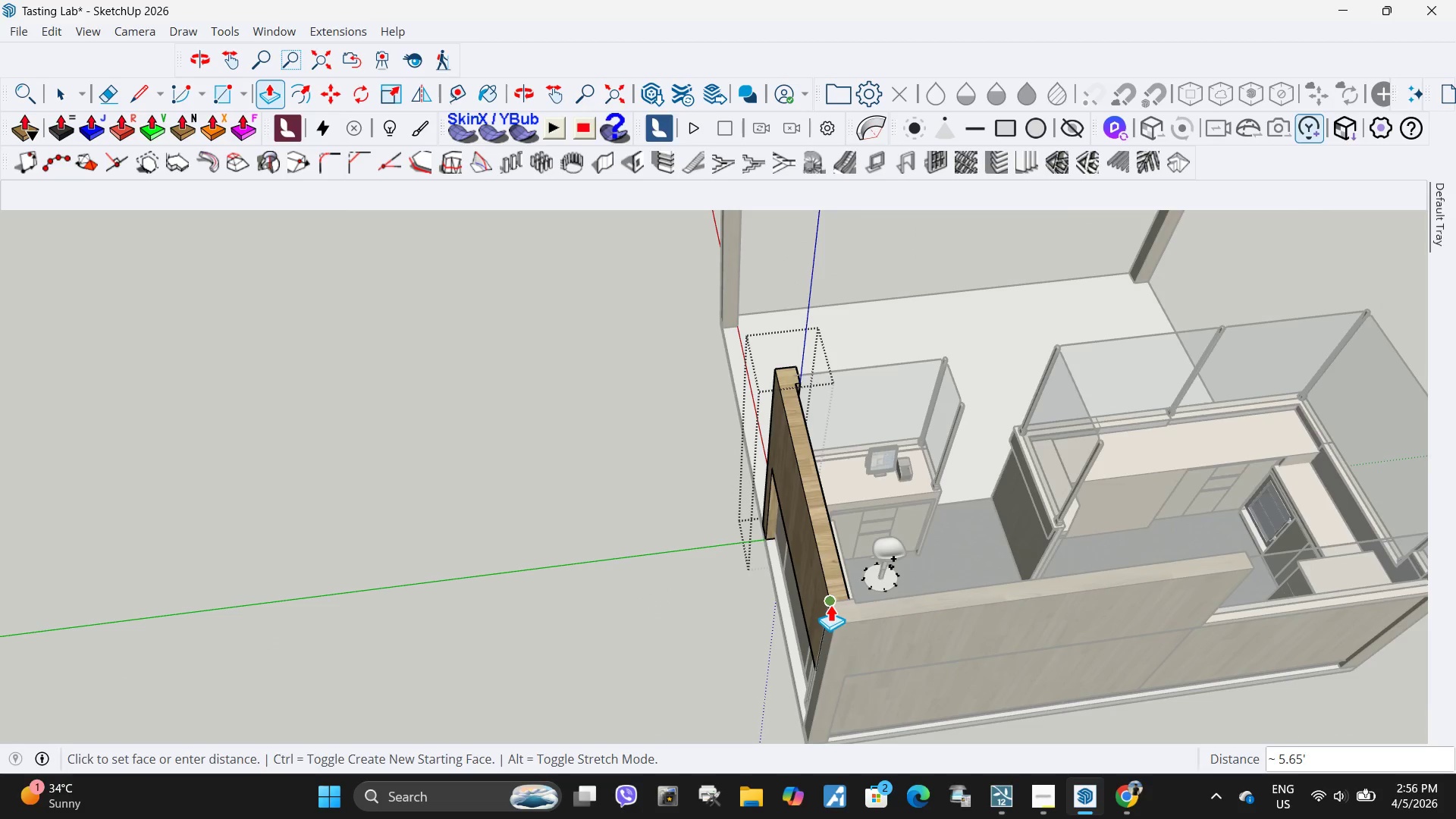 
left_click([830, 604])
 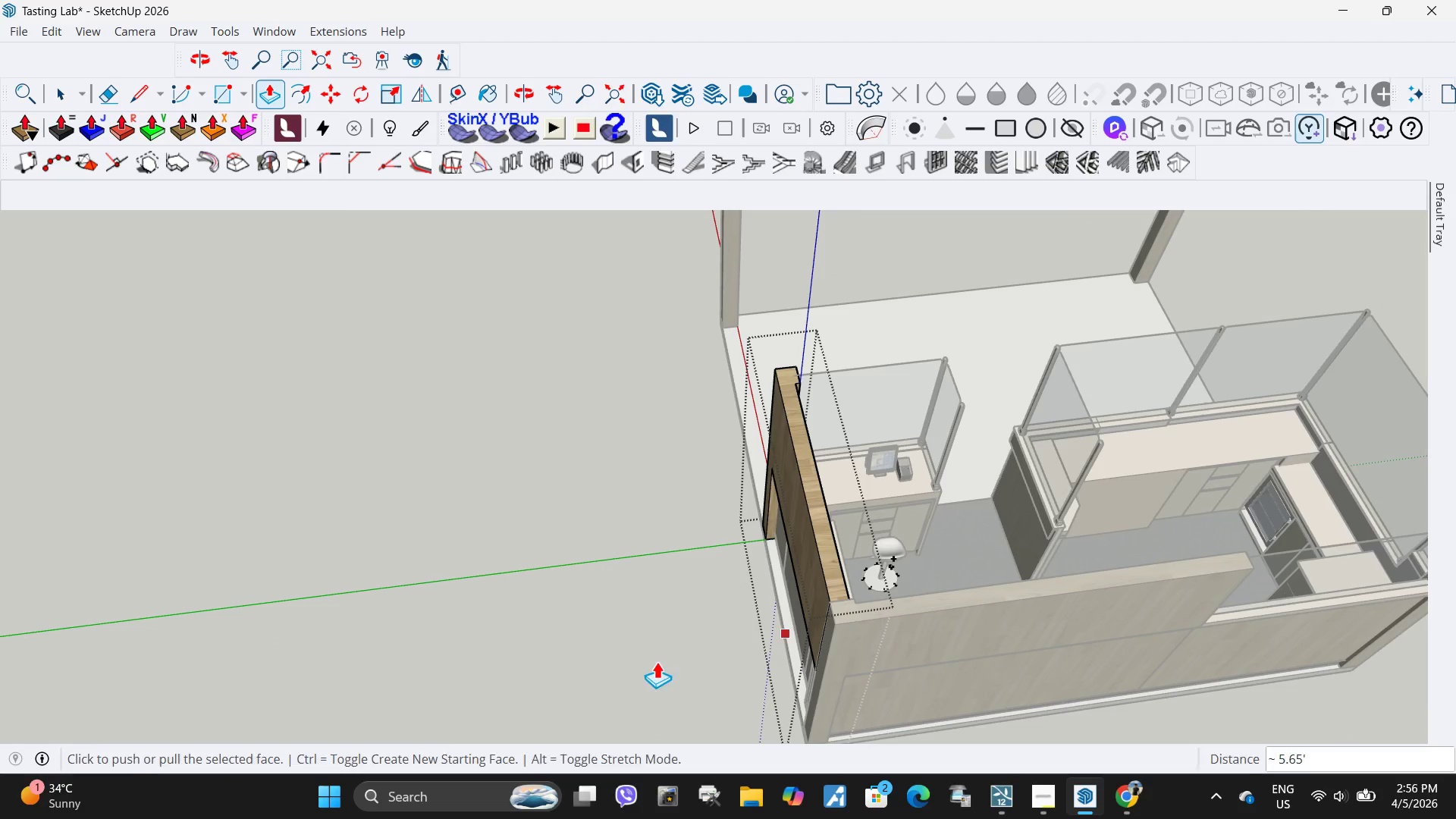 
key(Space)
 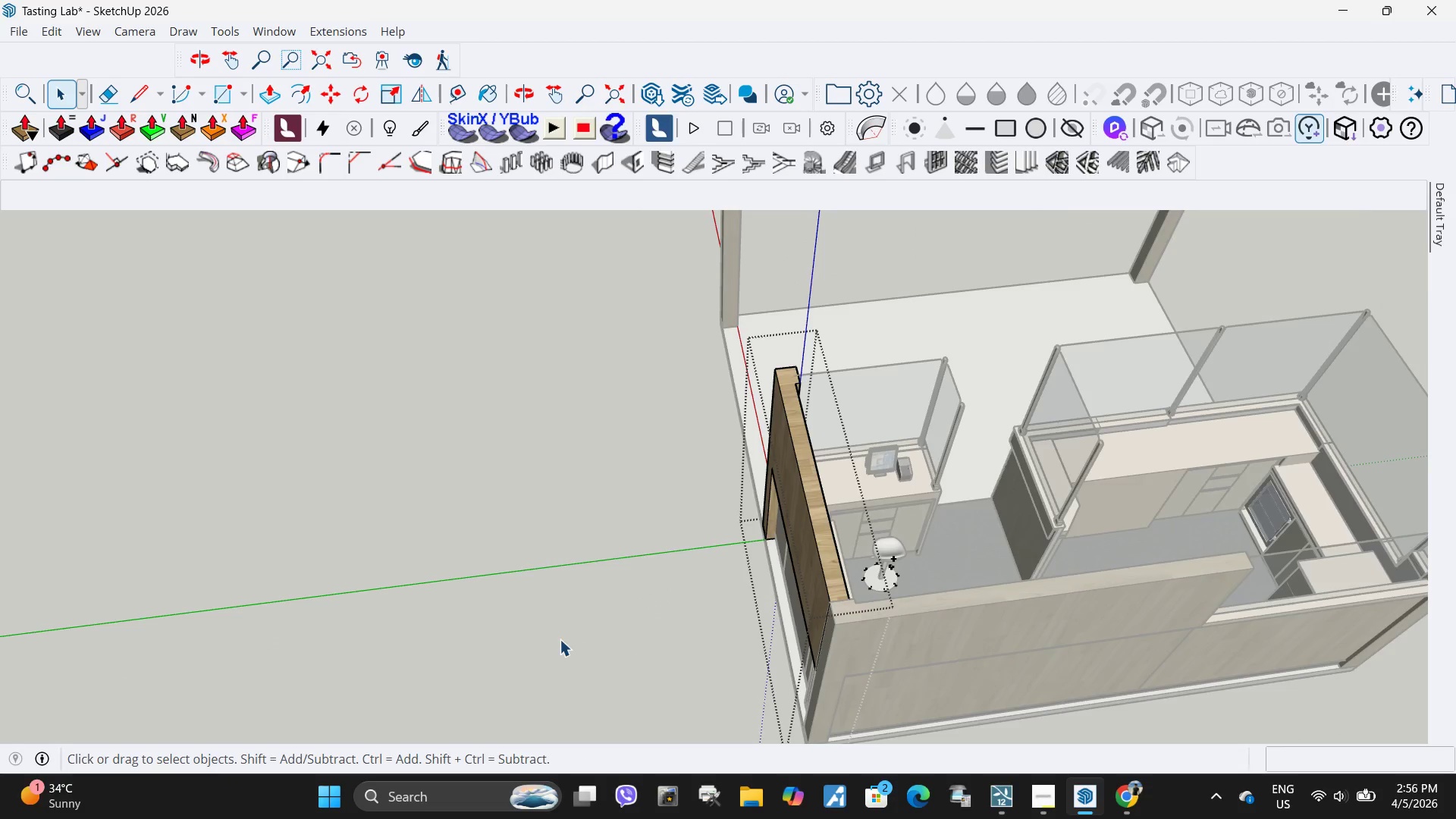 
key(Escape)
 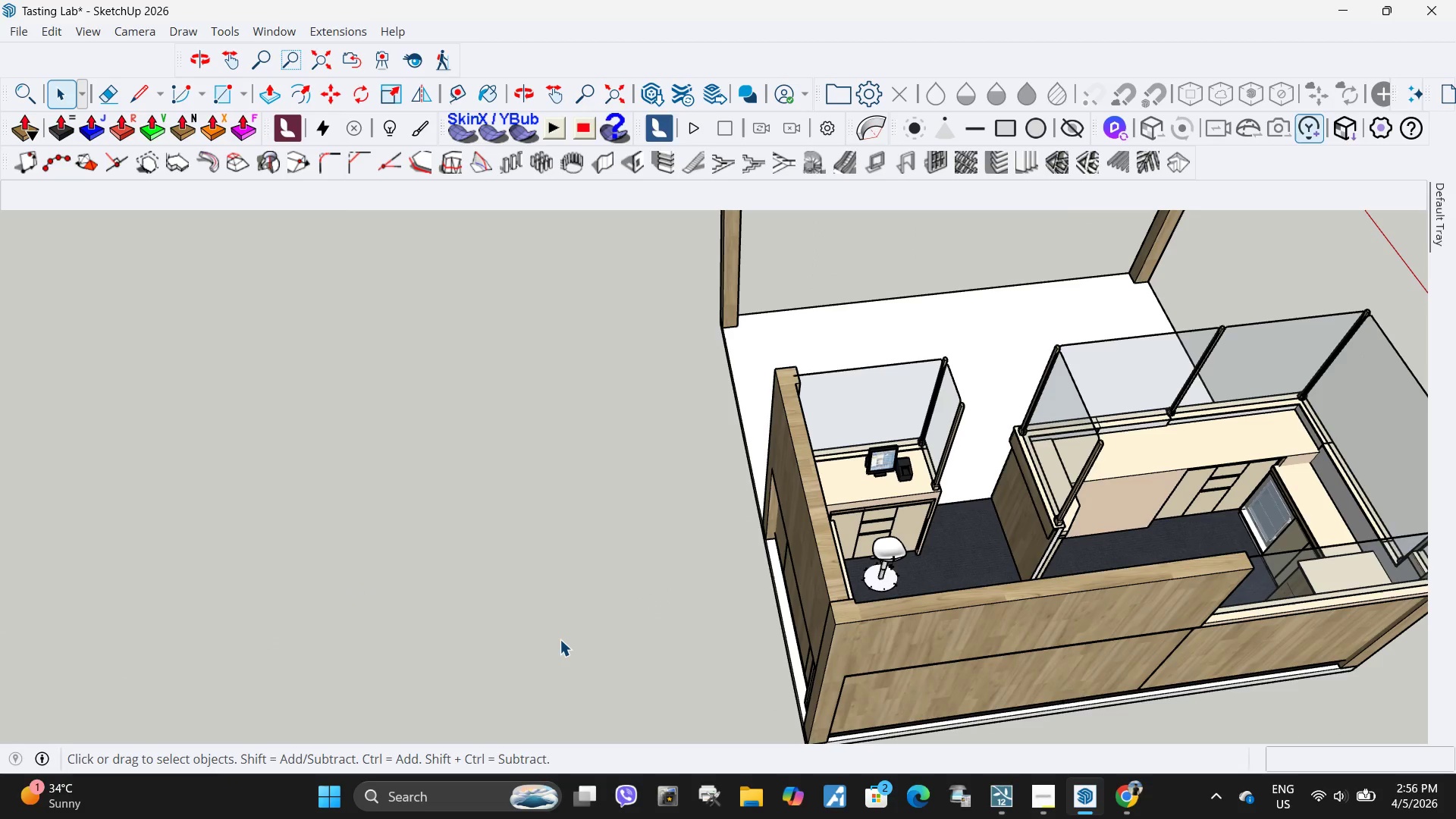 
left_click([560, 639])
 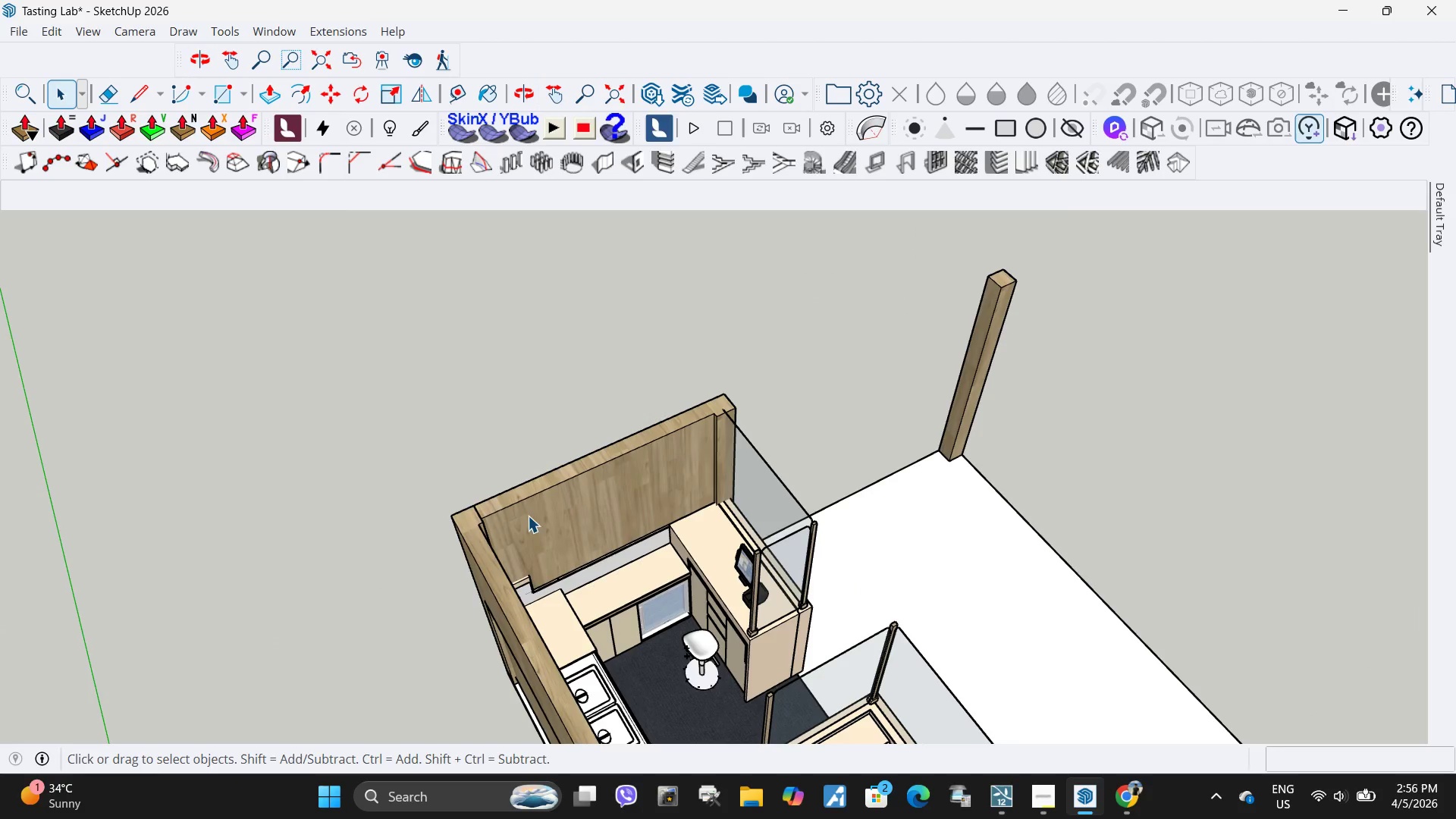 
scroll: coordinate [446, 516], scroll_direction: up, amount: 7.0
 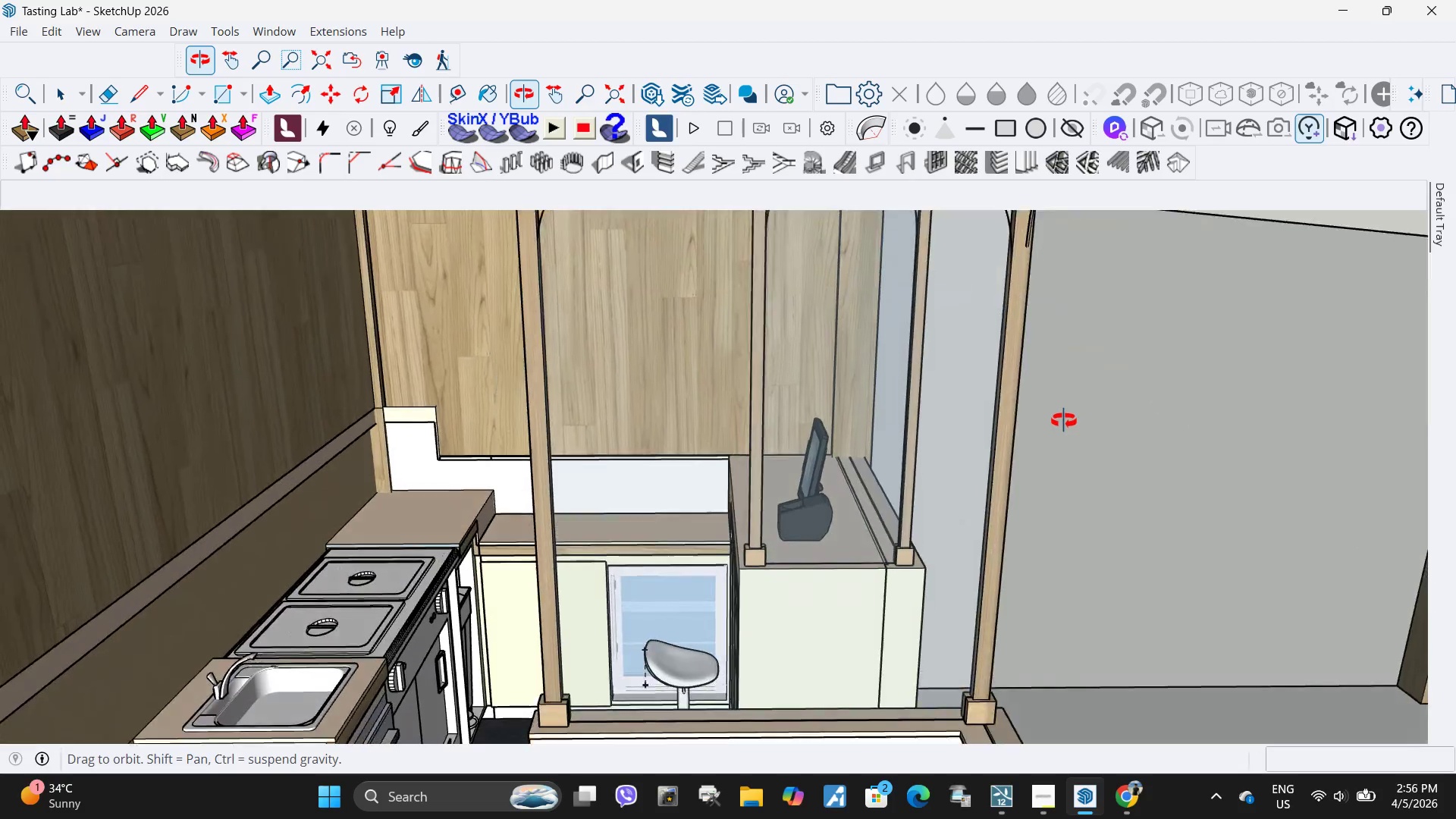 
left_click([650, 469])
 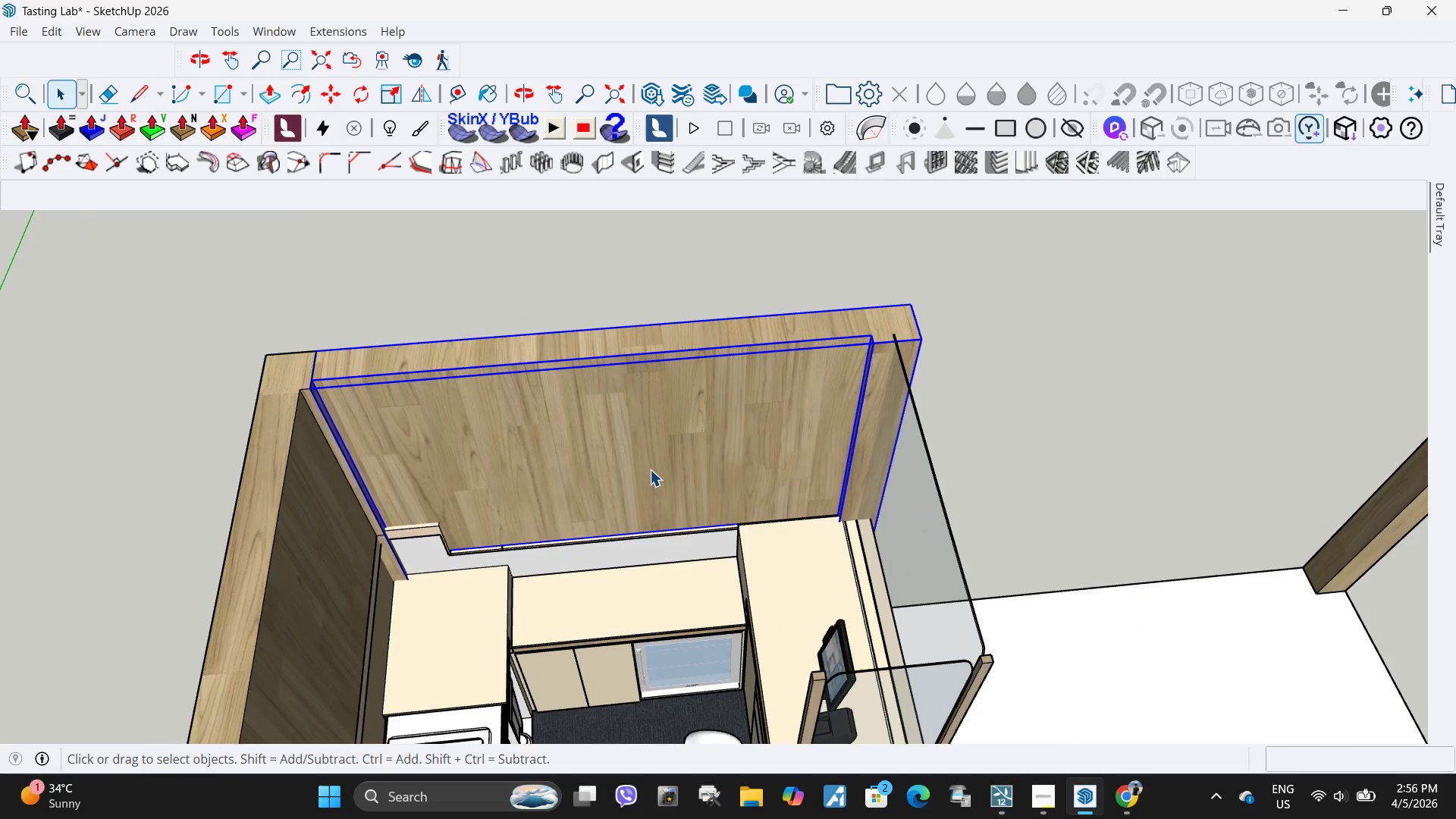 
double_click([650, 469])
 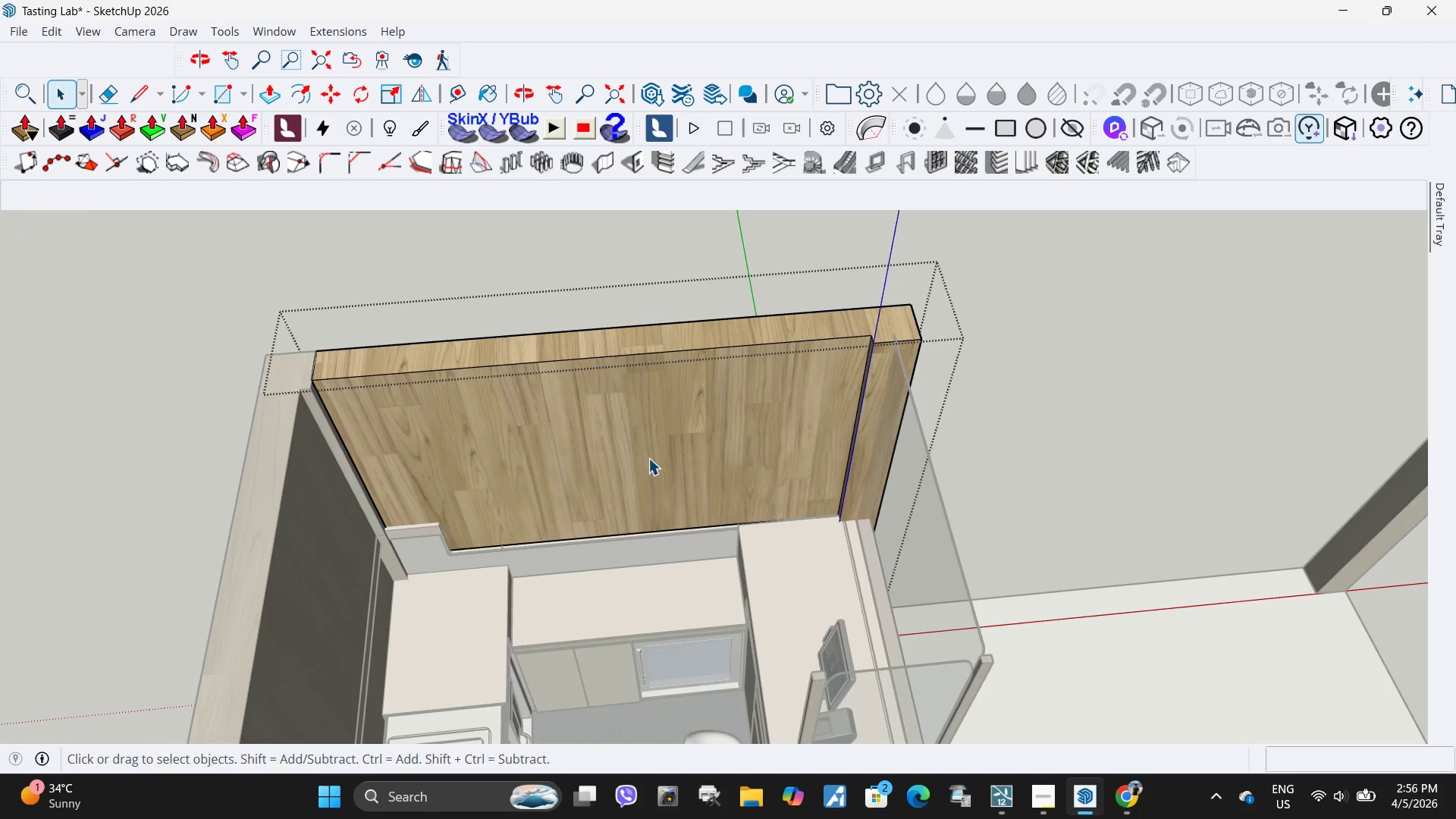 
triple_click([648, 458])
 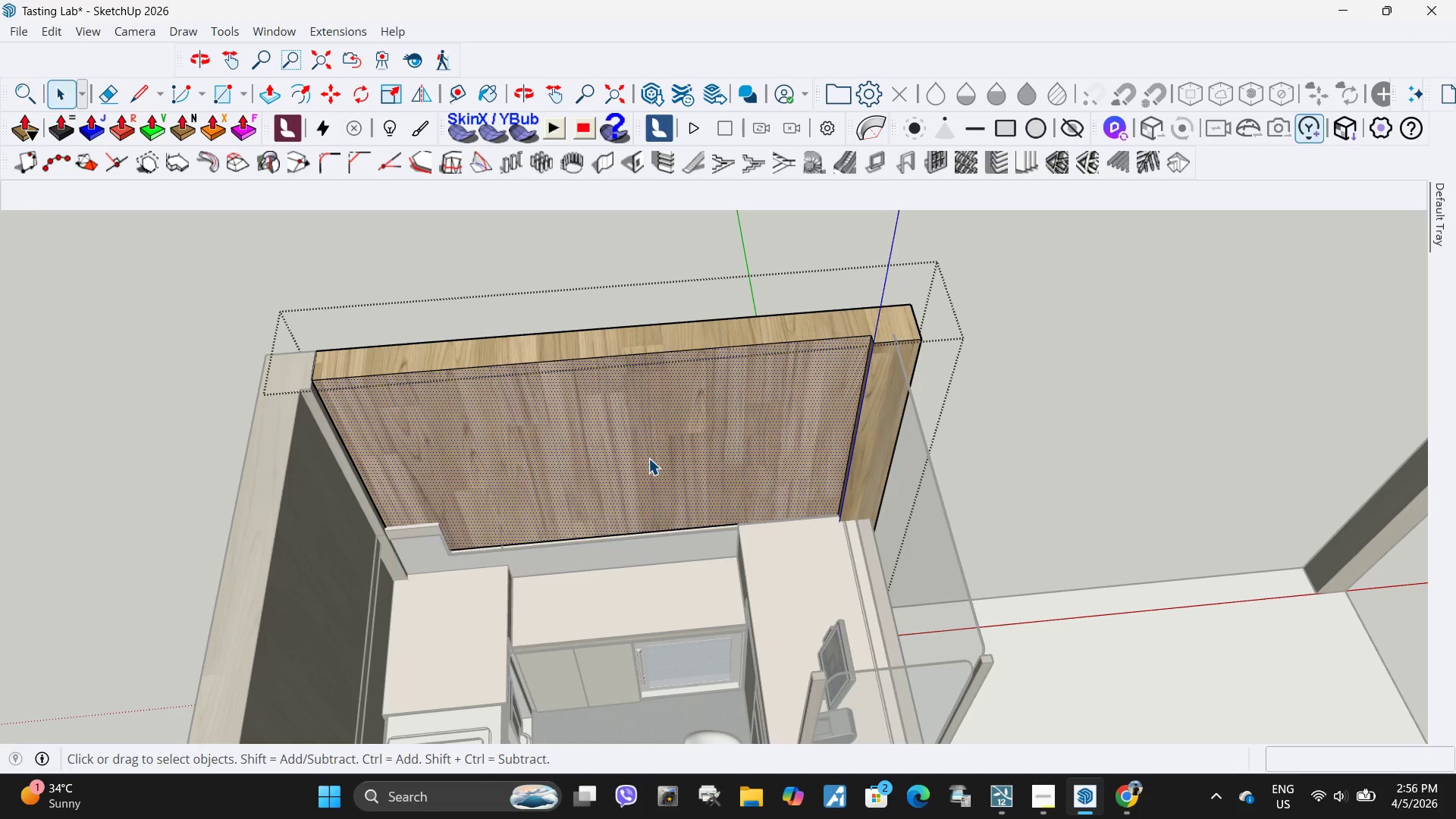 
key(P)
 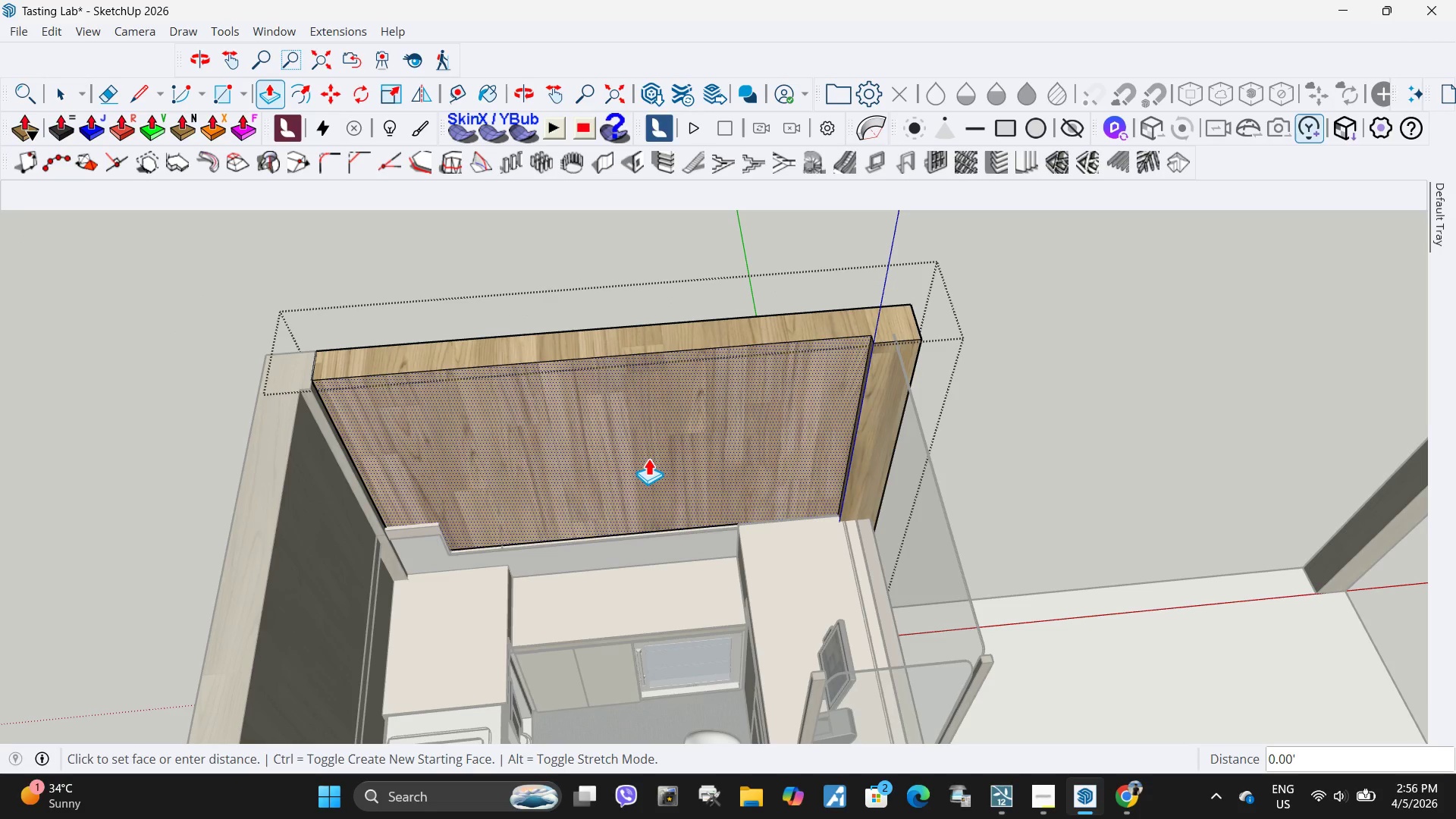 
left_click([648, 458])
 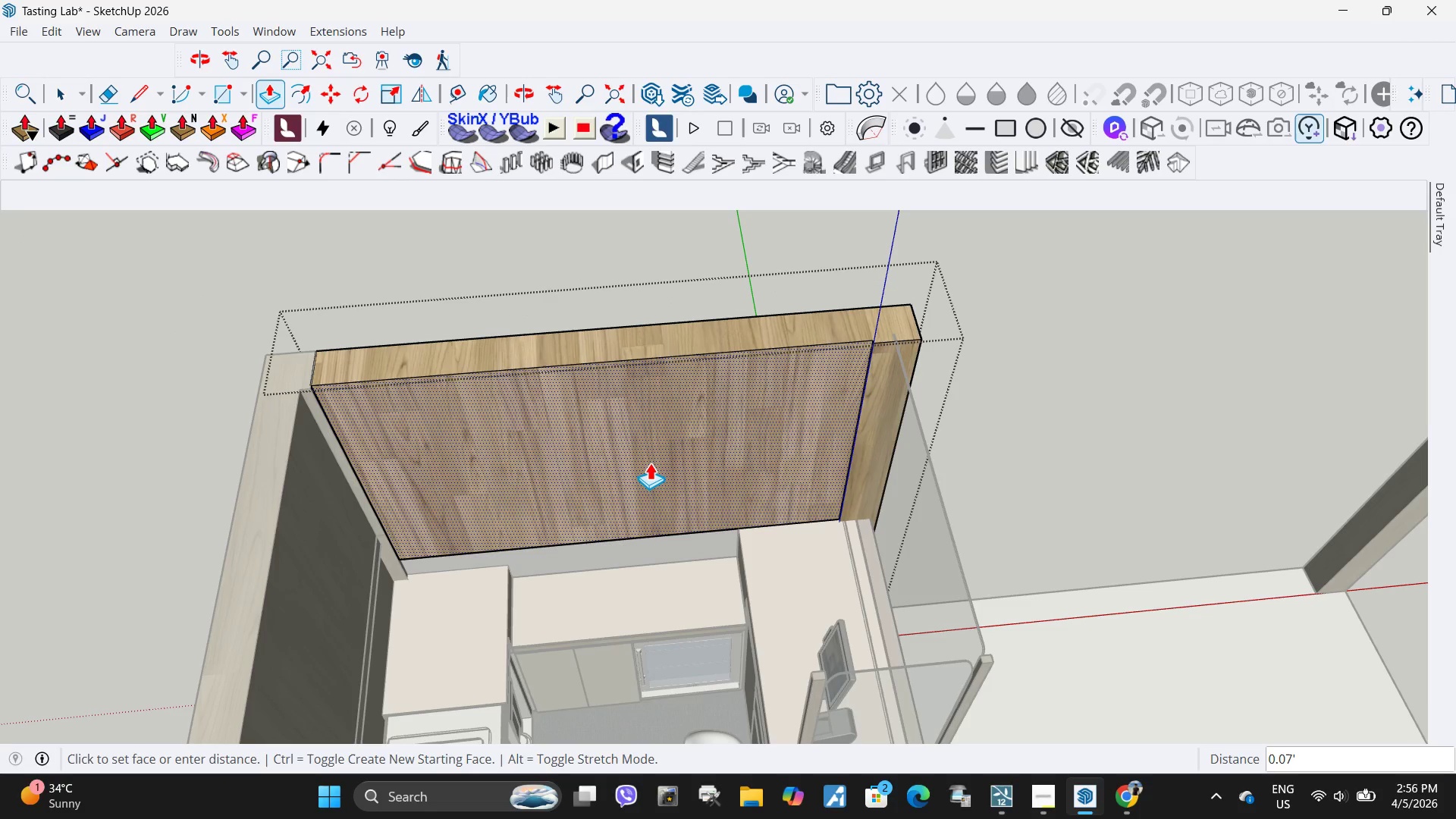 
left_click([650, 463])
 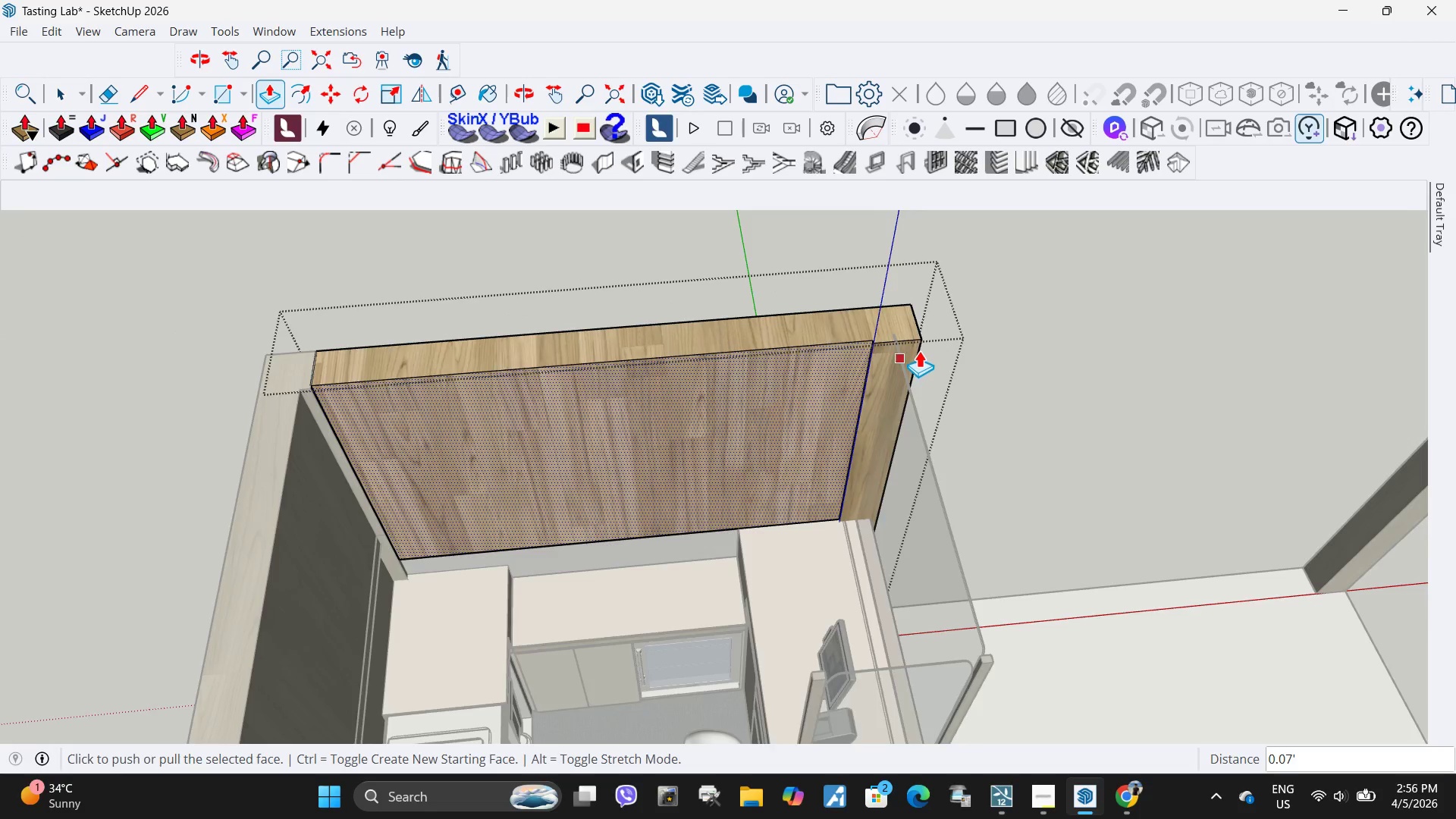 
scroll: coordinate [833, 341], scroll_direction: up, amount: 11.0
 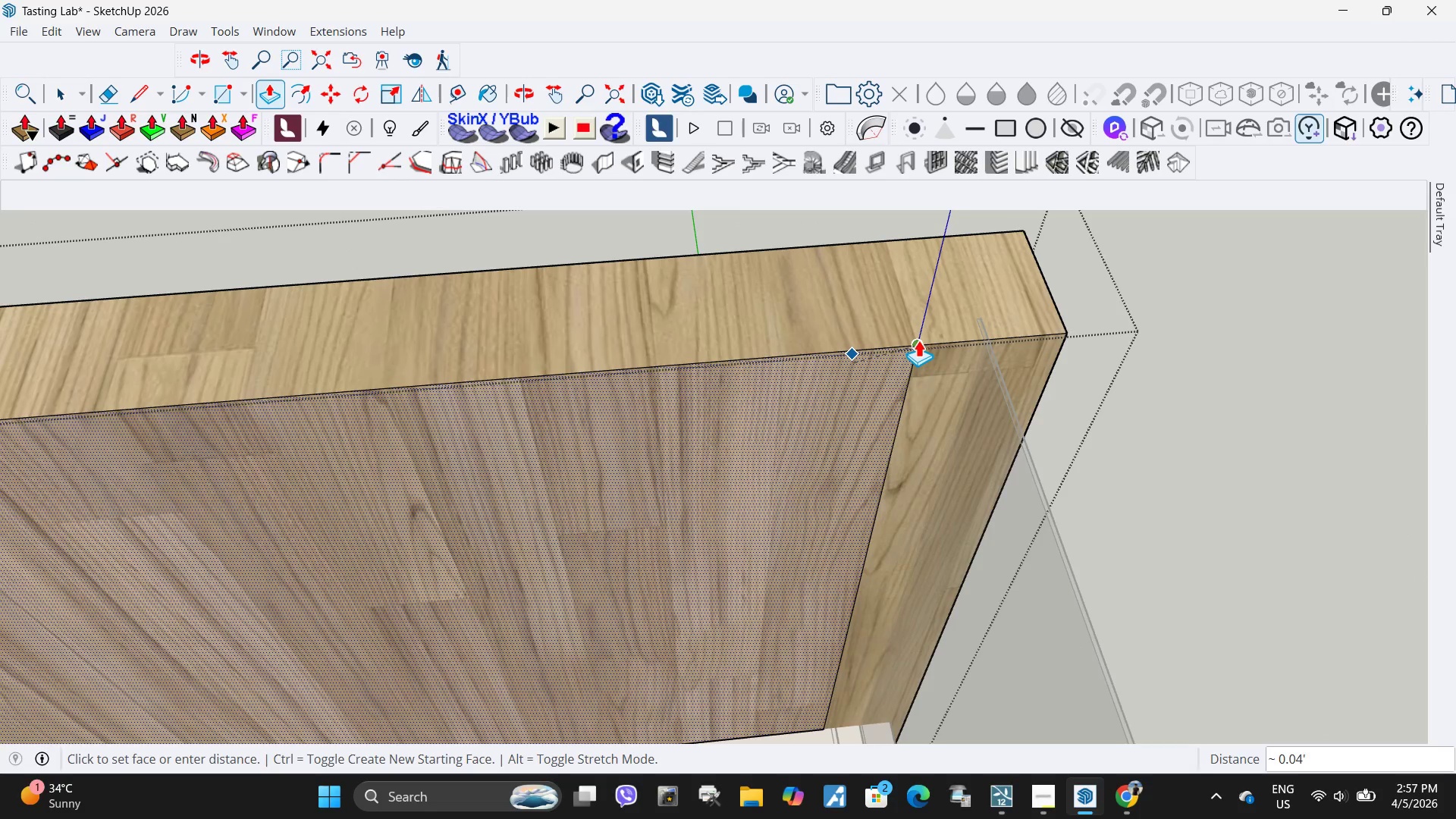 
left_click([918, 342])
 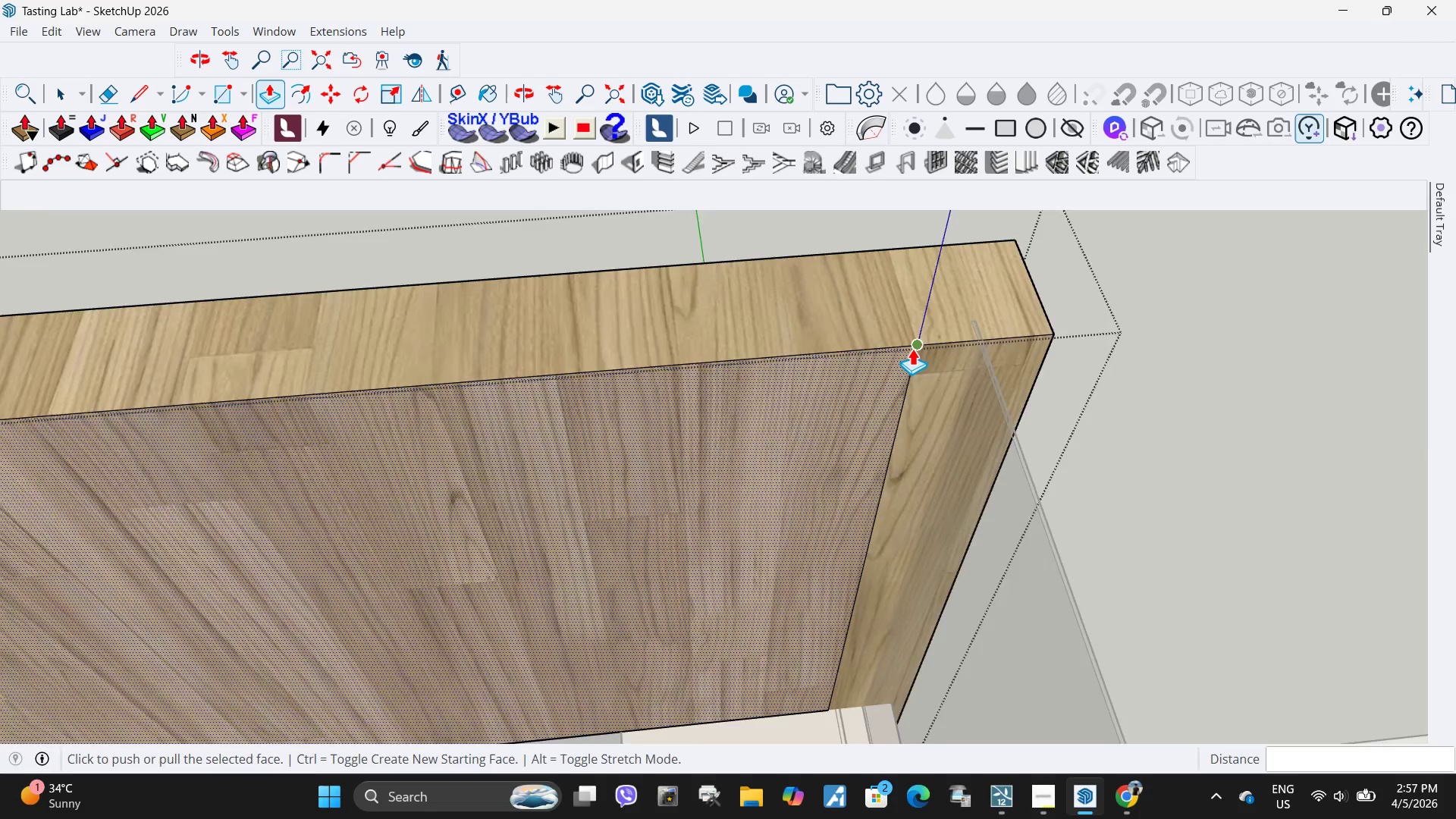 
key(Space)
 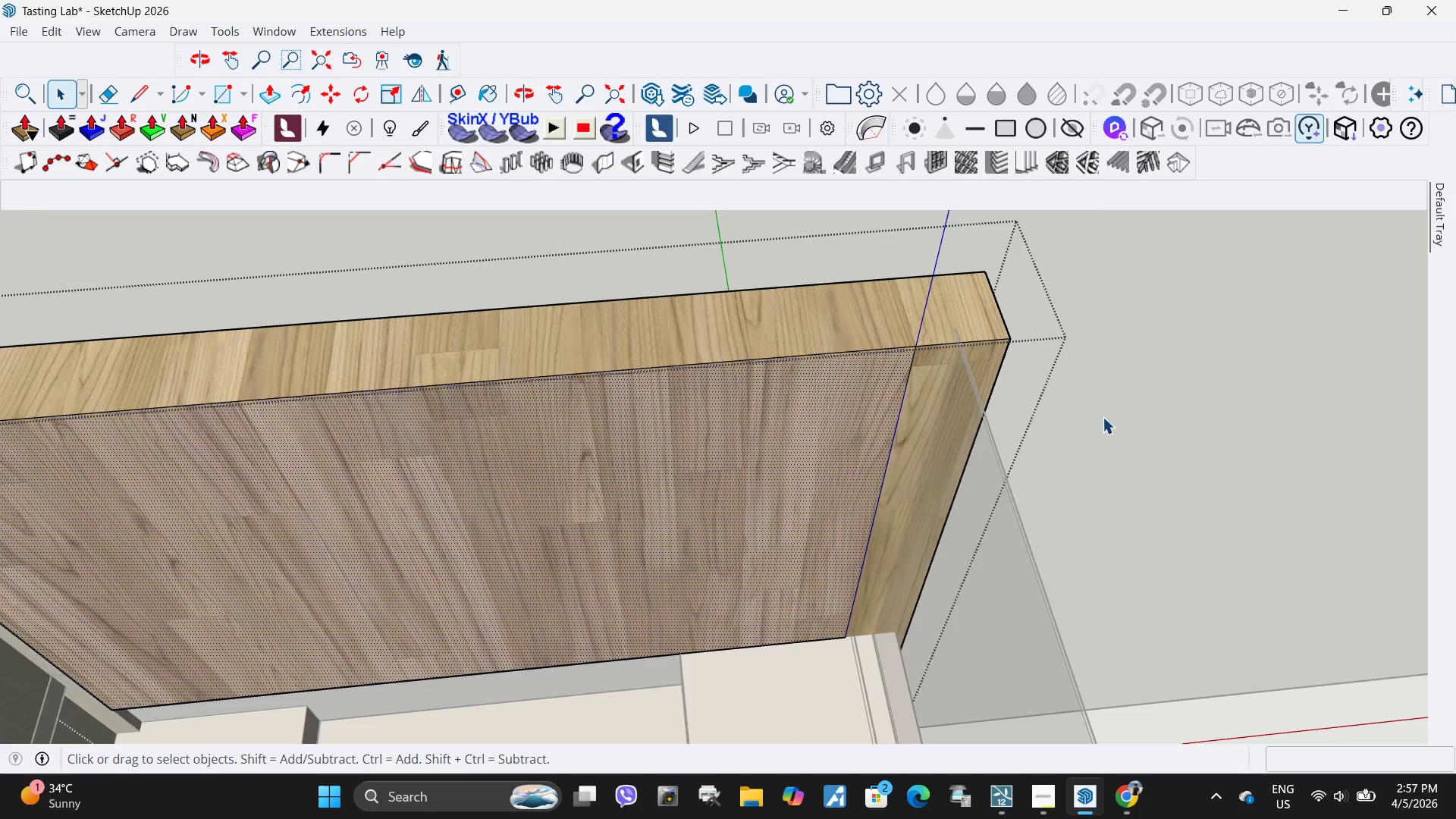 
key(Escape)
 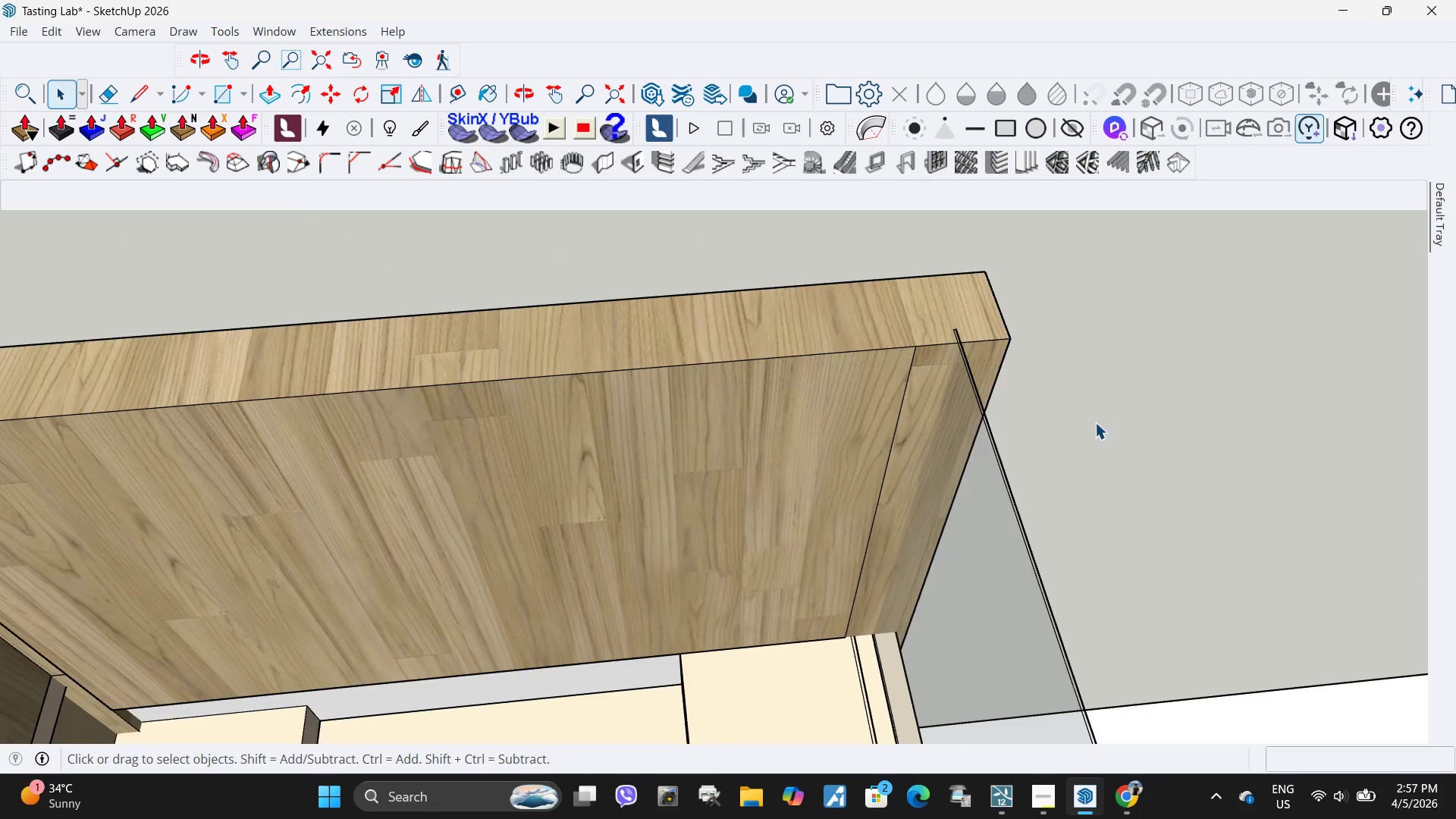 
scroll: coordinate [911, 349], scroll_direction: down, amount: 5.0
 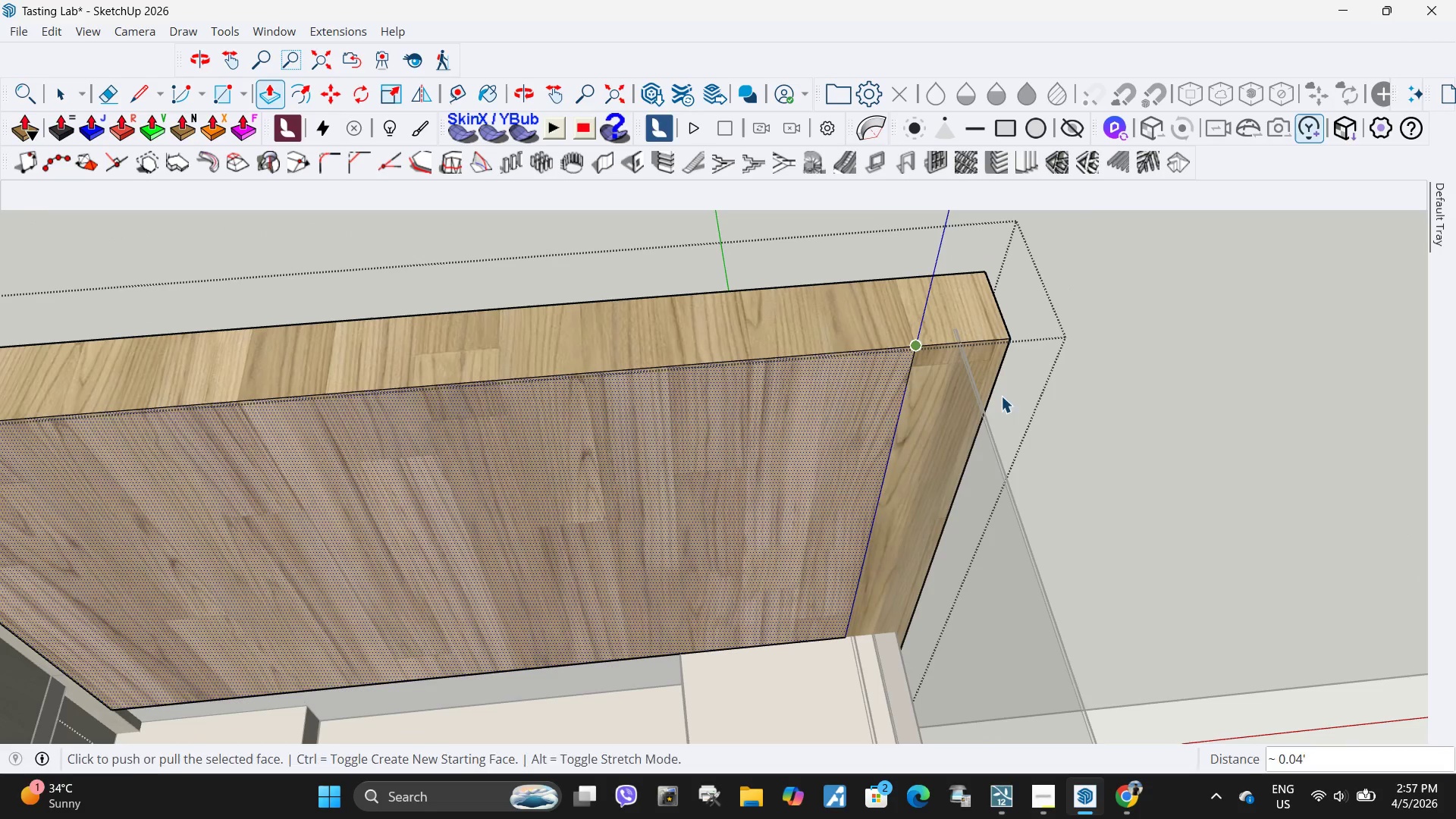 
key(Escape)
 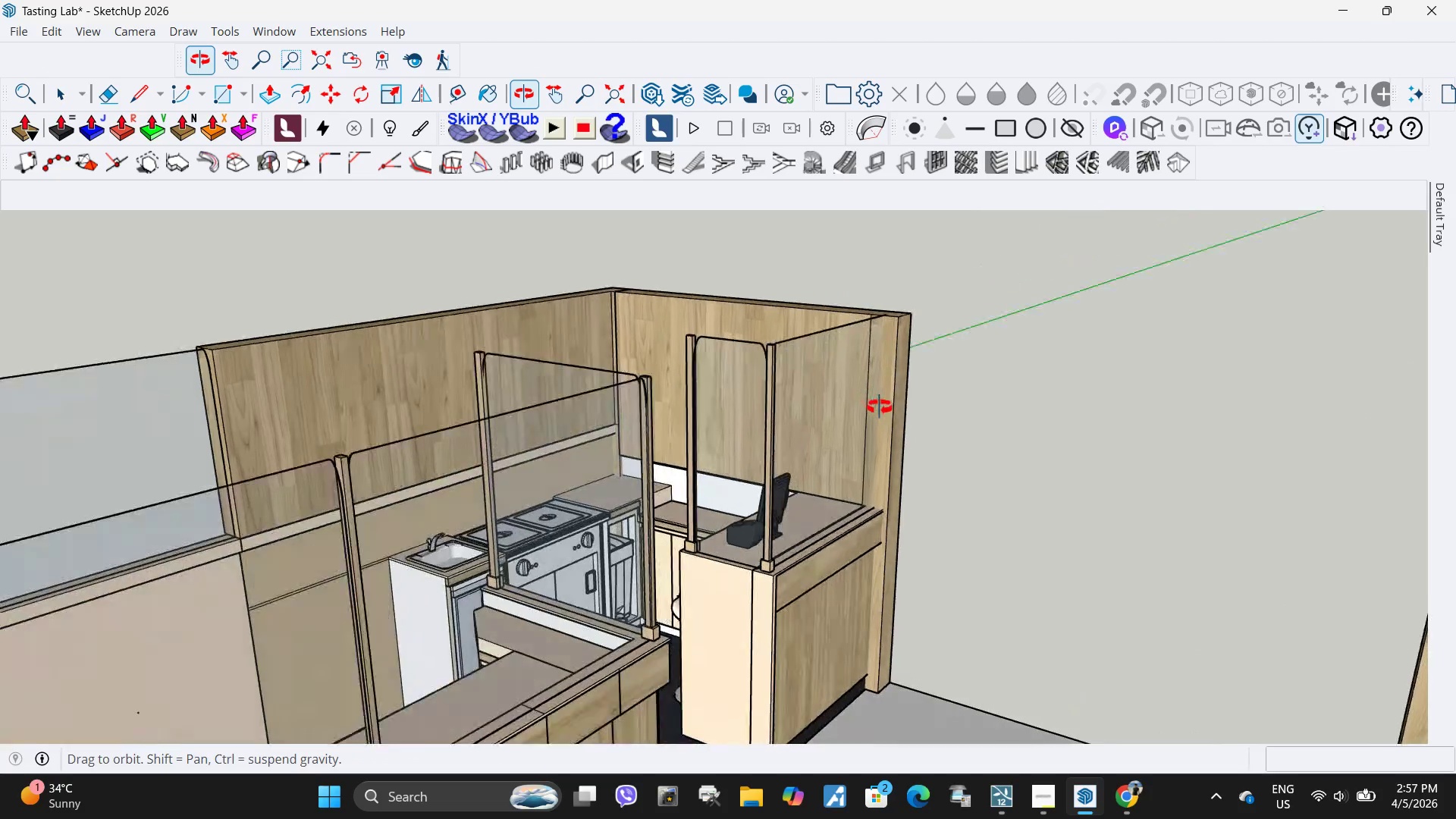 
scroll: coordinate [860, 441], scroll_direction: down, amount: 21.0
 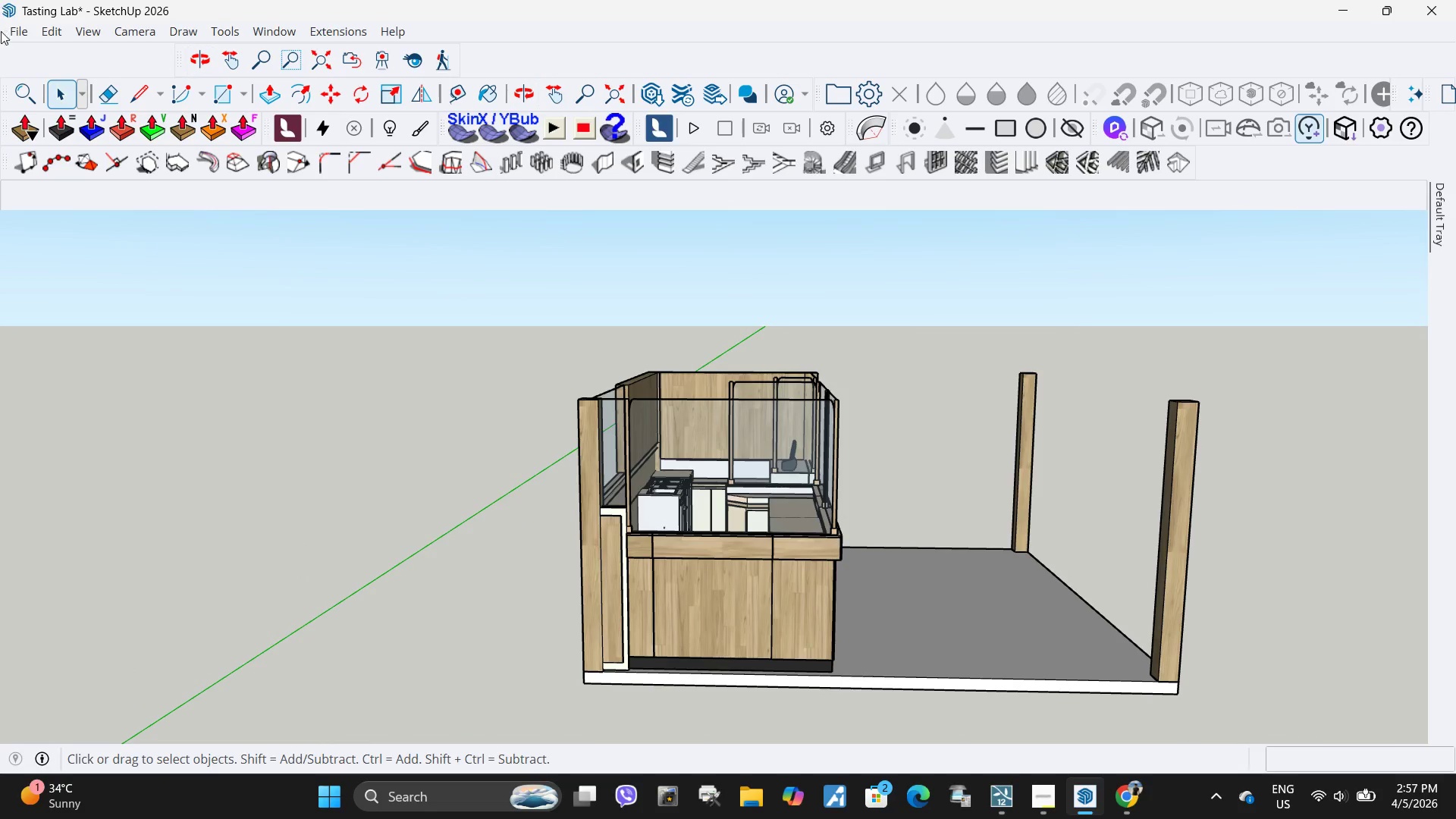 
left_click([8, 33])
 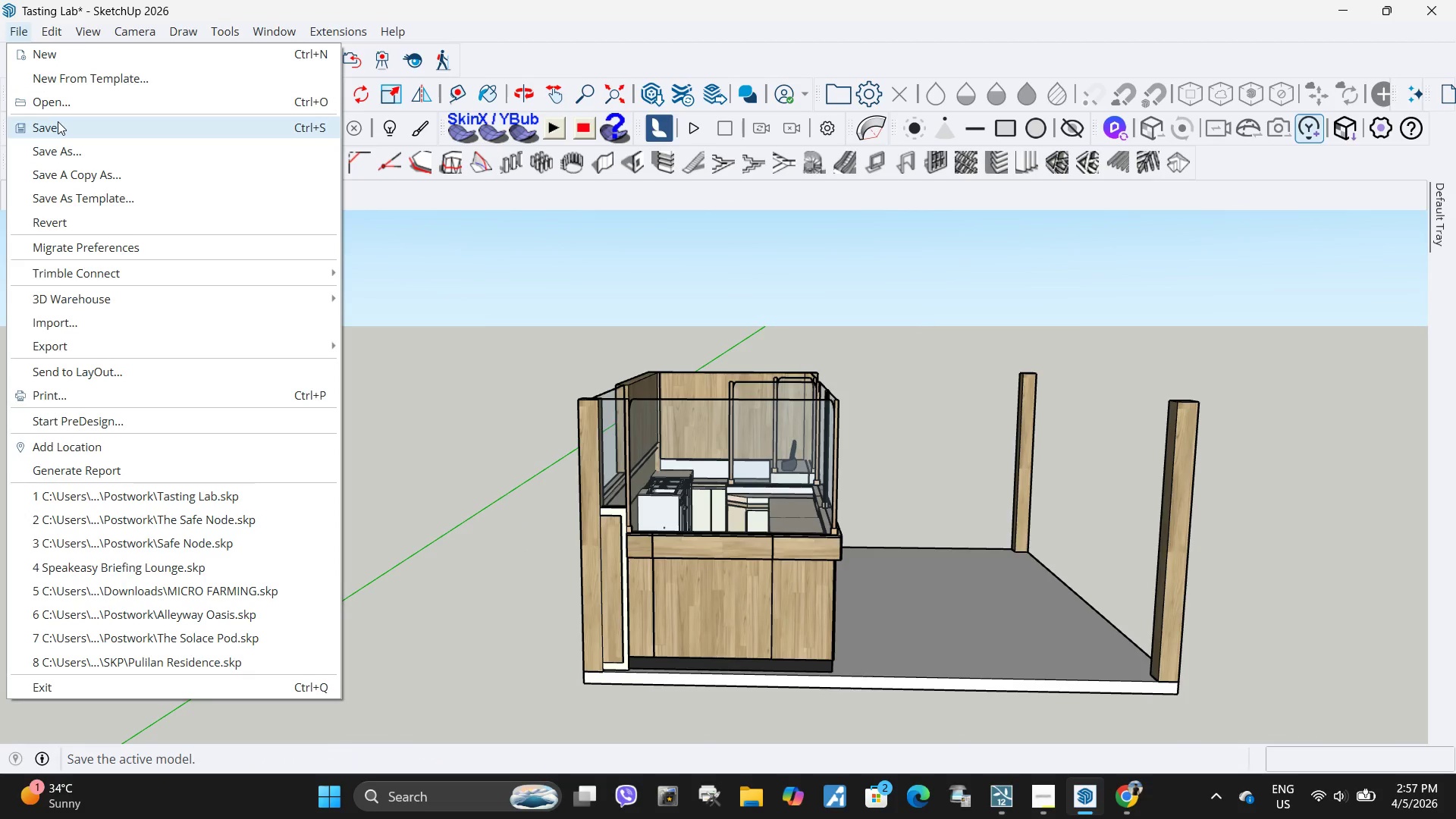 
left_click([58, 121])
 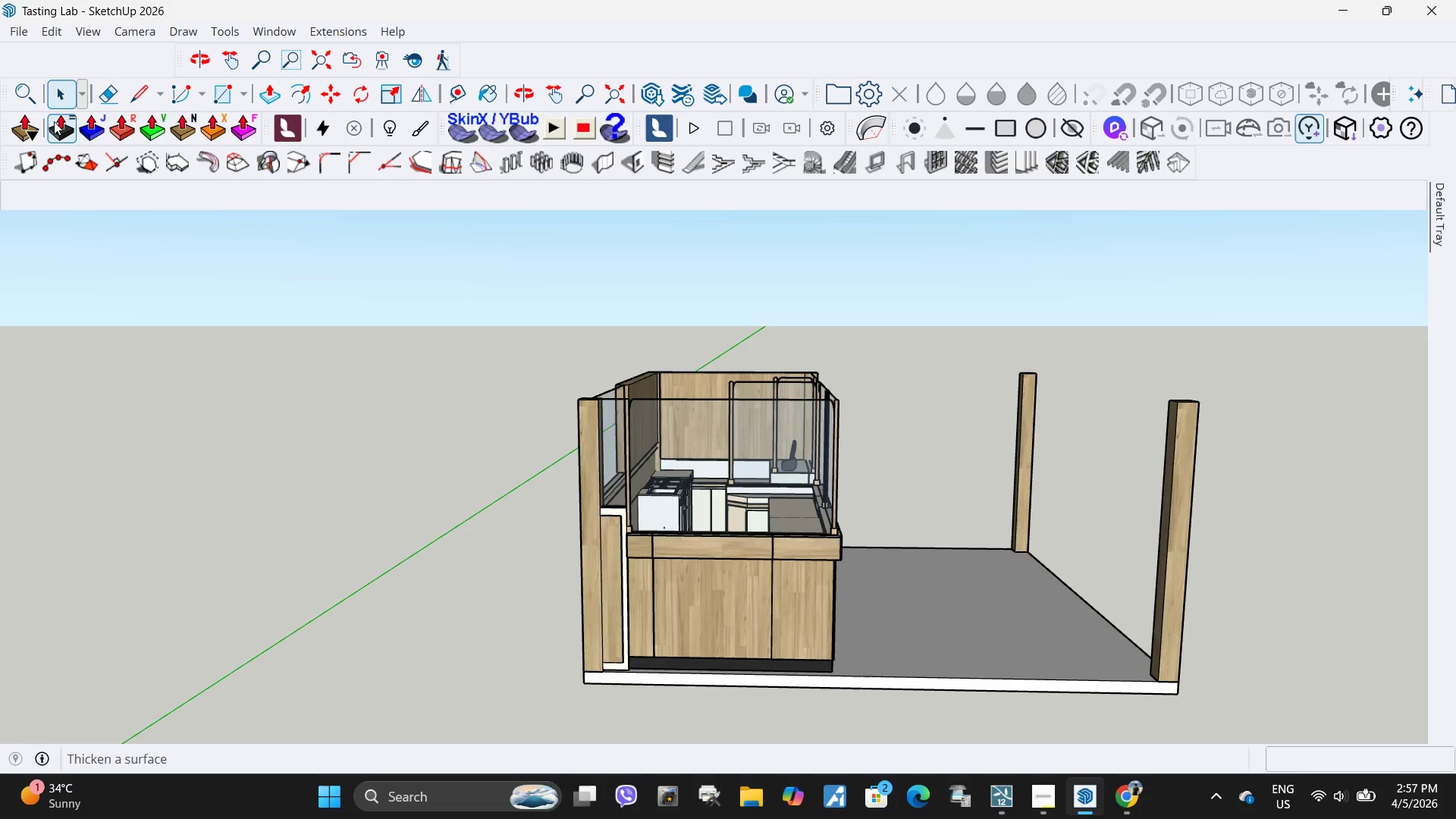 
wait(9.17)
 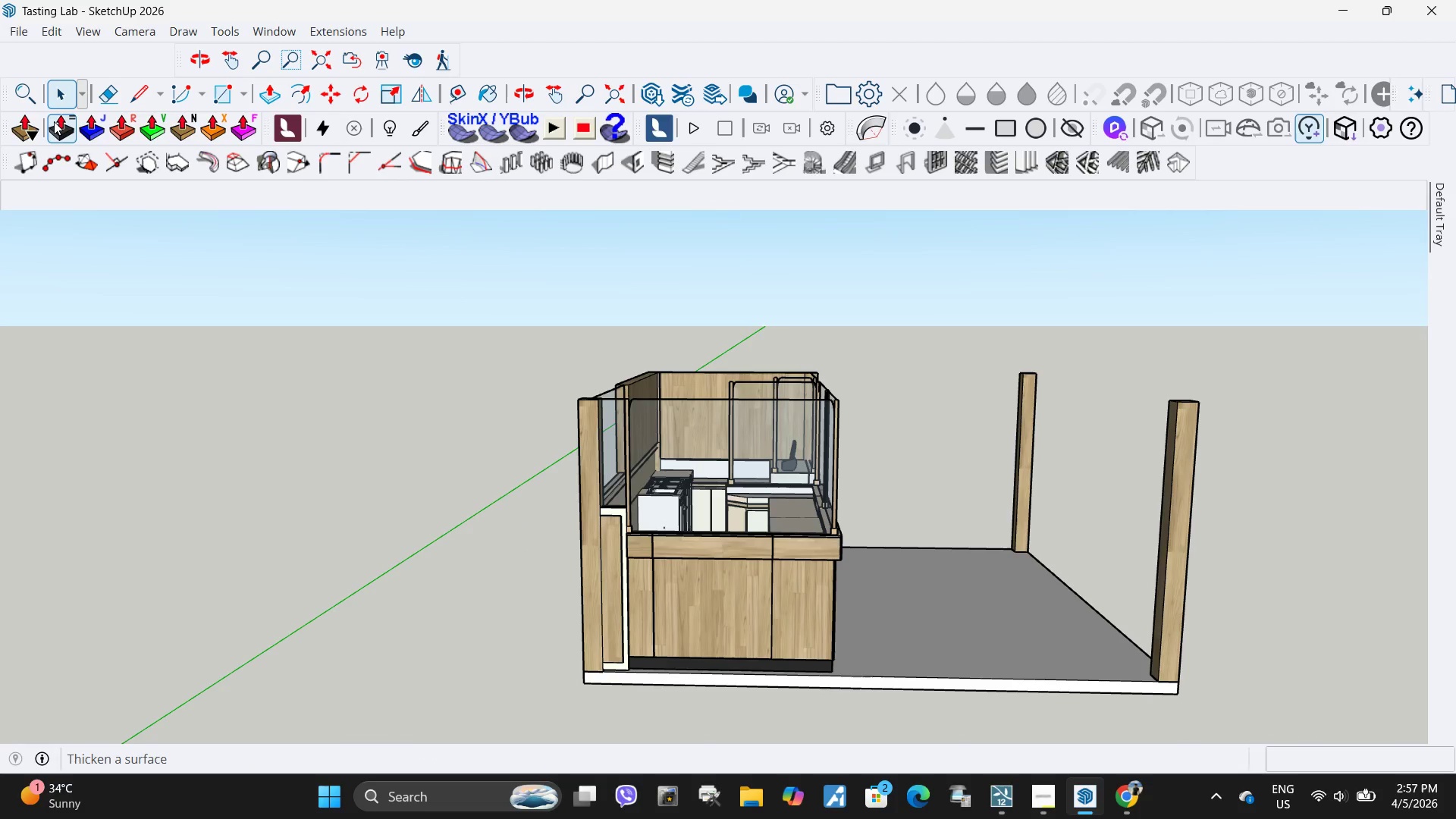 
scroll: coordinate [511, 472], scroll_direction: down, amount: 25.0
 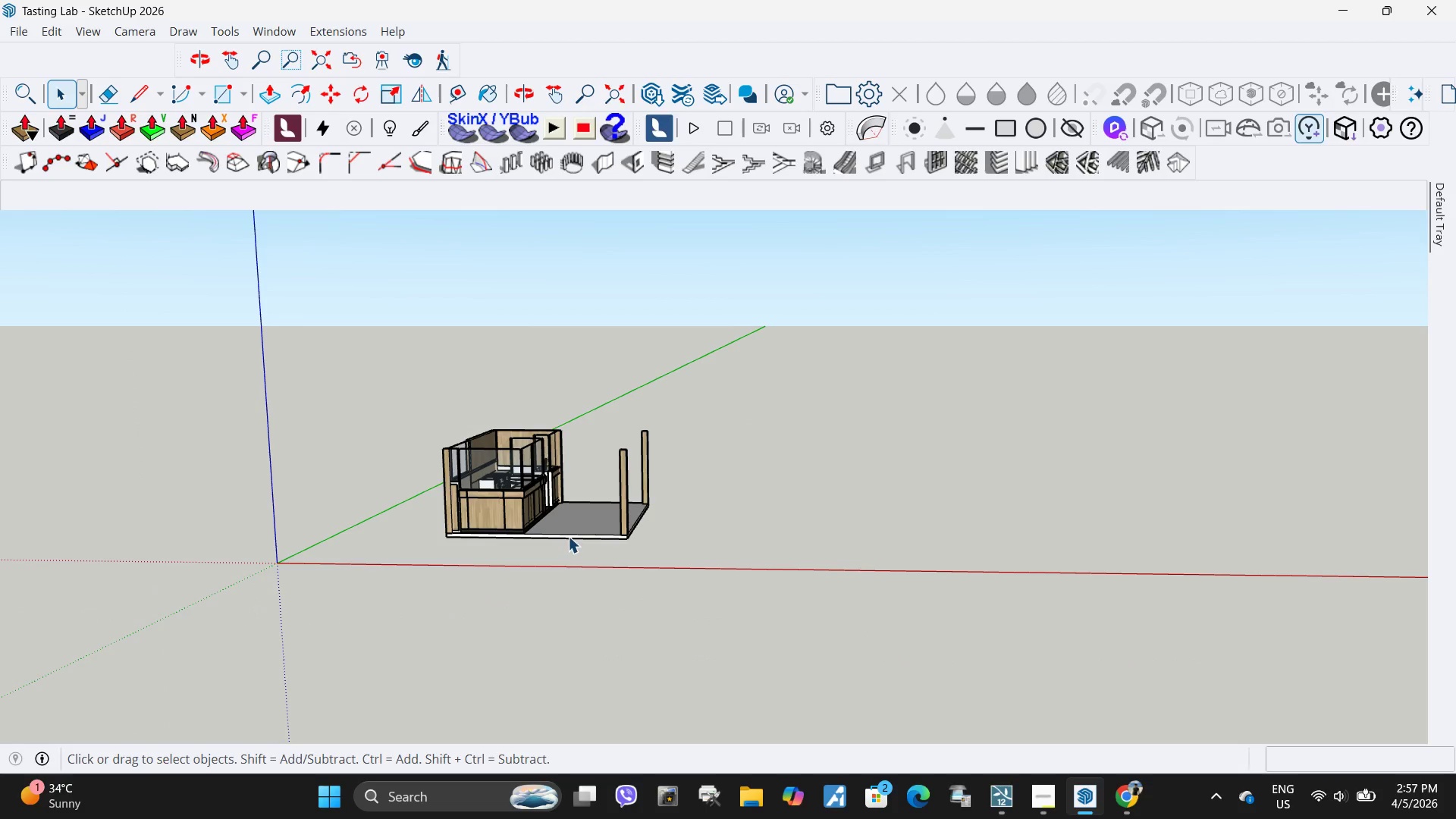 
left_click([568, 536])
 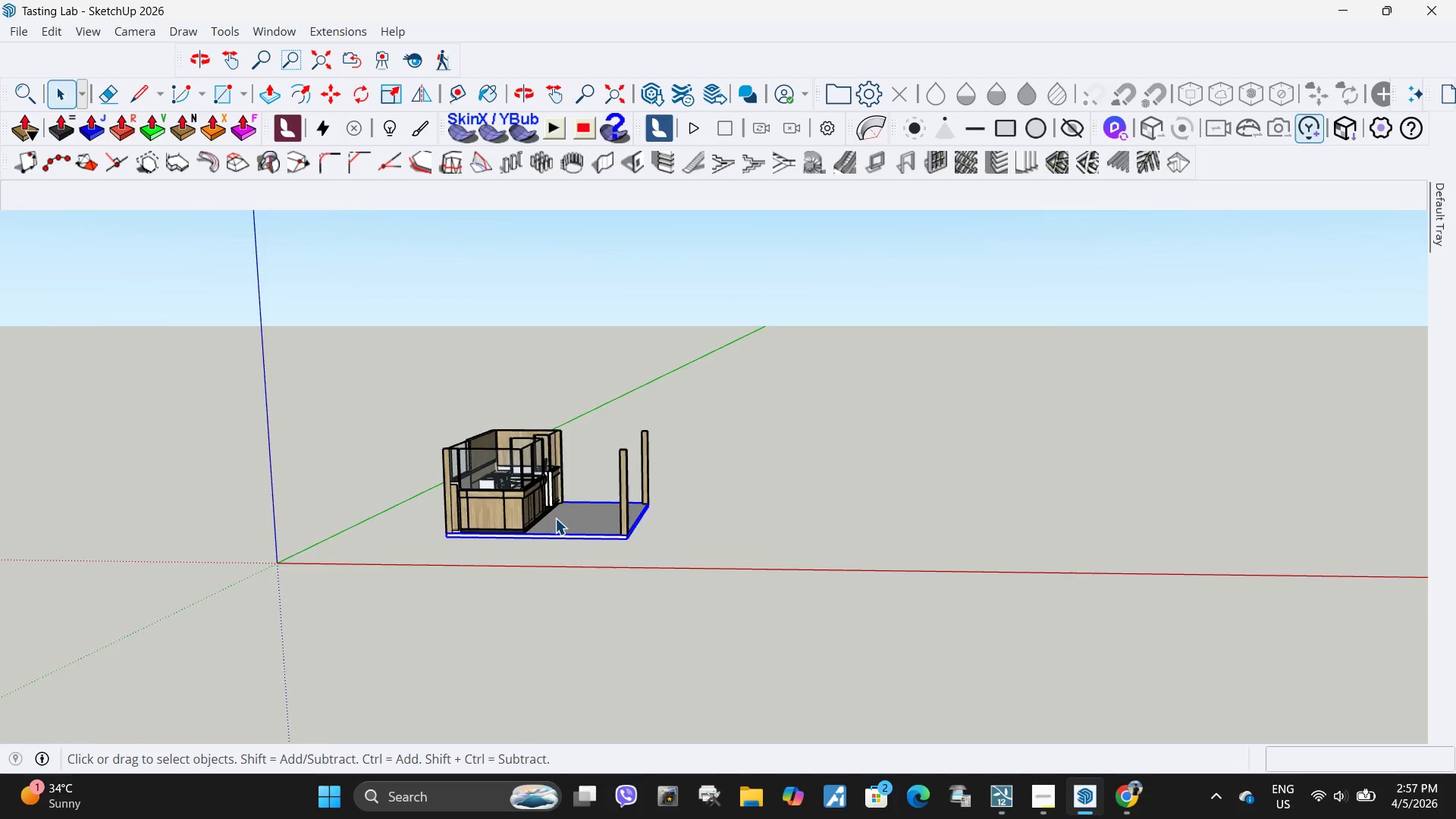 
scroll: coordinate [555, 518], scroll_direction: up, amount: 4.0
 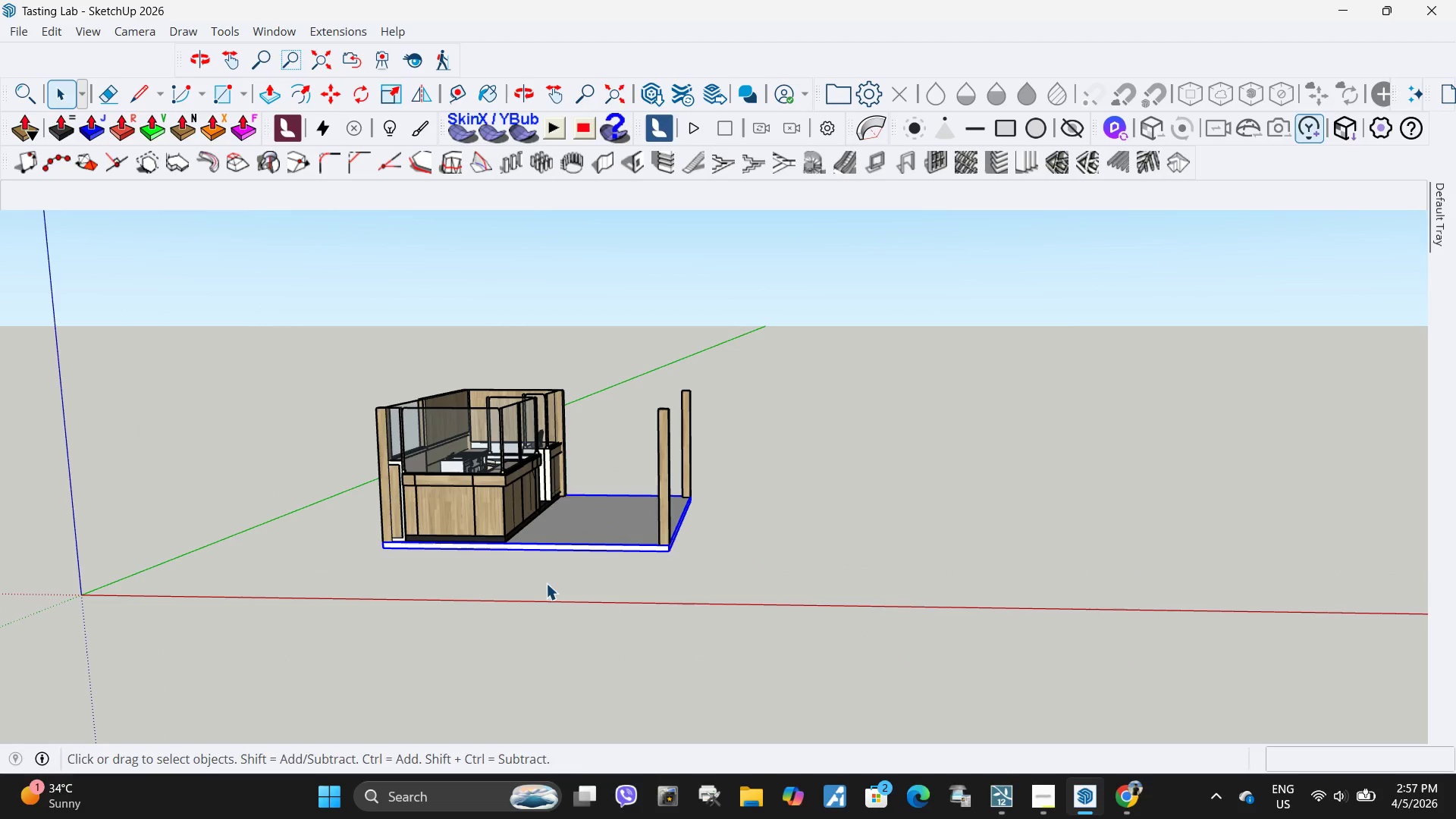 
key(M)
 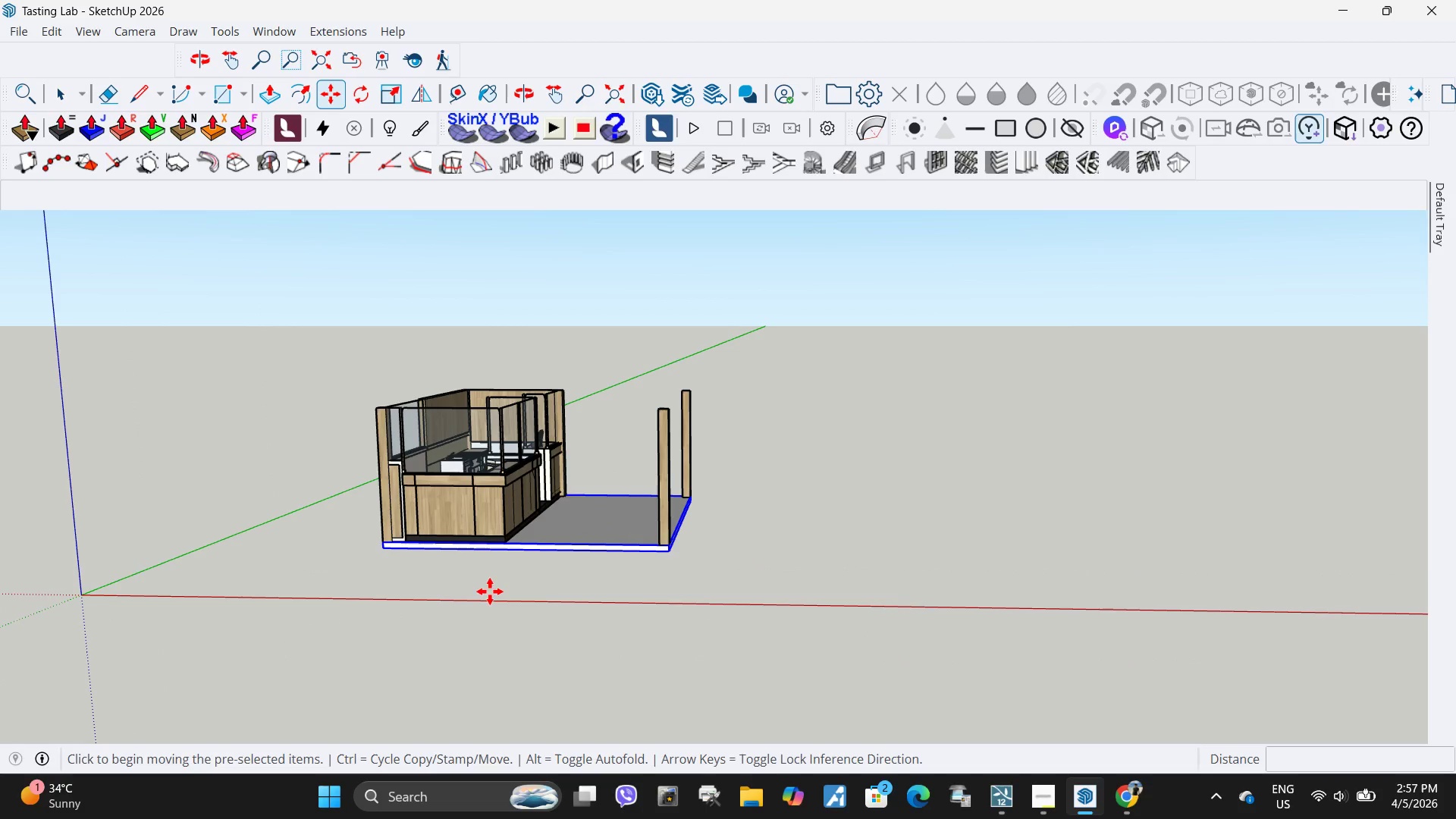 
key(Control+ControlLeft)
 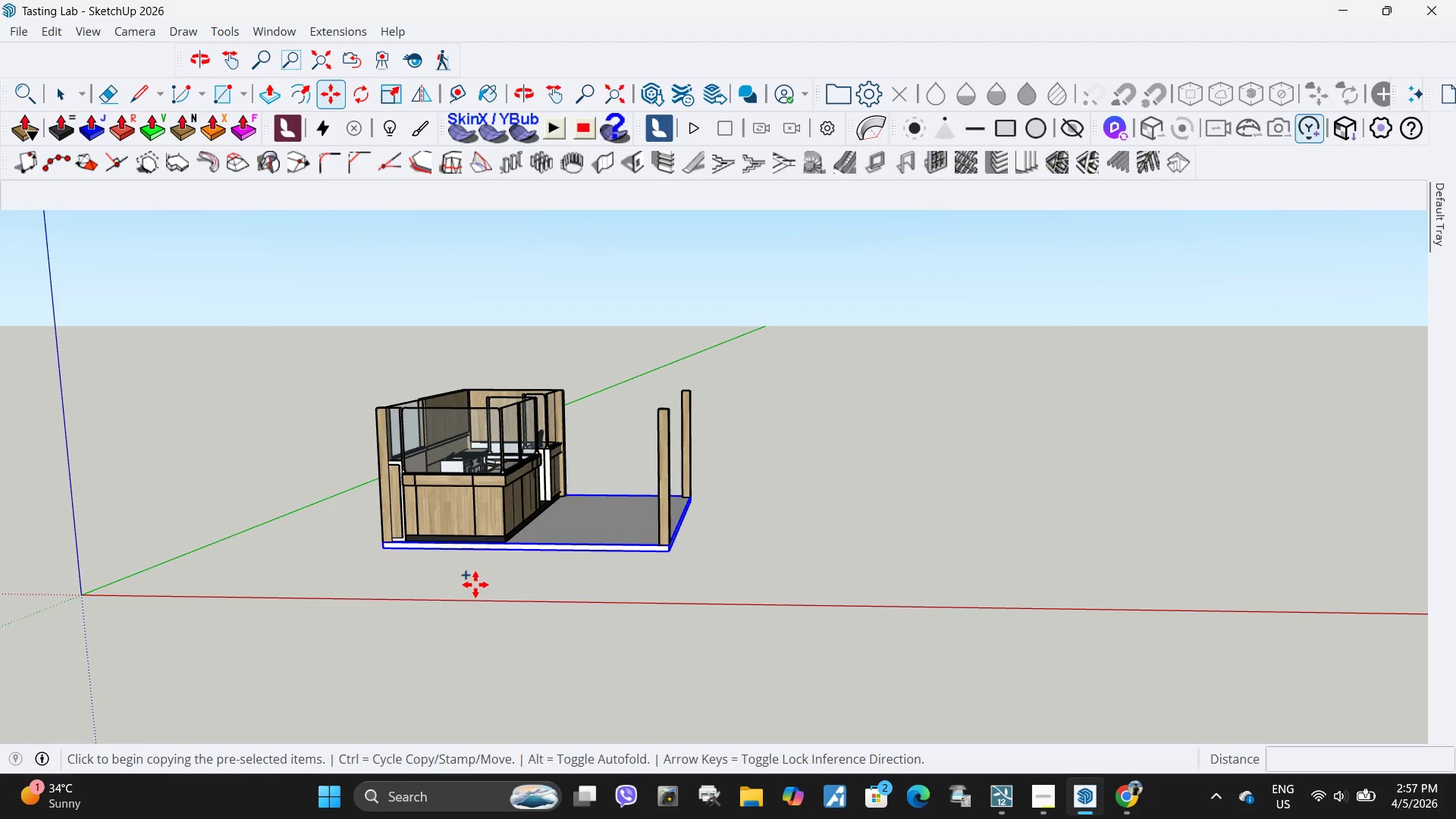 
left_click([475, 585])
 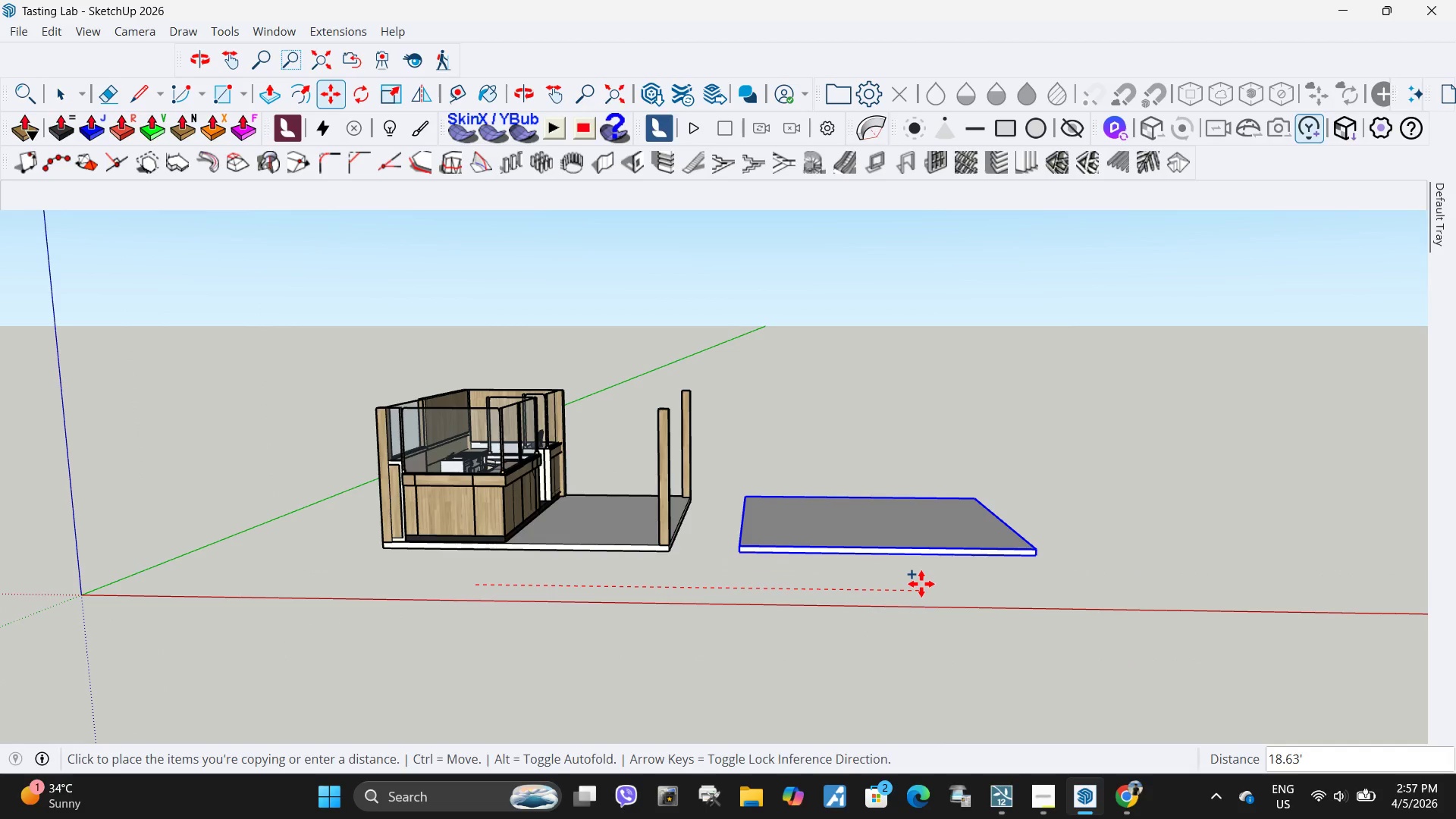 
left_click([921, 584])
 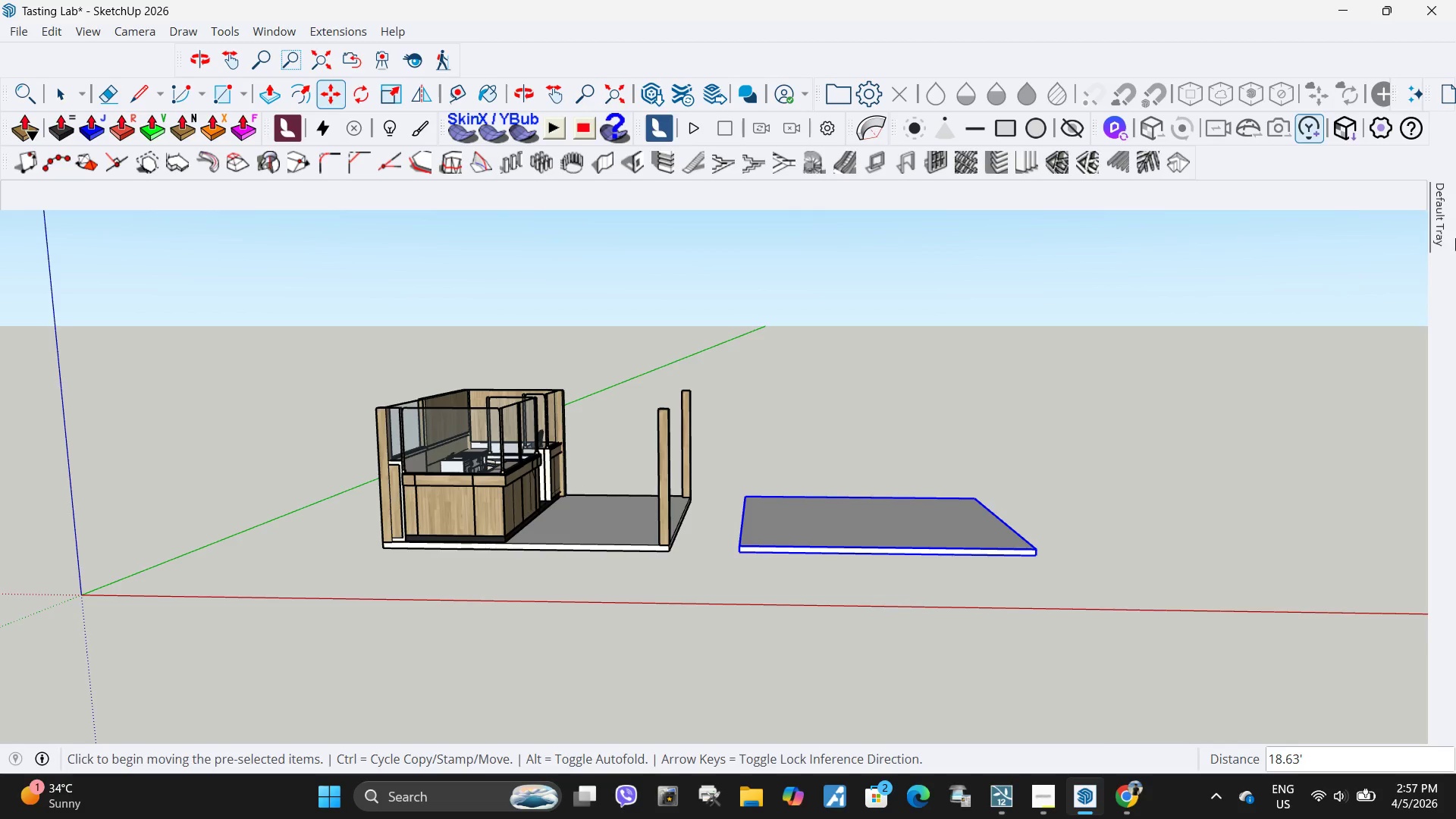 
scroll: coordinate [1163, 553], scroll_direction: down, amount: 9.0
 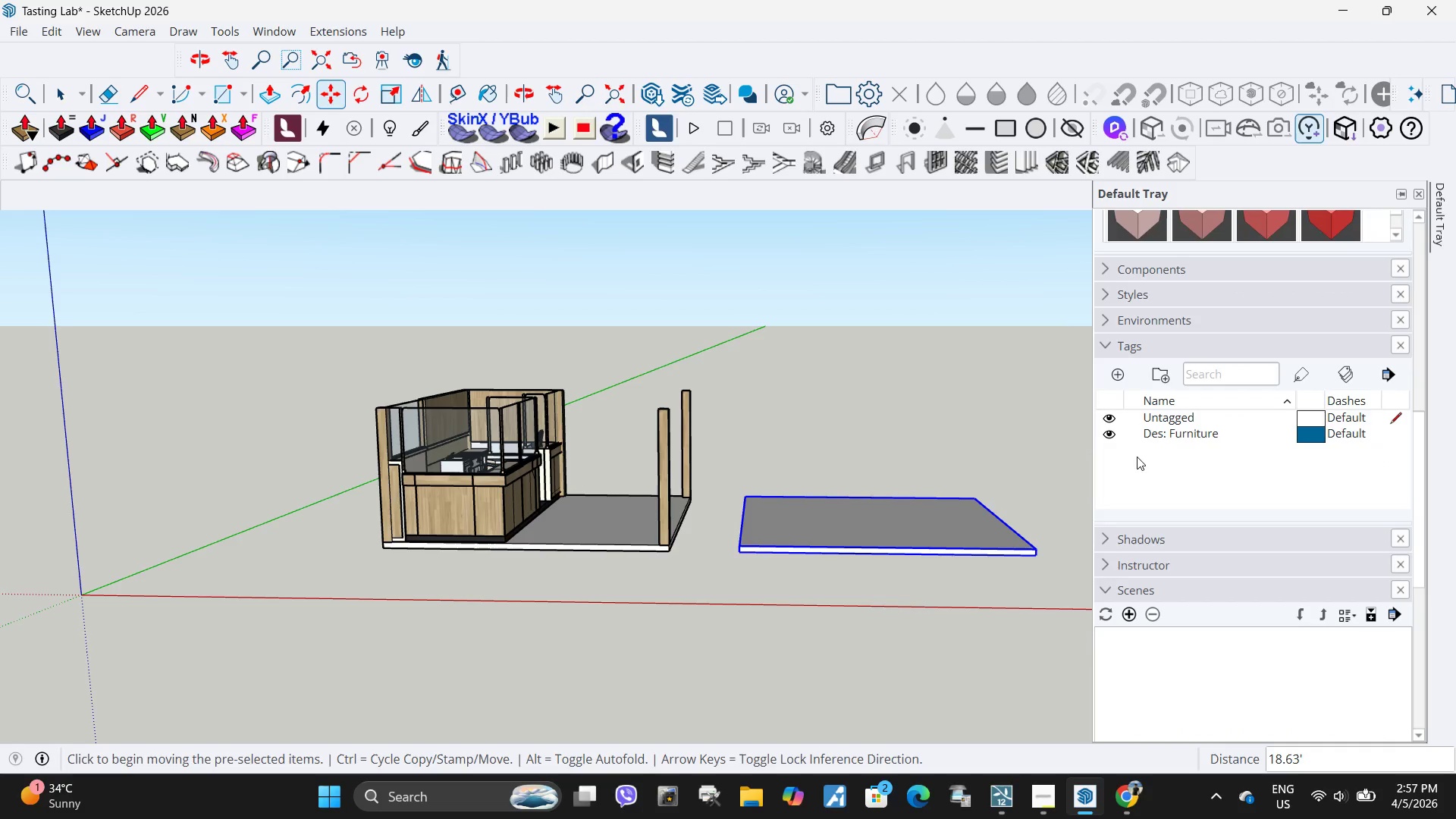 
left_click([1122, 369])
 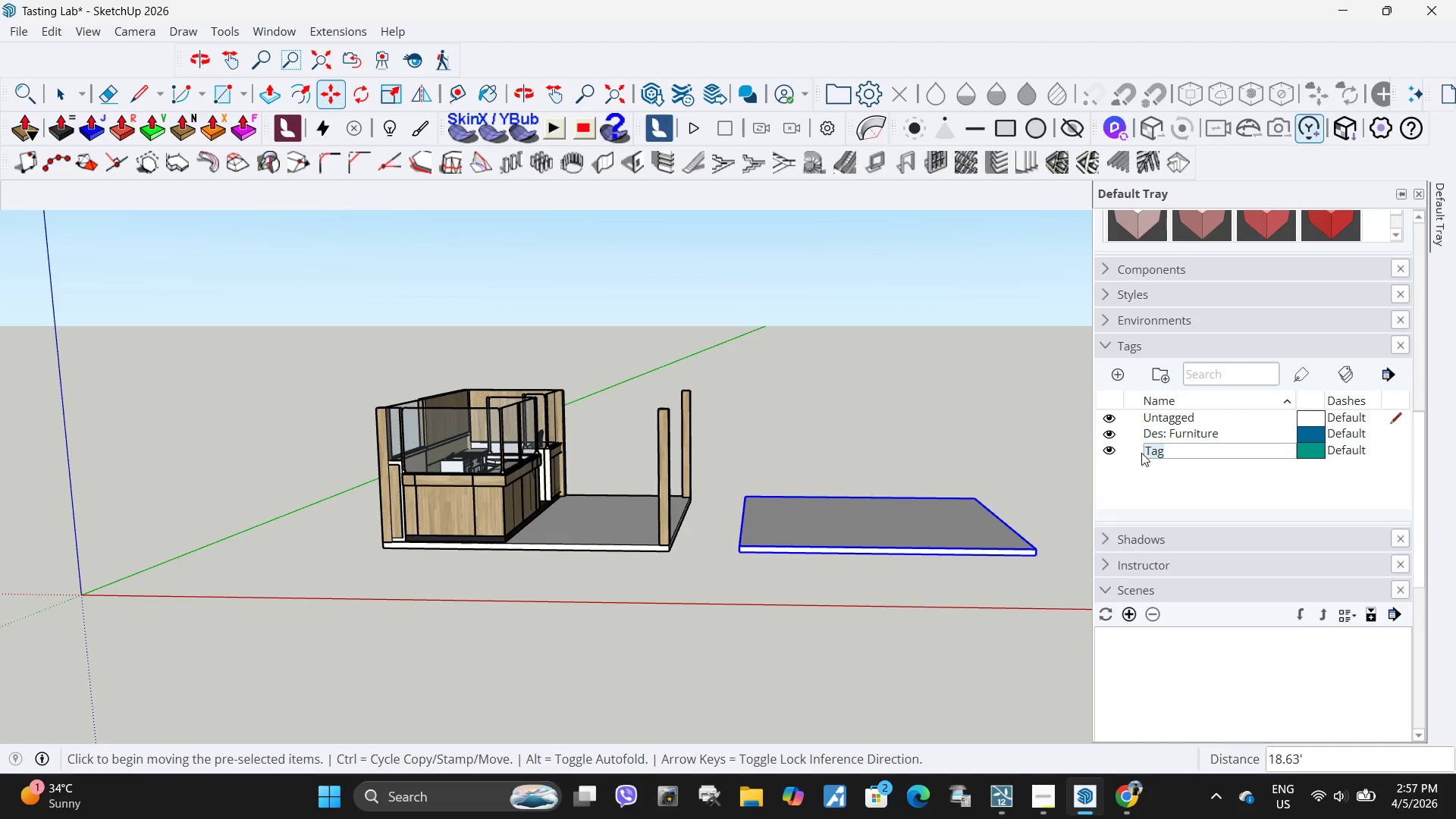 
type(Ceiling)
 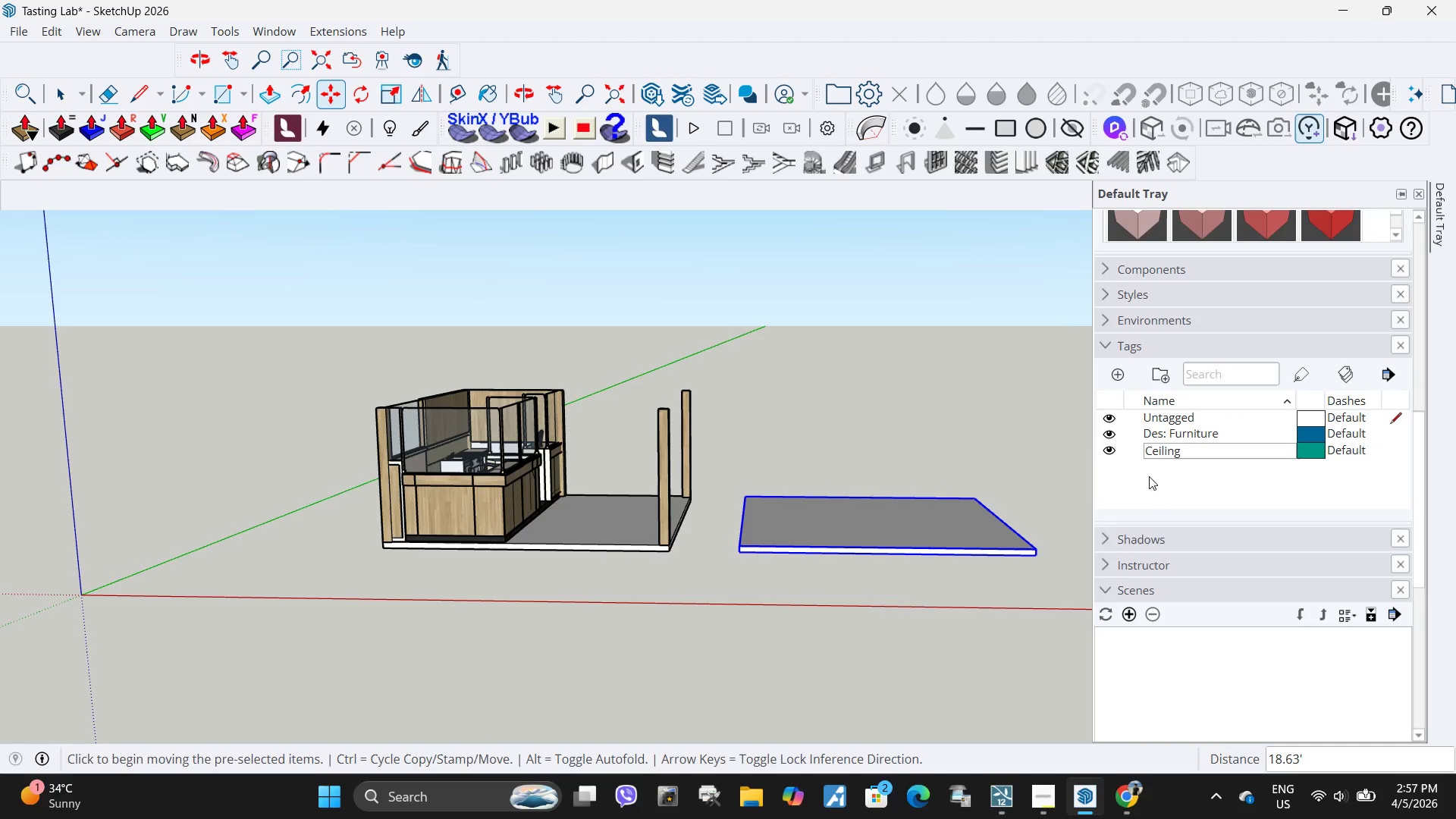 
left_click([1154, 485])
 